 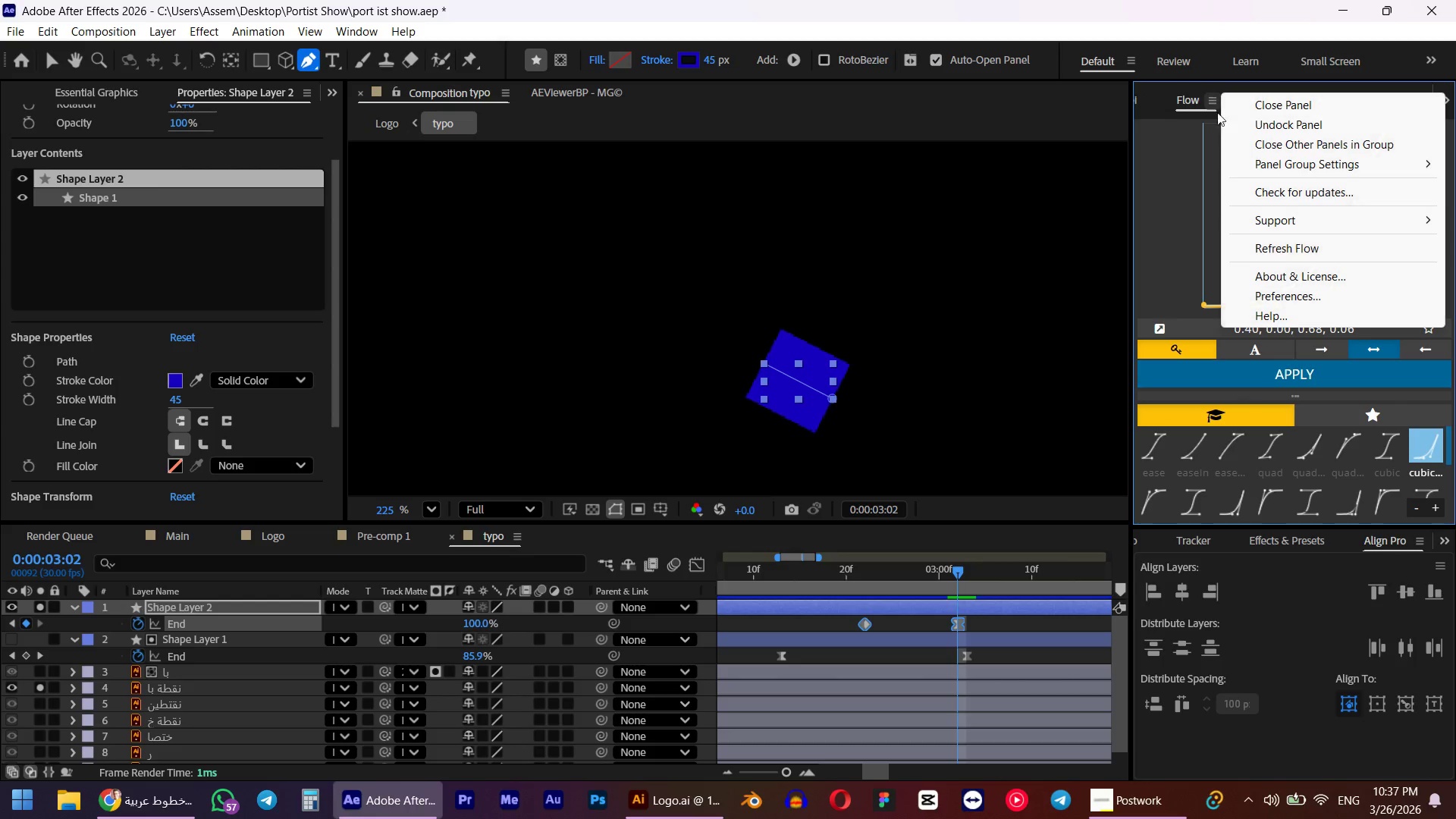 
left_click([1309, 123])
 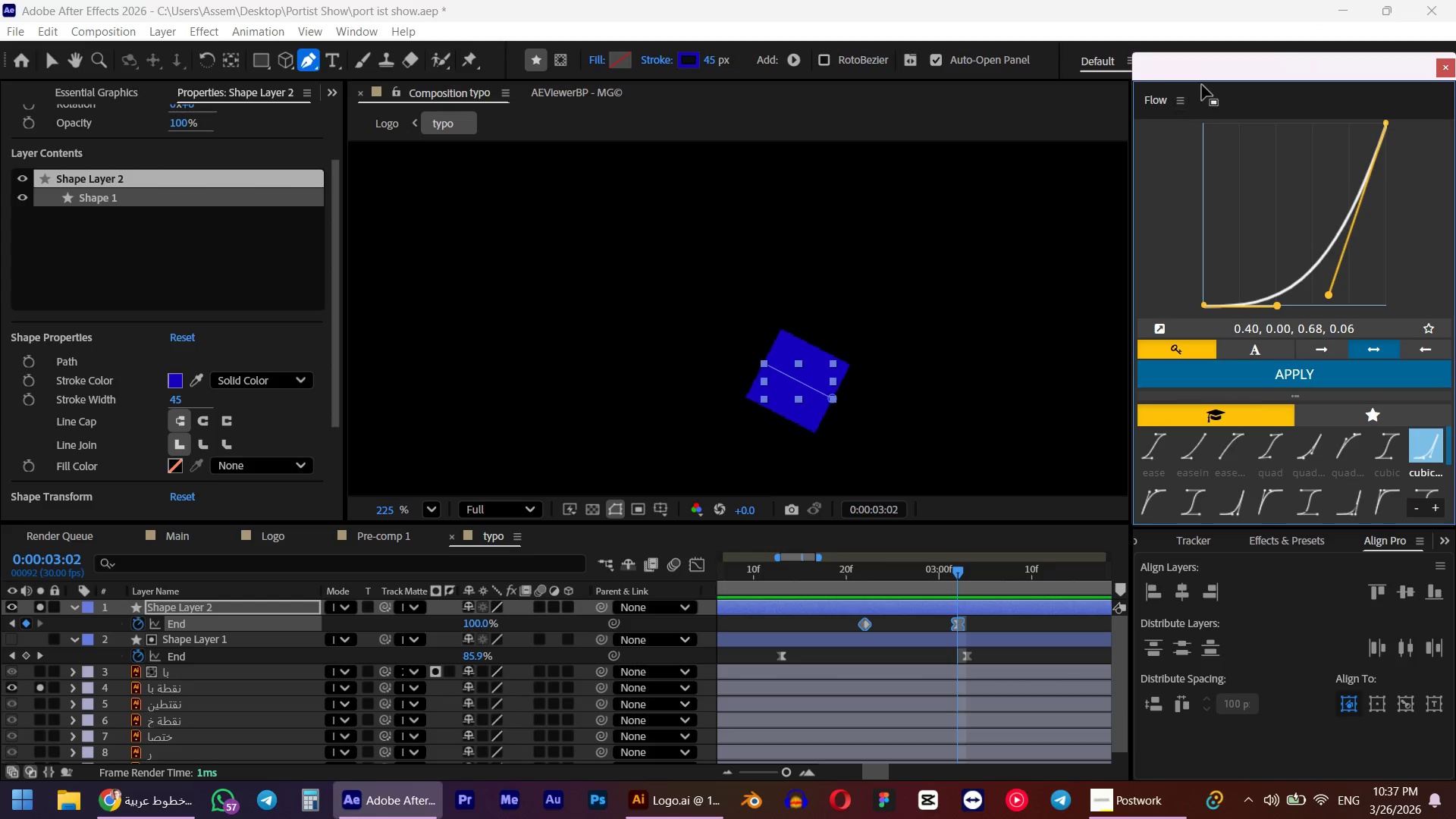 
left_click_drag(start_coordinate=[1198, 70], to_coordinate=[908, 186])
 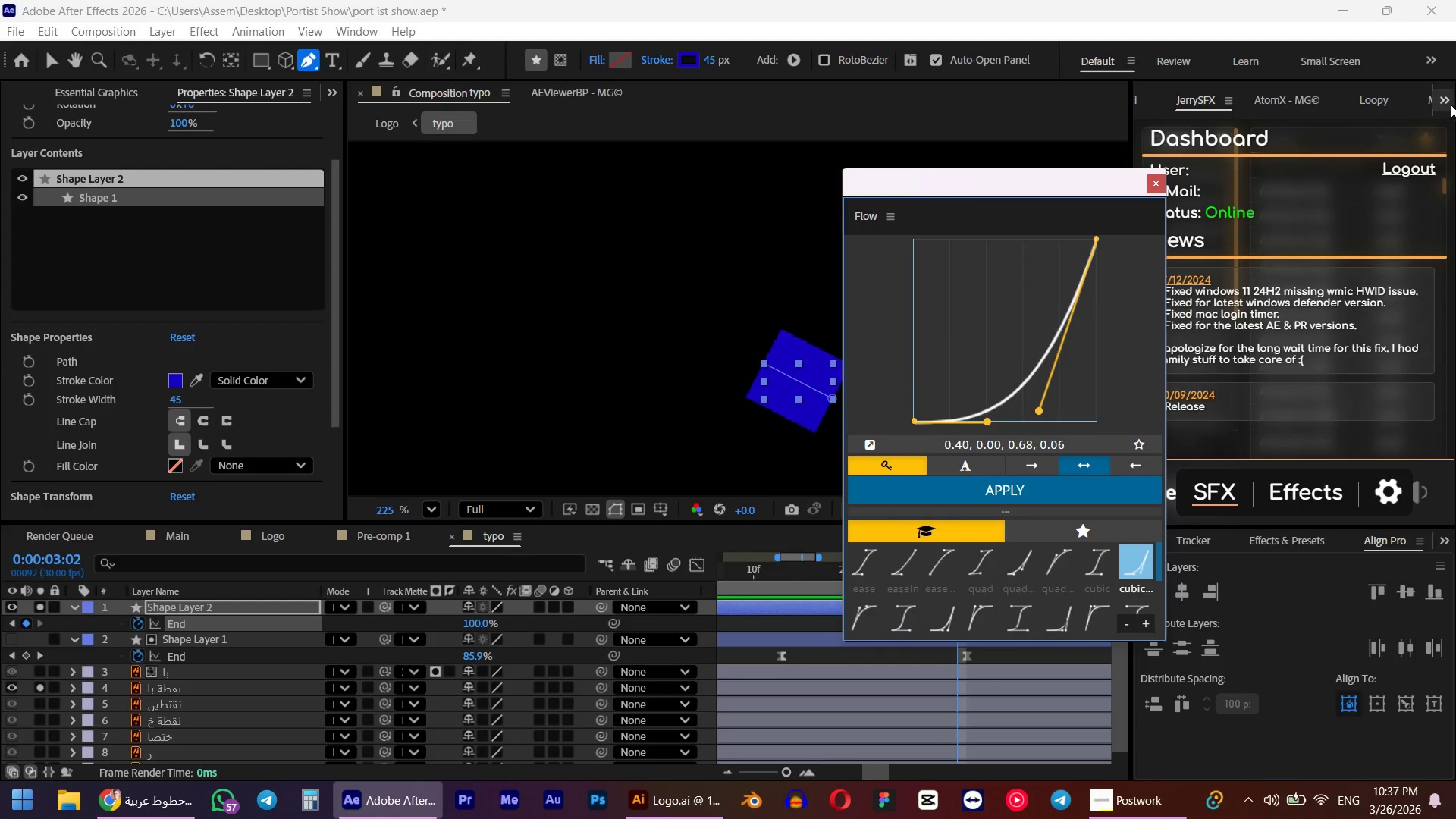 
left_click([1451, 92])
 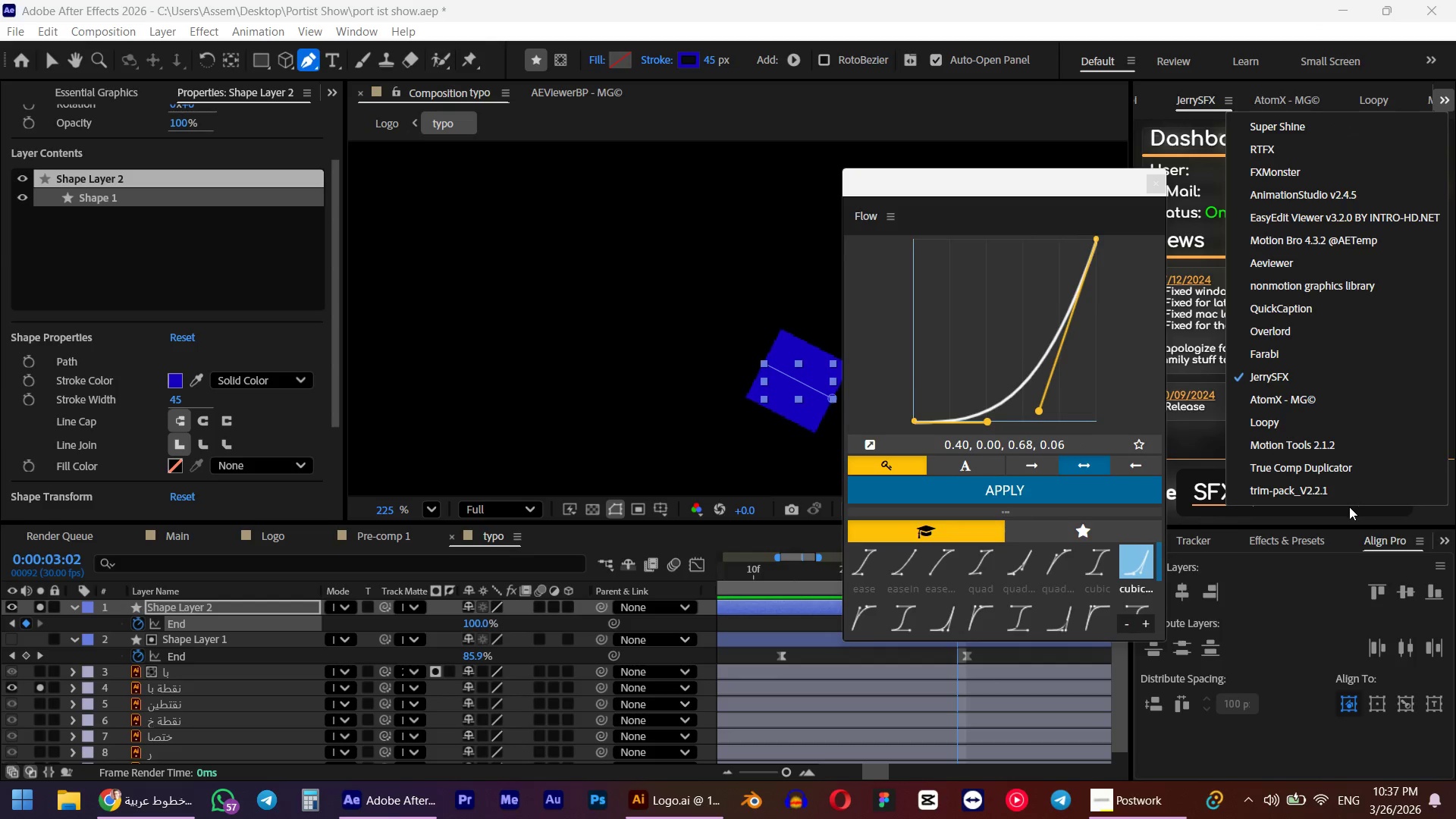 
left_click([1335, 493])
 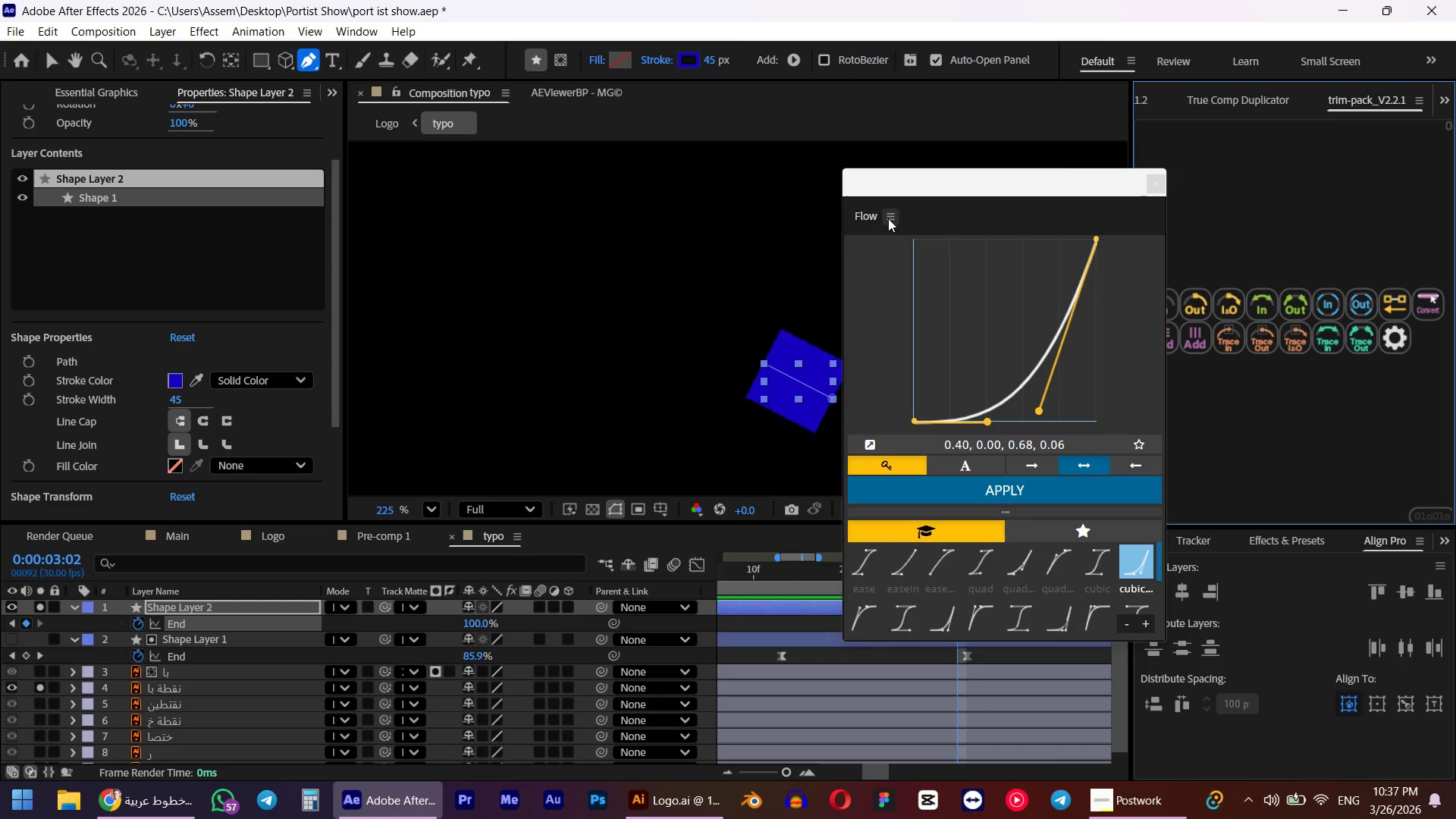 
left_click_drag(start_coordinate=[873, 218], to_coordinate=[1312, 100])
 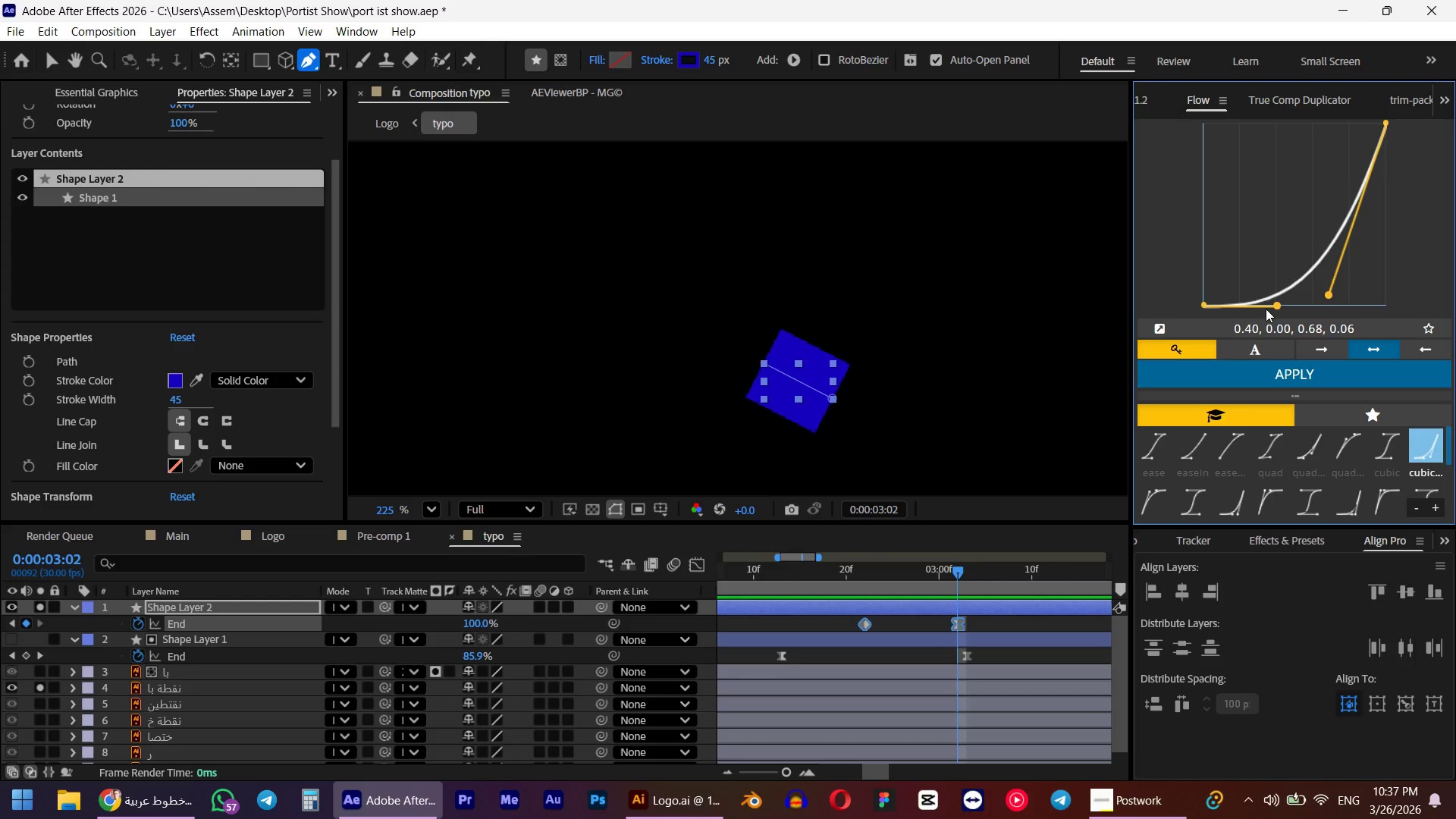 
left_click_drag(start_coordinate=[1274, 307], to_coordinate=[1401, 307])
 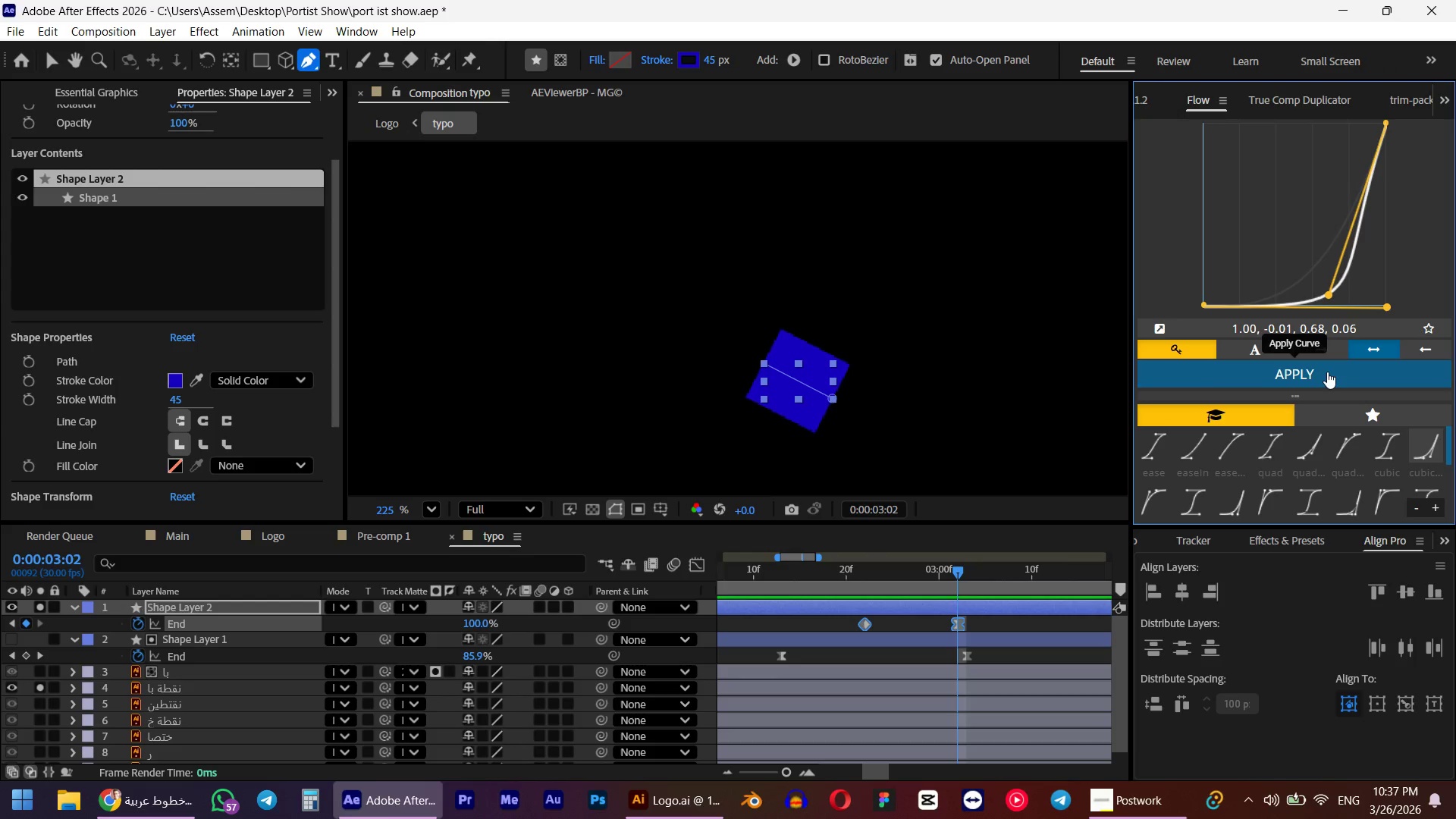 
left_click([1326, 371])
 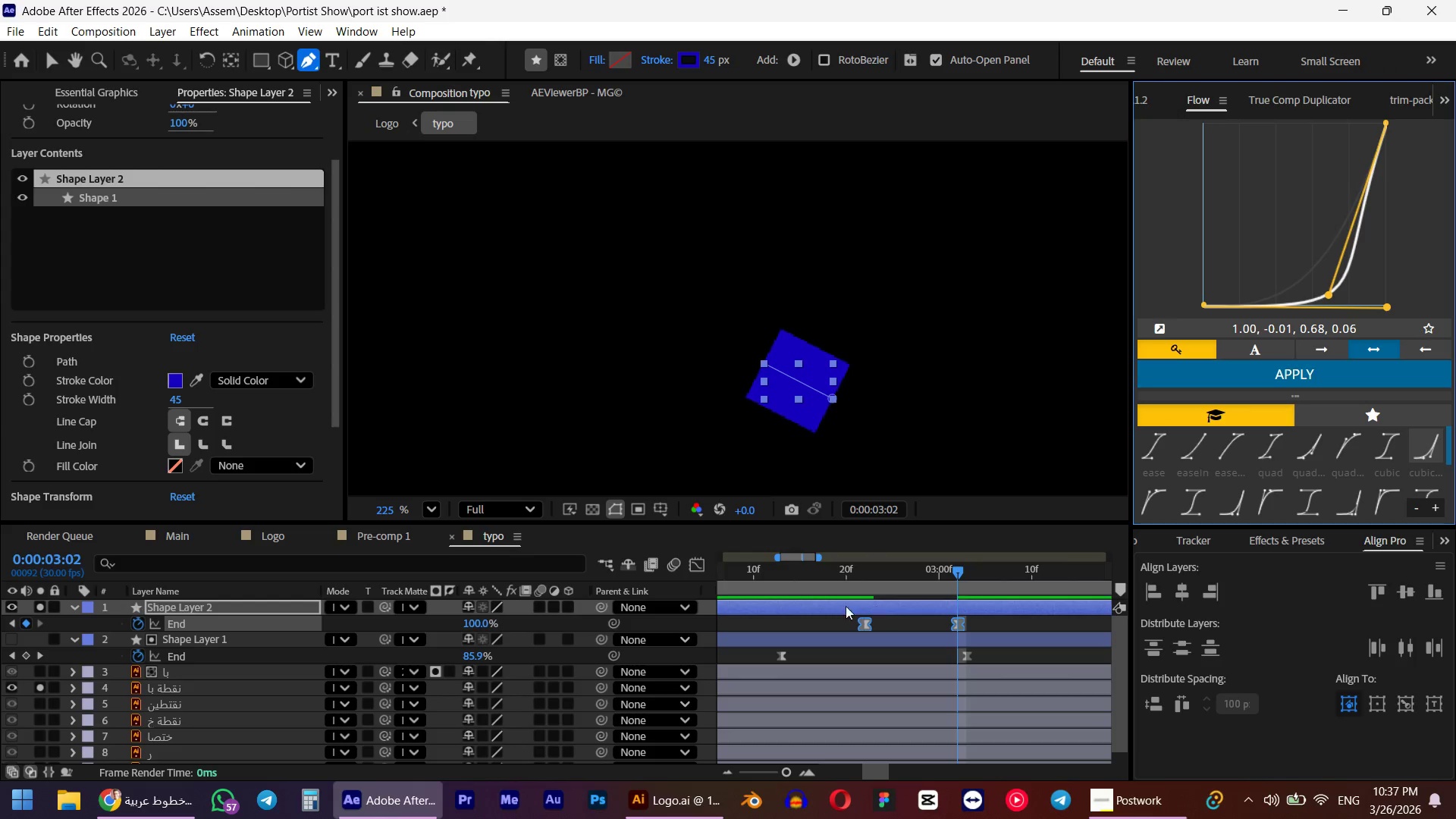 
mouse_move([772, 591])
 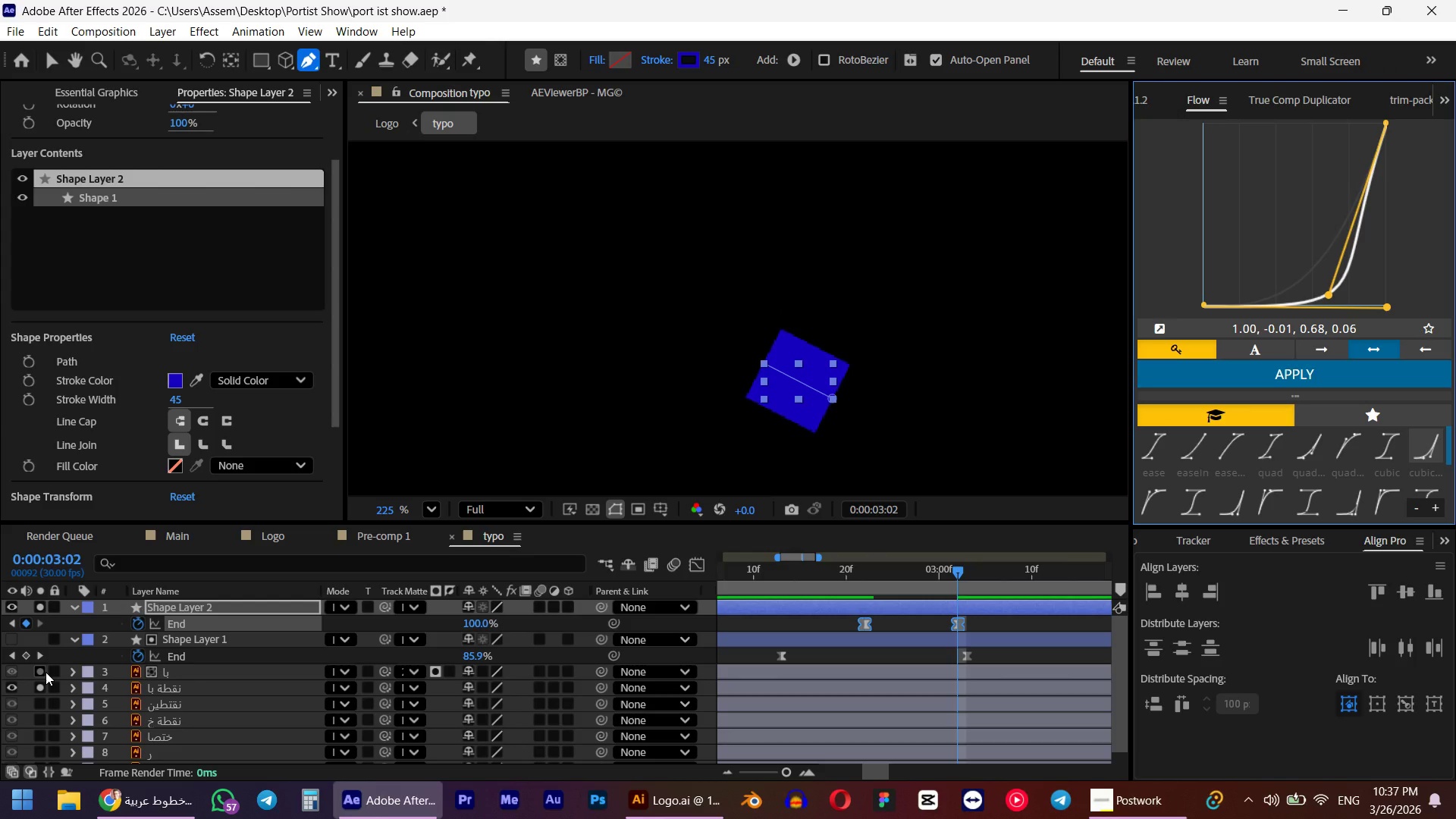 
left_click([43, 672])
 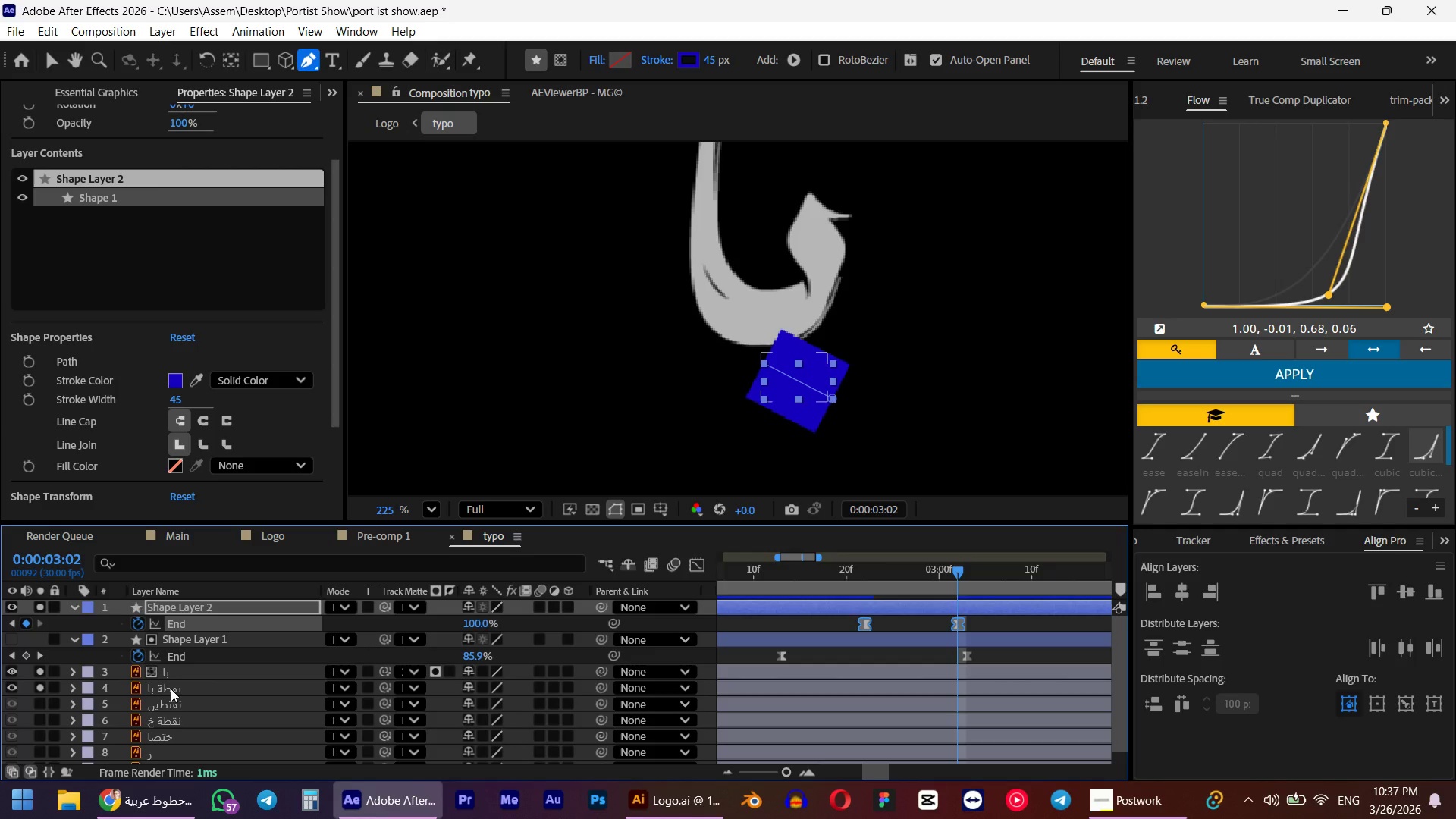 
left_click([171, 689])
 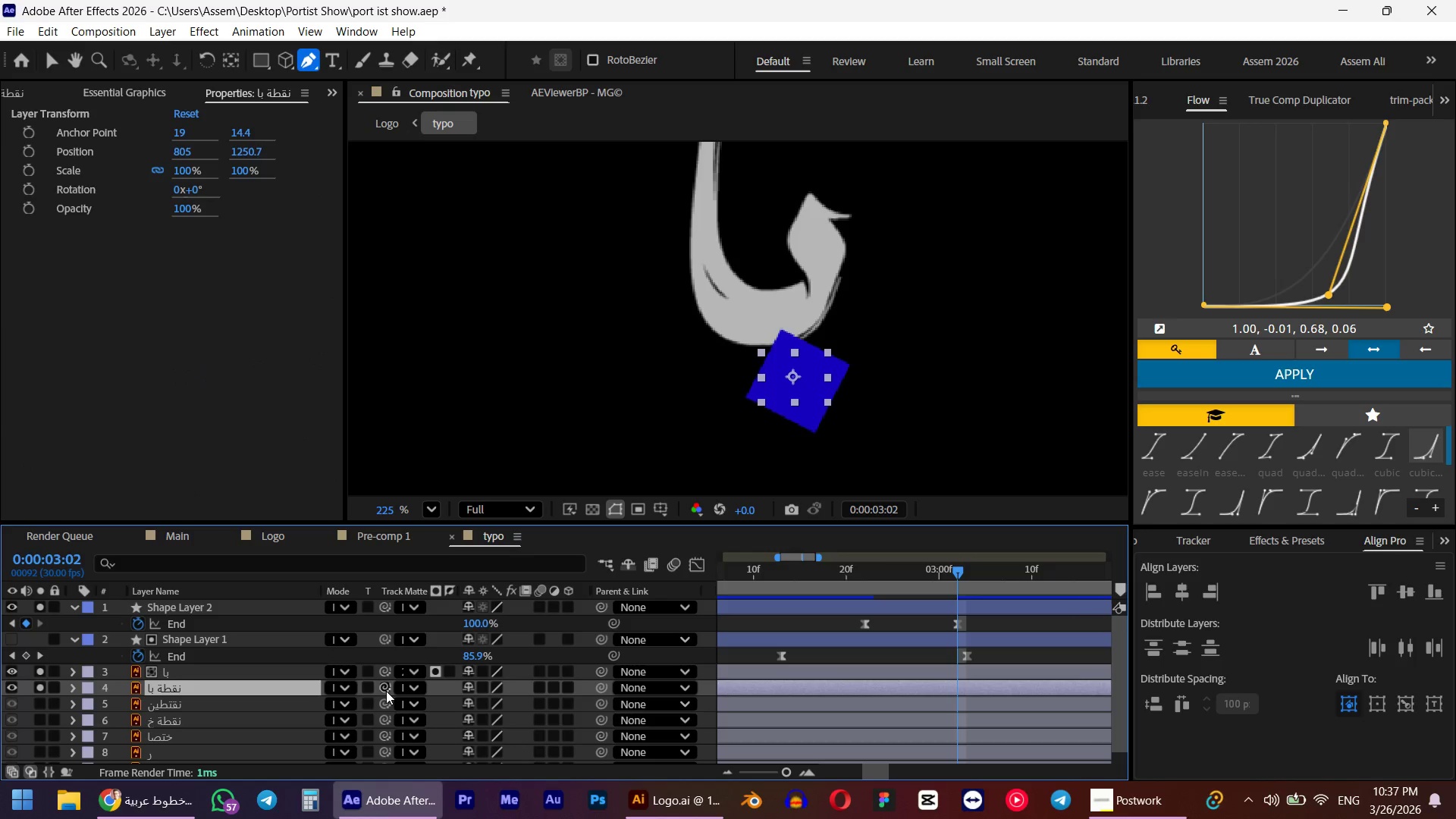 
left_click_drag(start_coordinate=[386, 691], to_coordinate=[160, 670])
 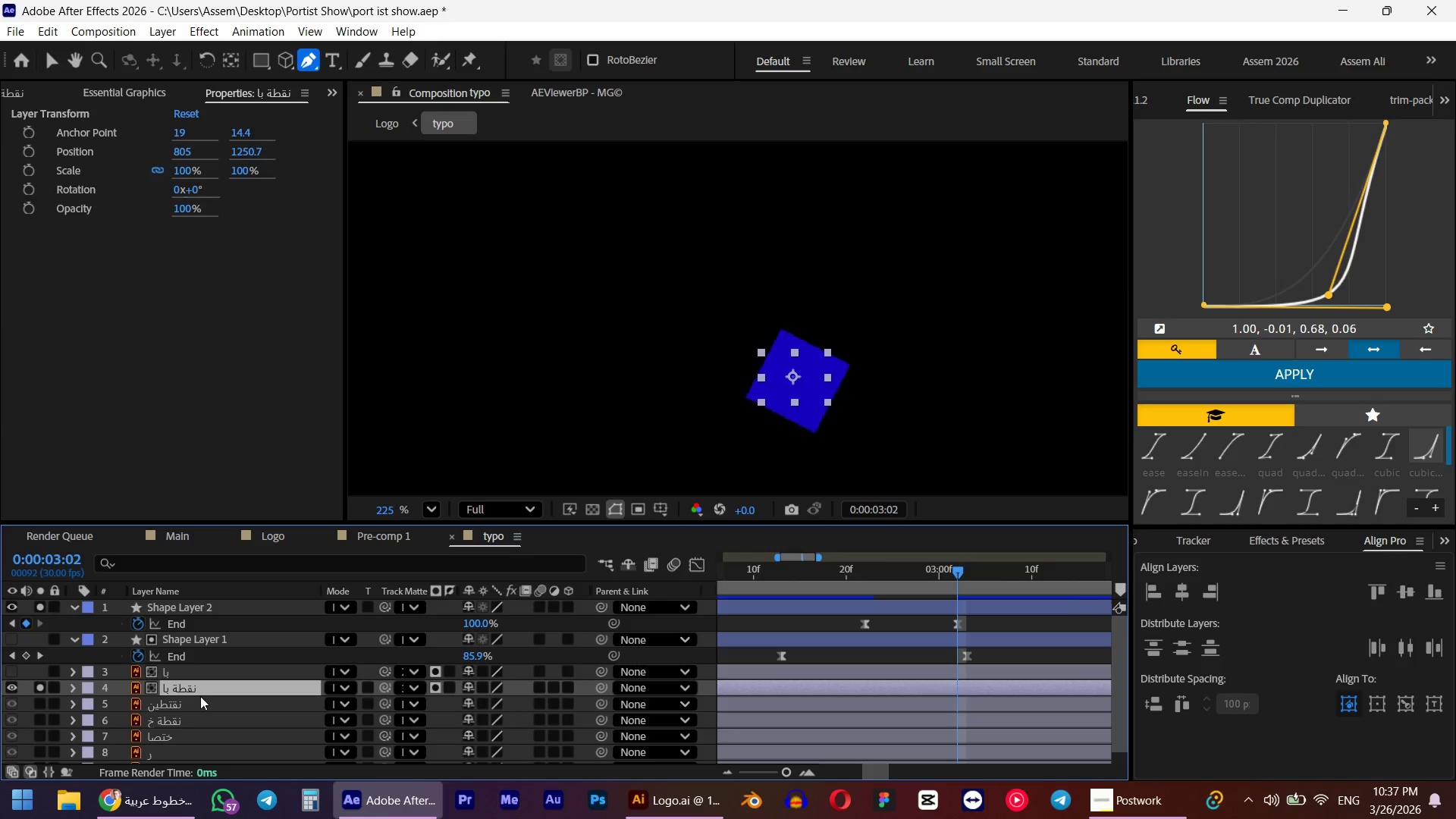 
hold_key(key=ControlLeft, duration=1.5)
 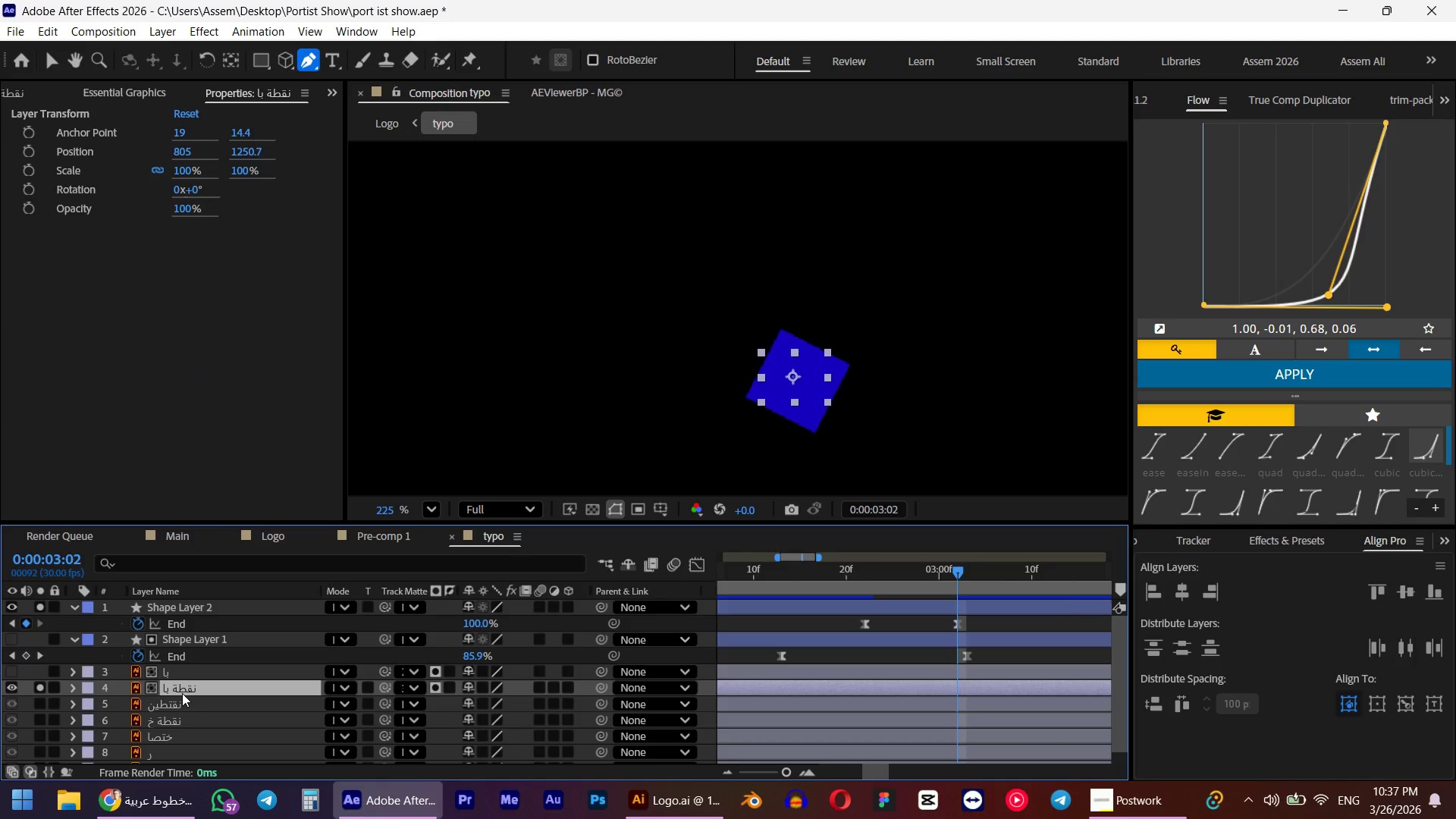 
hold_key(key=ControlLeft, duration=1.52)
 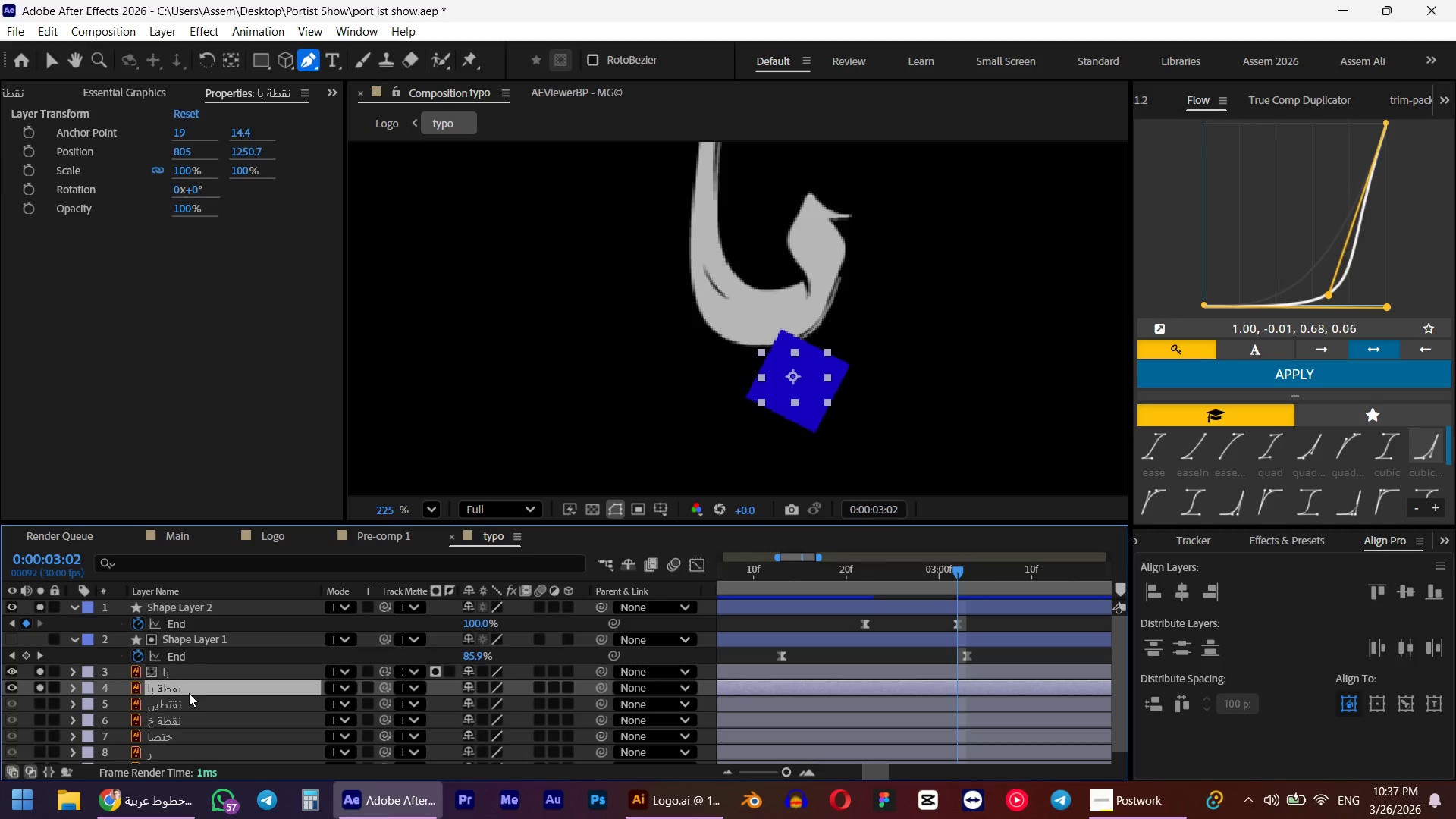 
key(Control+Z)
 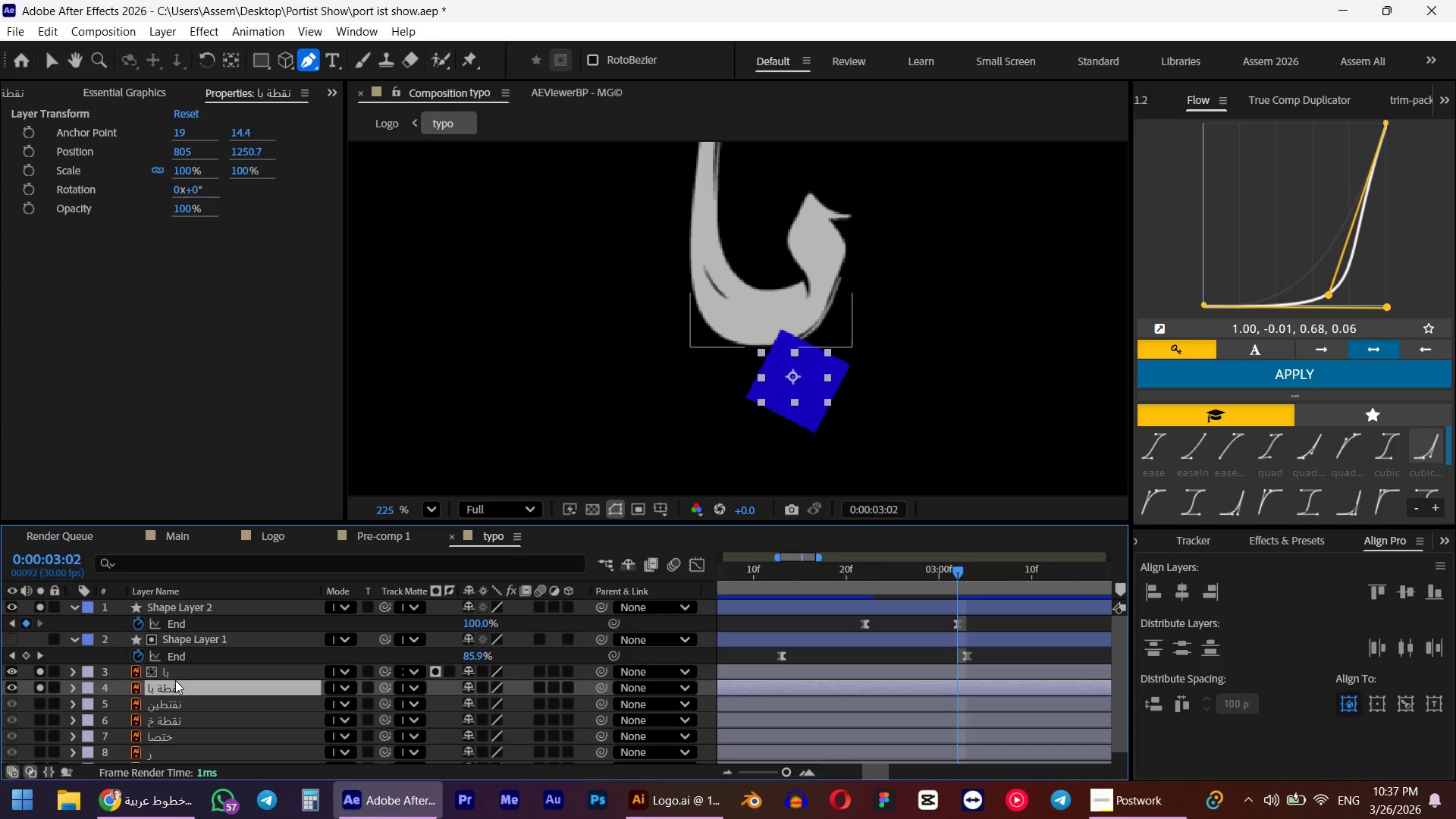 
left_click([174, 691])
 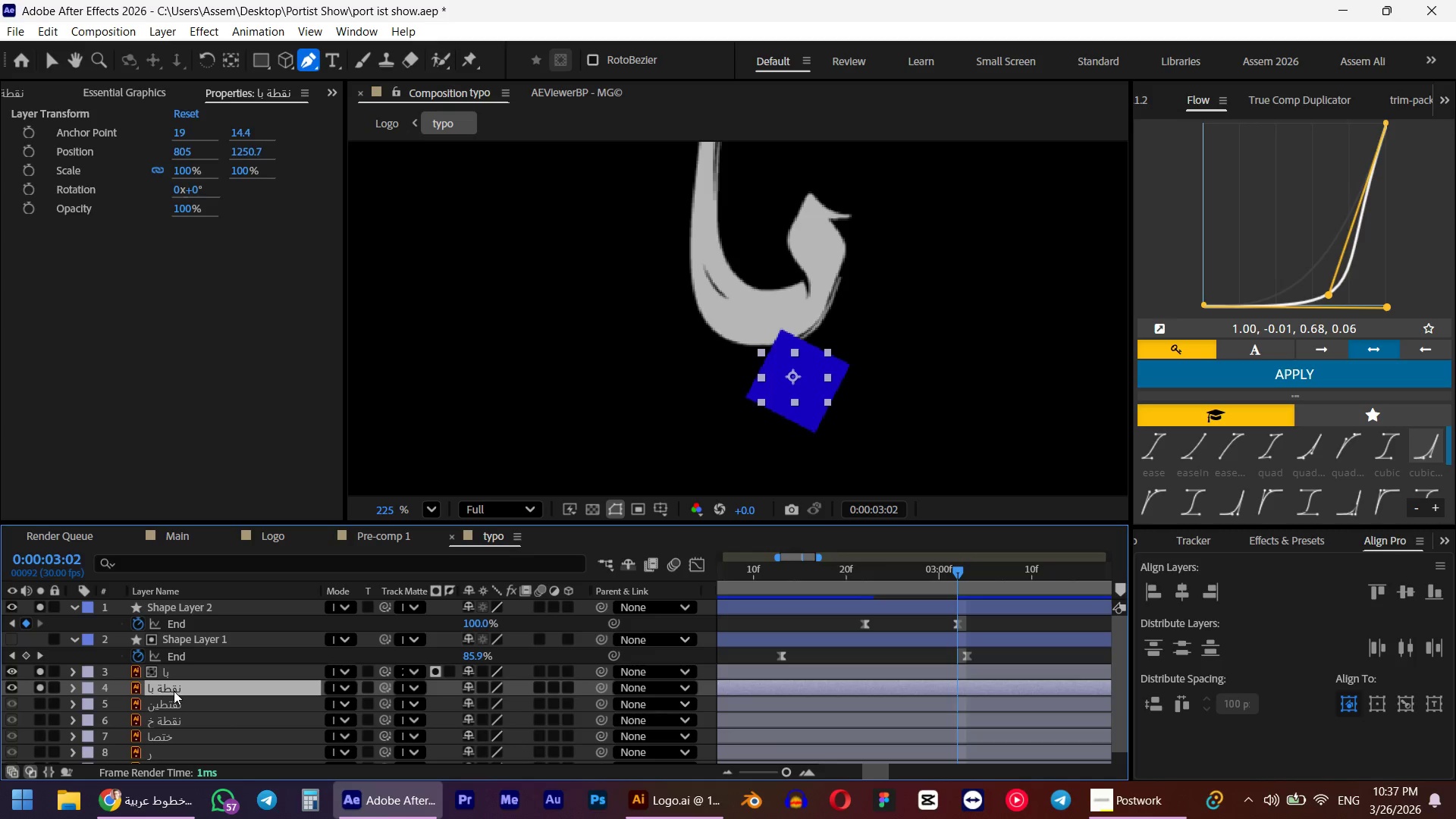 
key(Enter)
 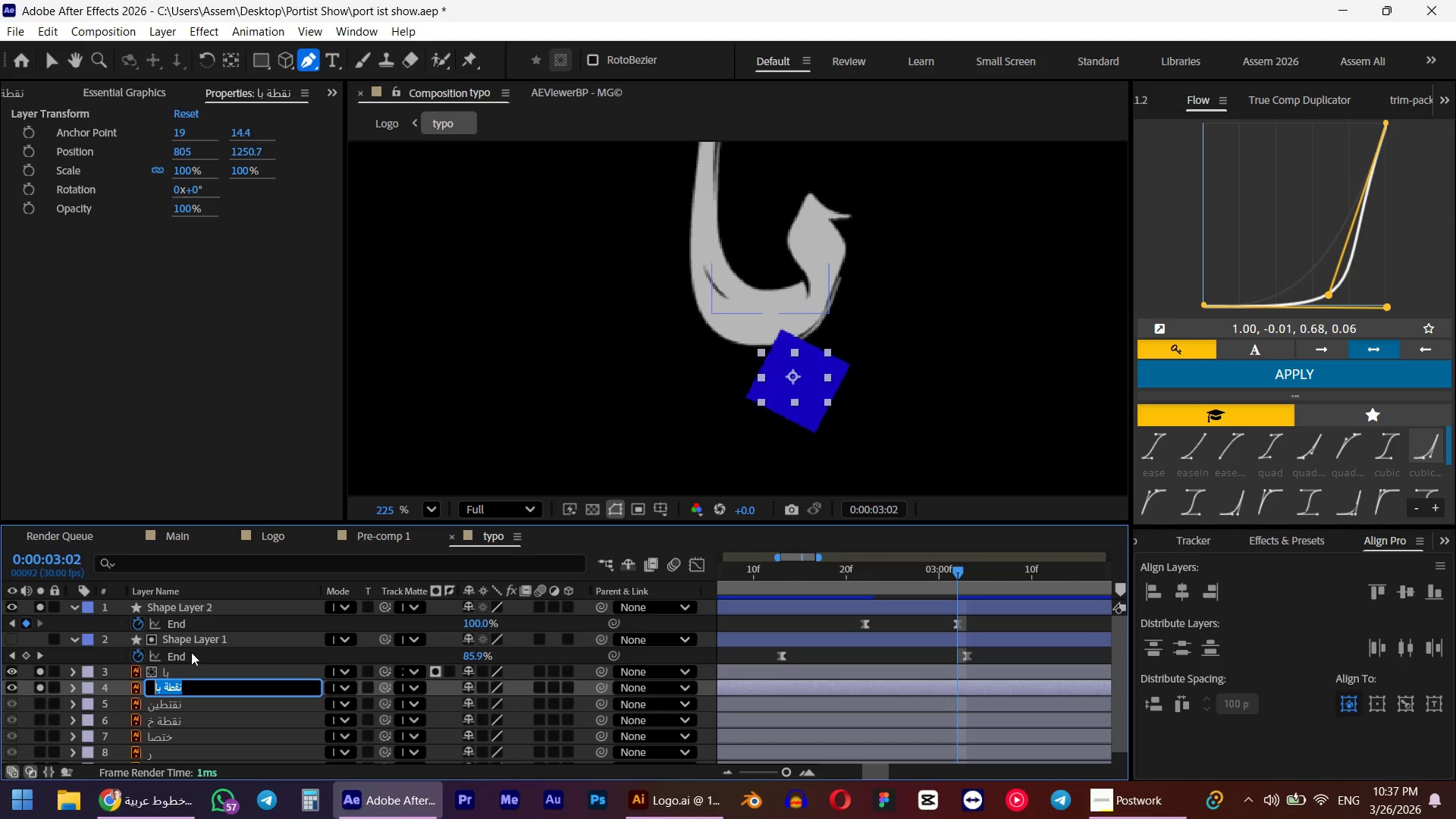 
key(Control+C)
 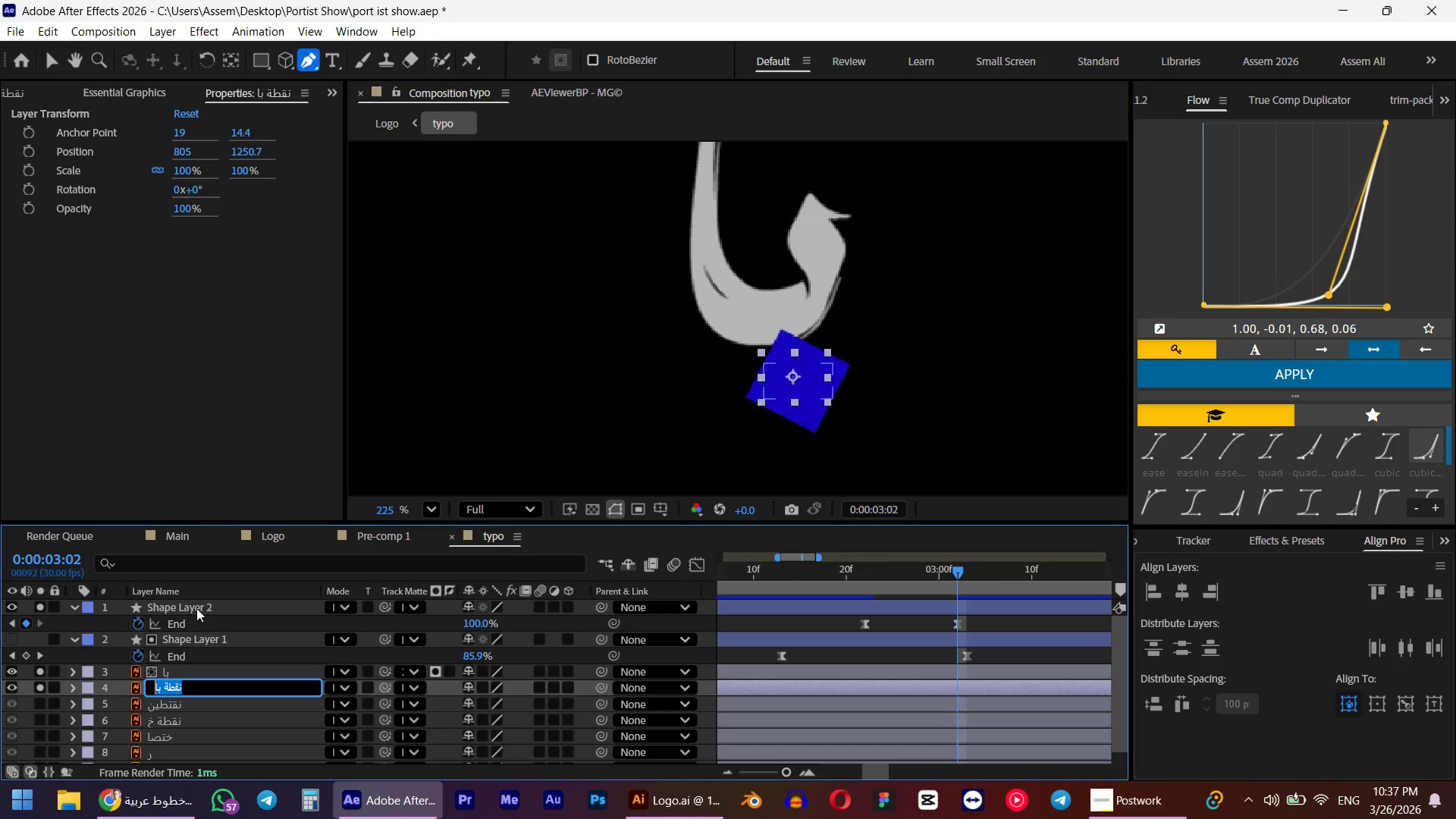 
left_click([196, 608])
 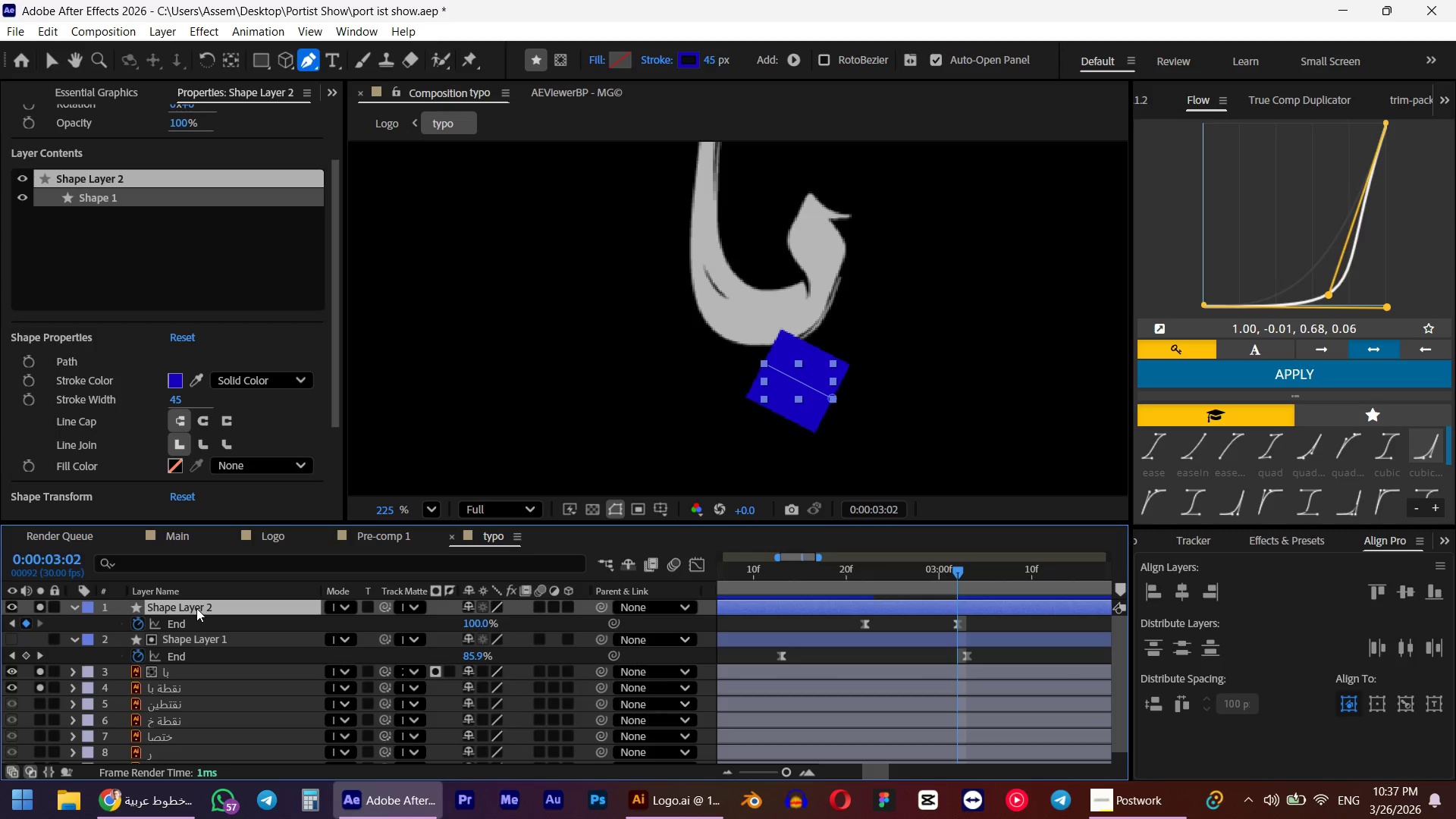 
key(Enter)
 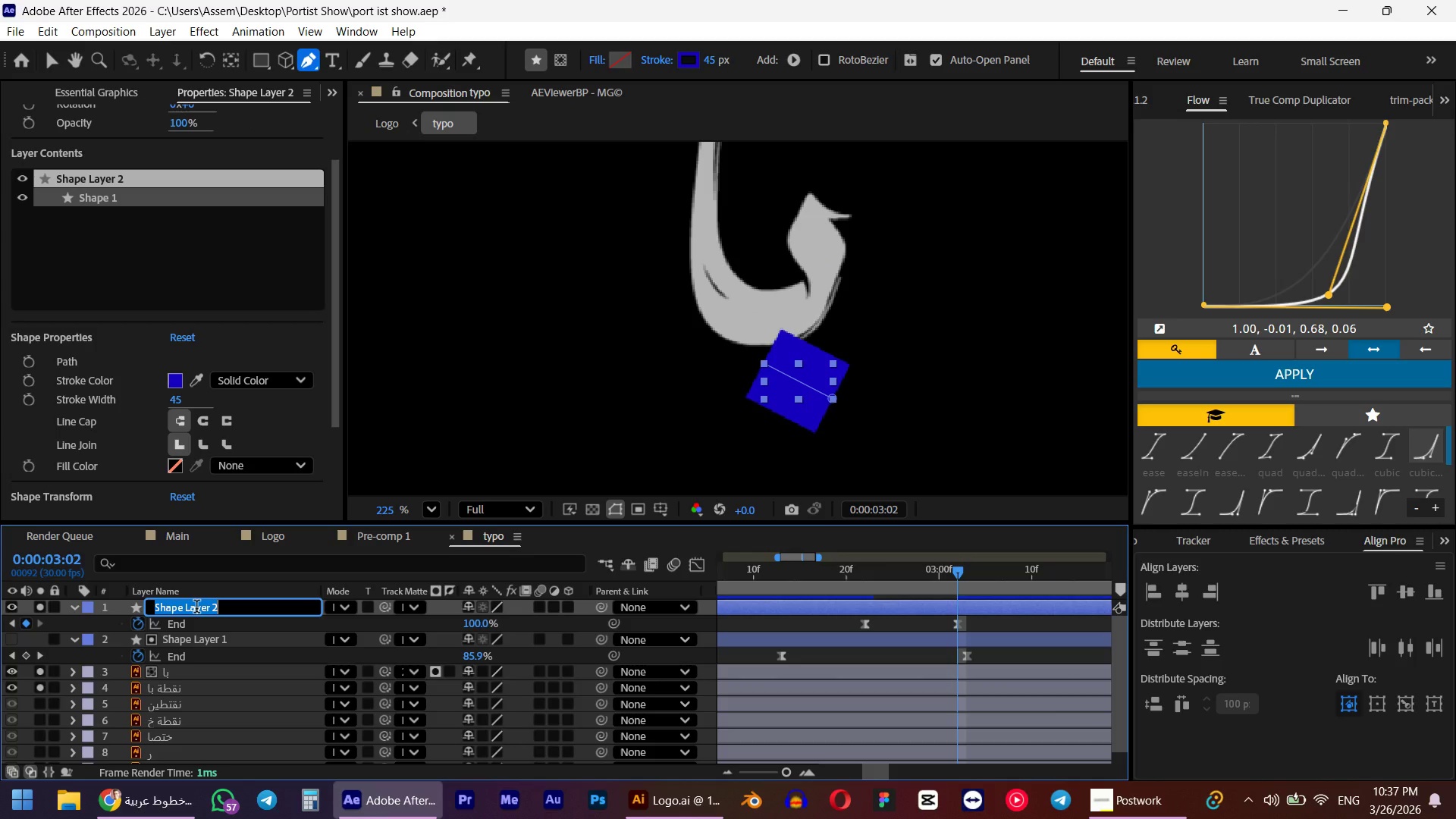 
key(Control+V)
 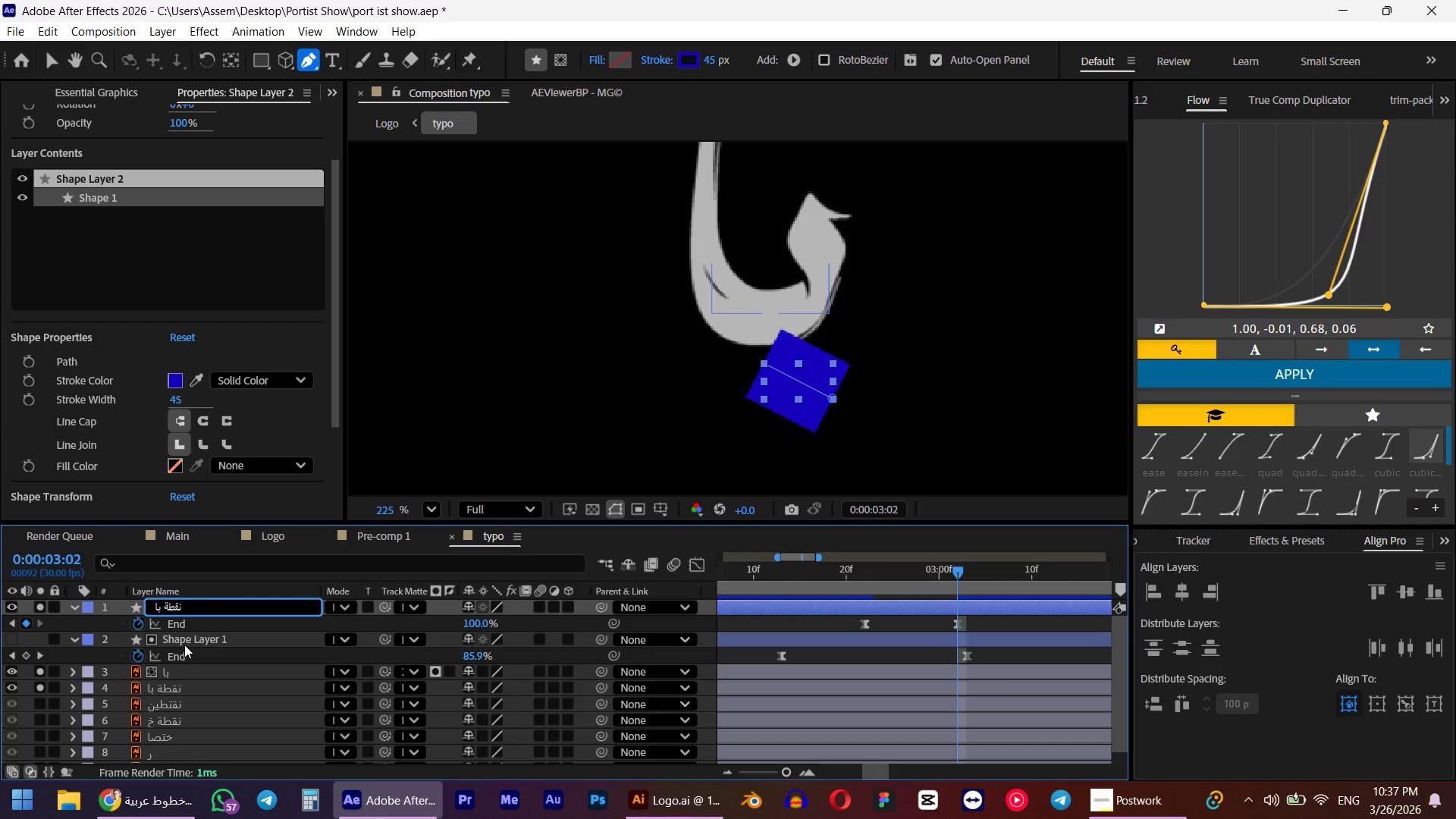 
left_click_drag(start_coordinate=[184, 645], to_coordinate=[176, 673])
 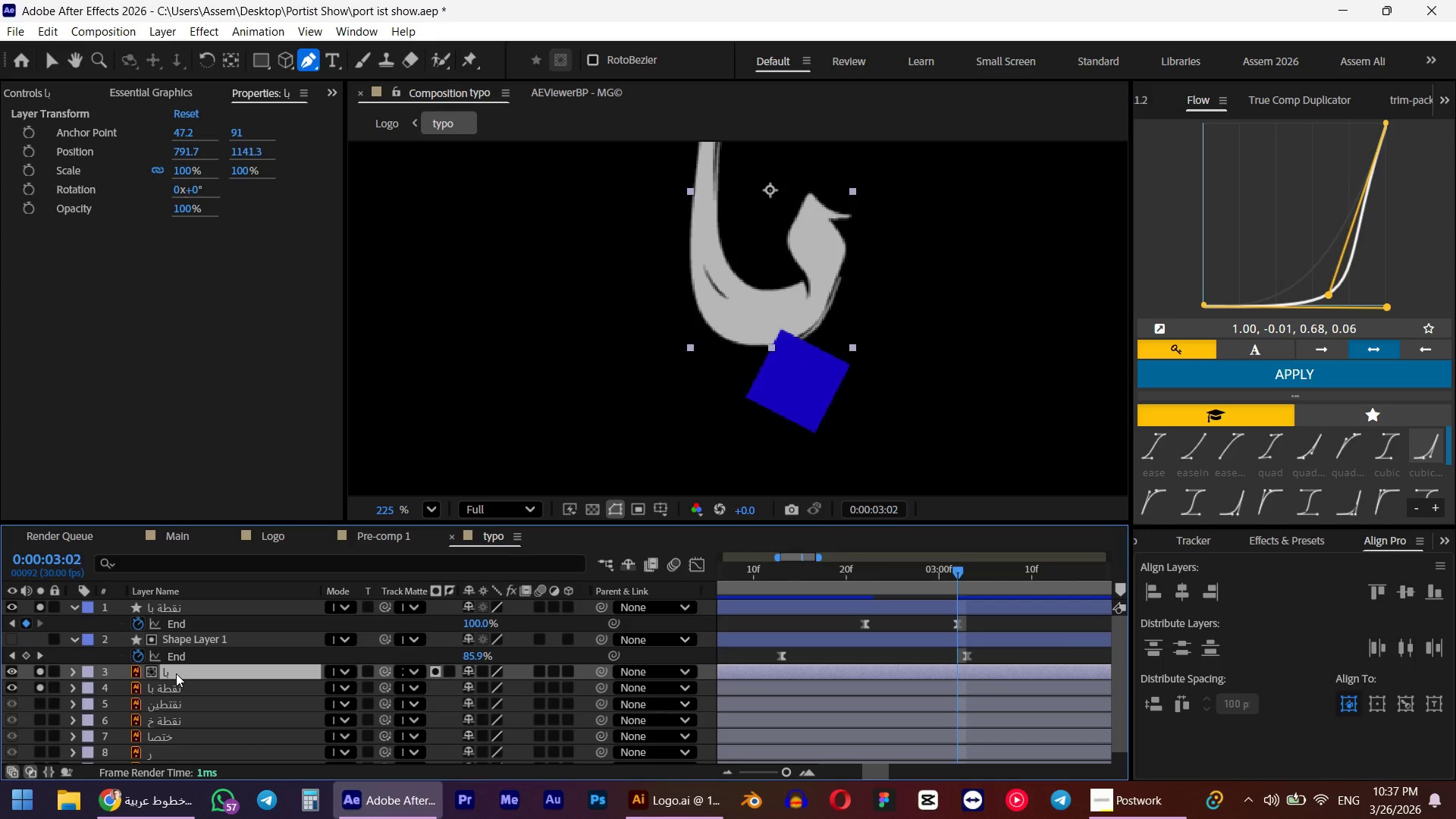 
left_click([176, 673])
 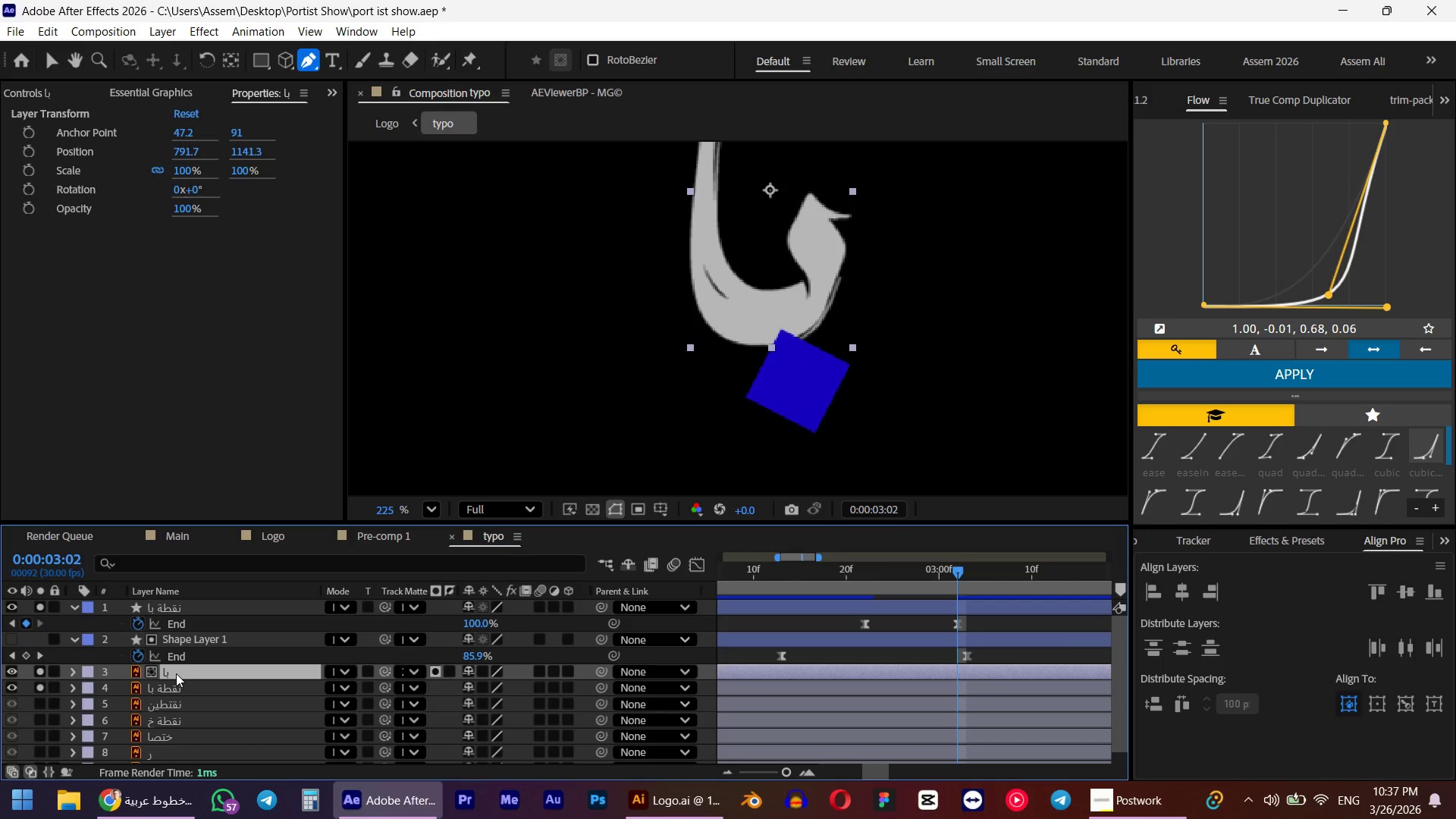 
key(Enter)
 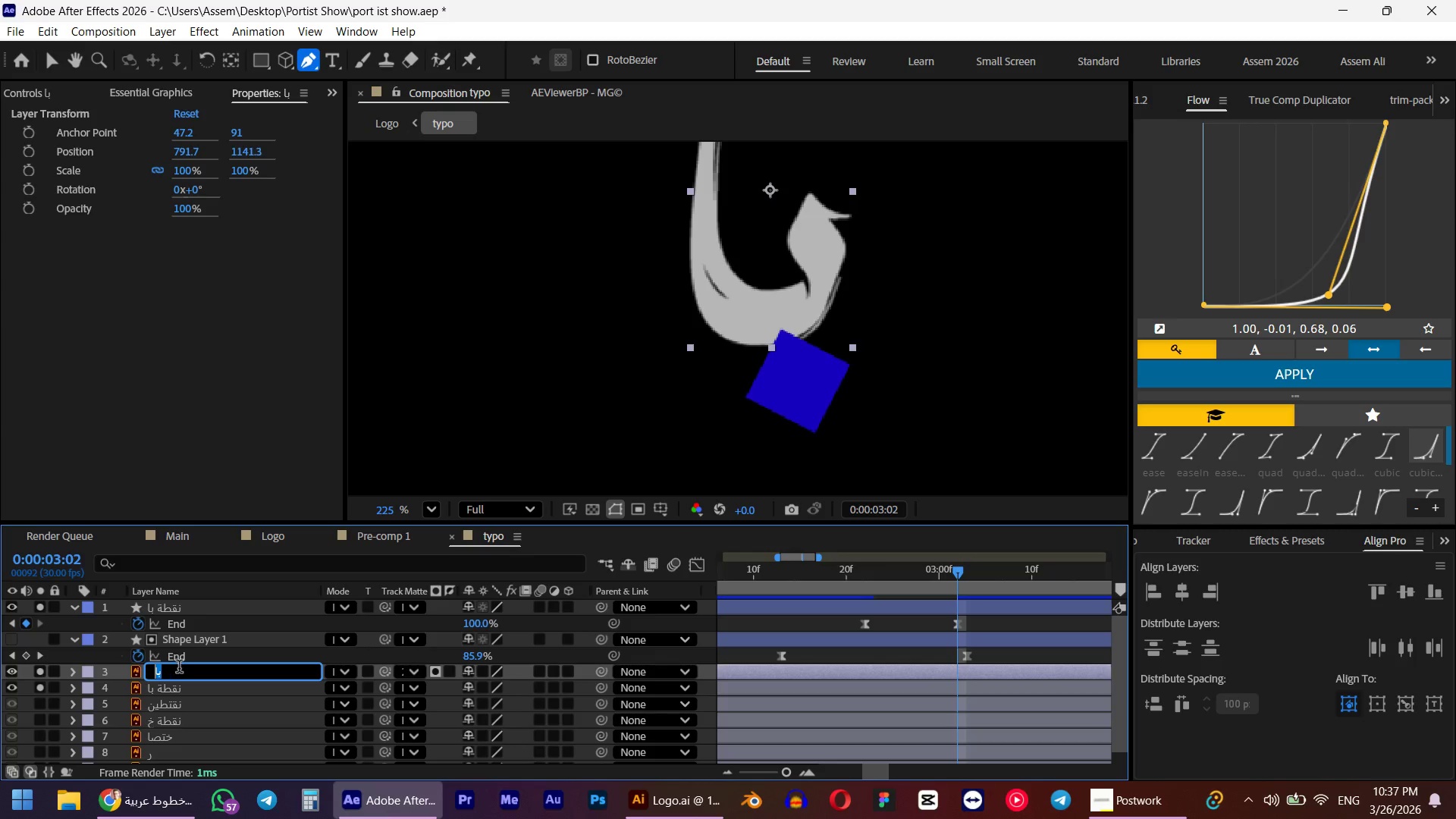 
key(Control+C)
 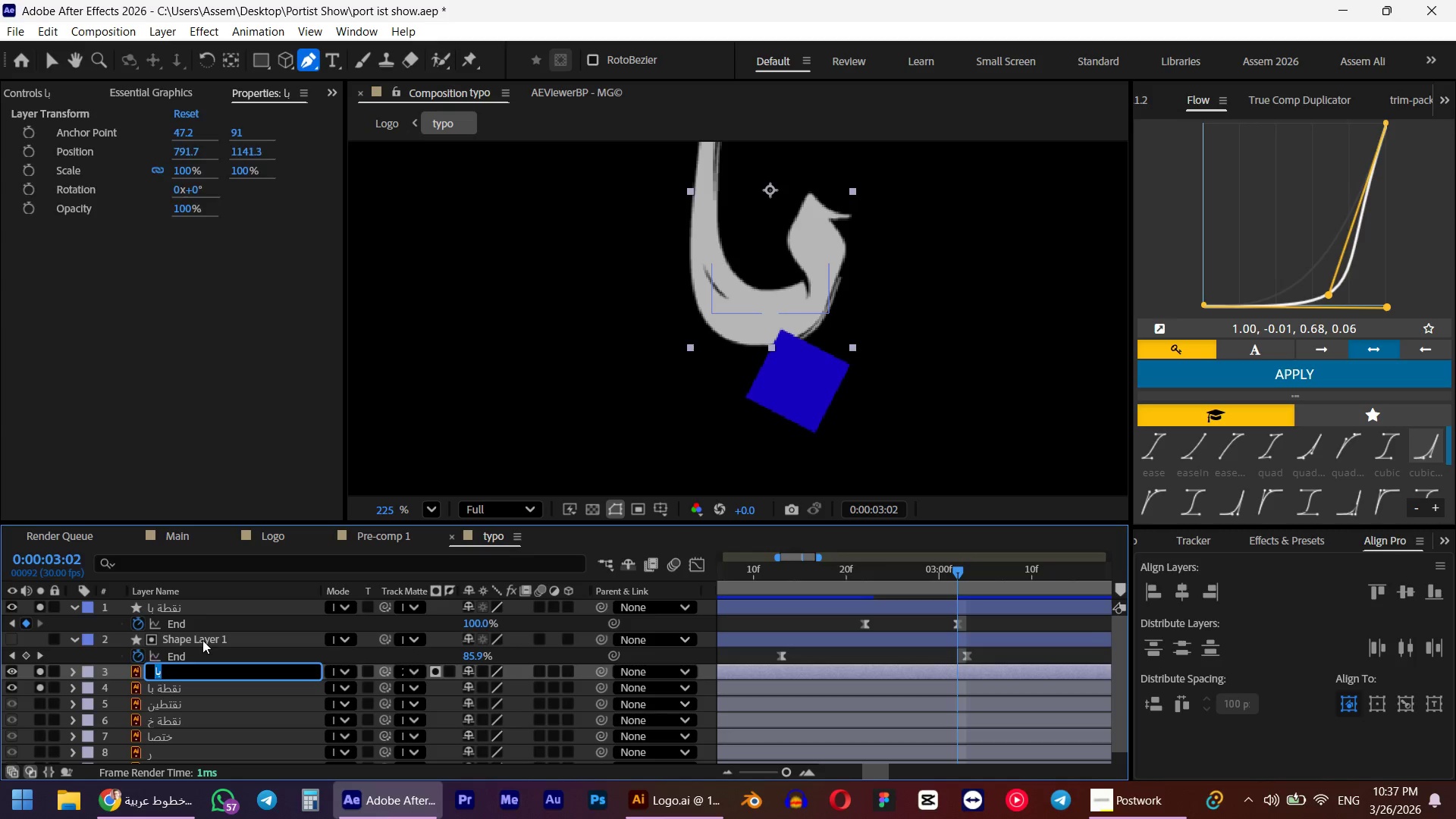 
left_click([202, 640])
 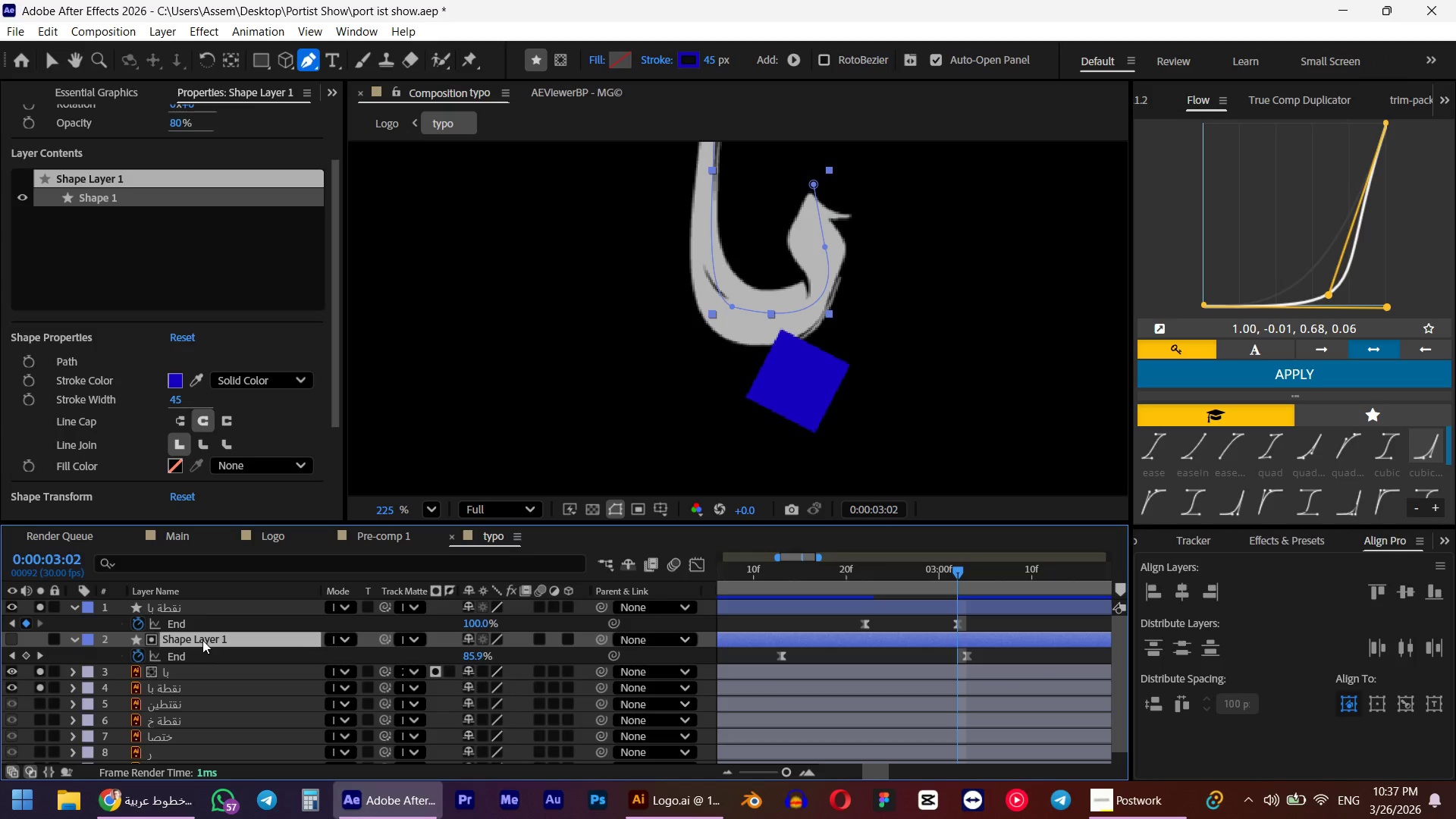 
key(Enter)
 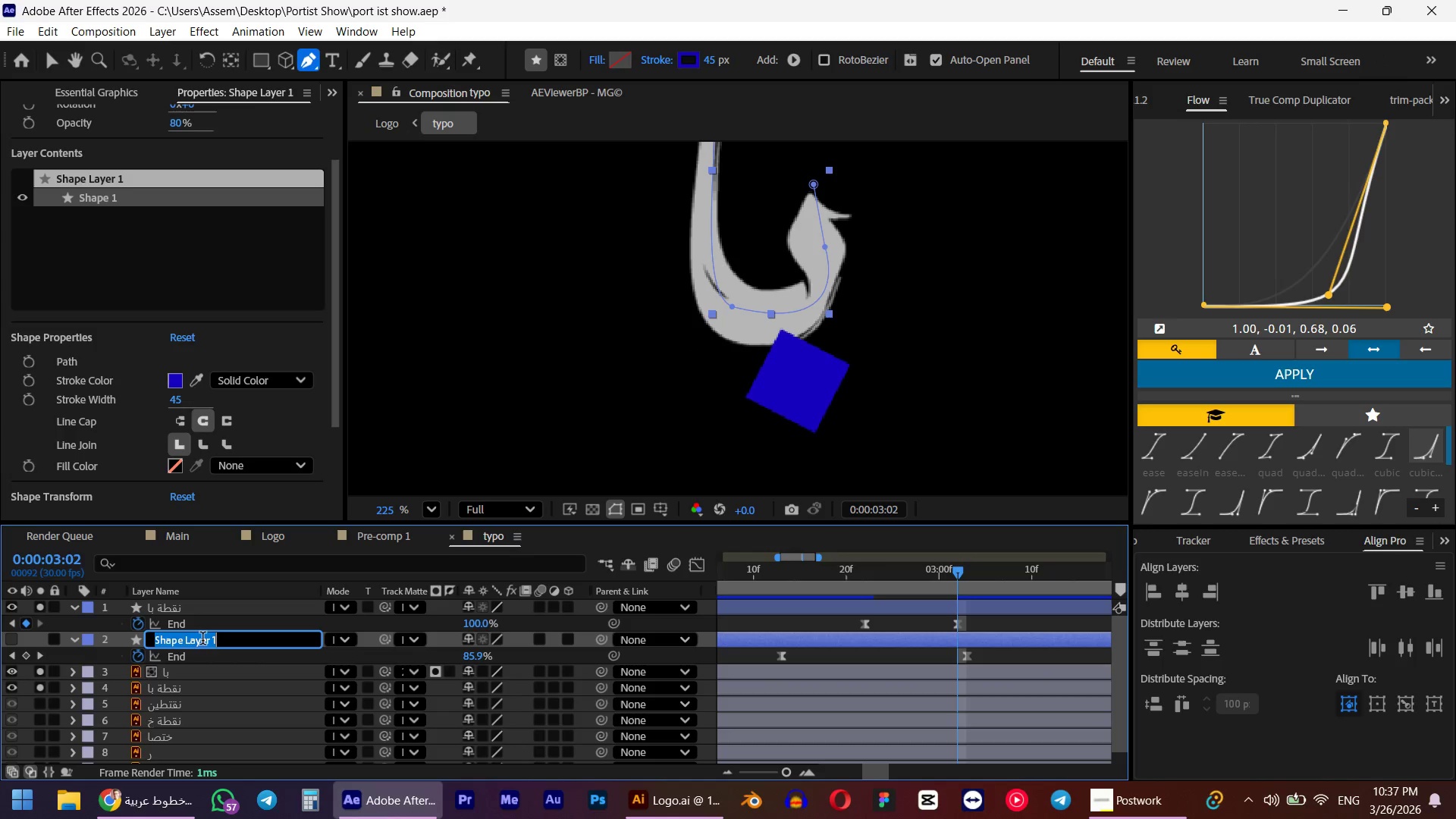 
key(Control+ControlLeft)
 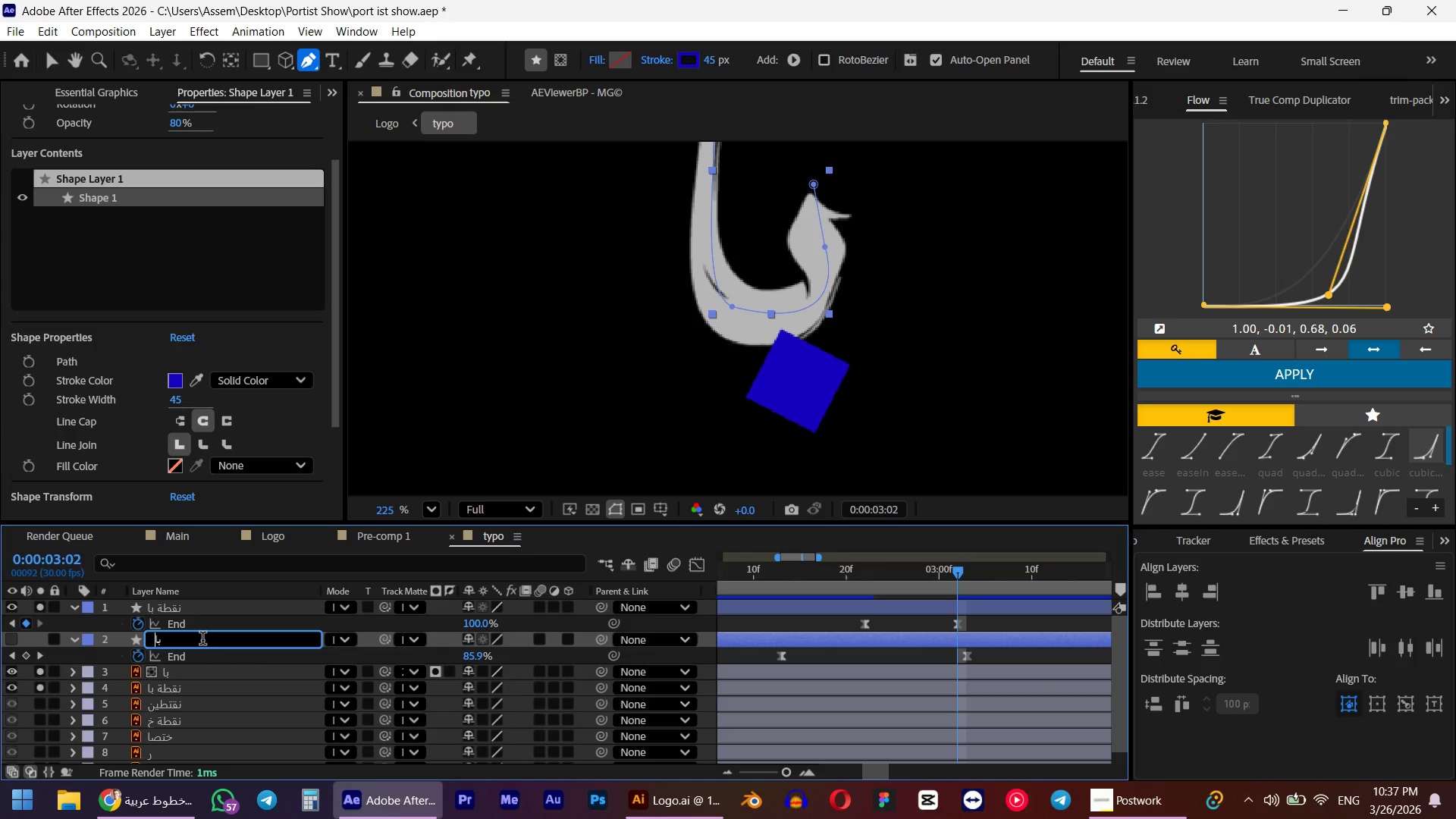 
key(Control+V)
 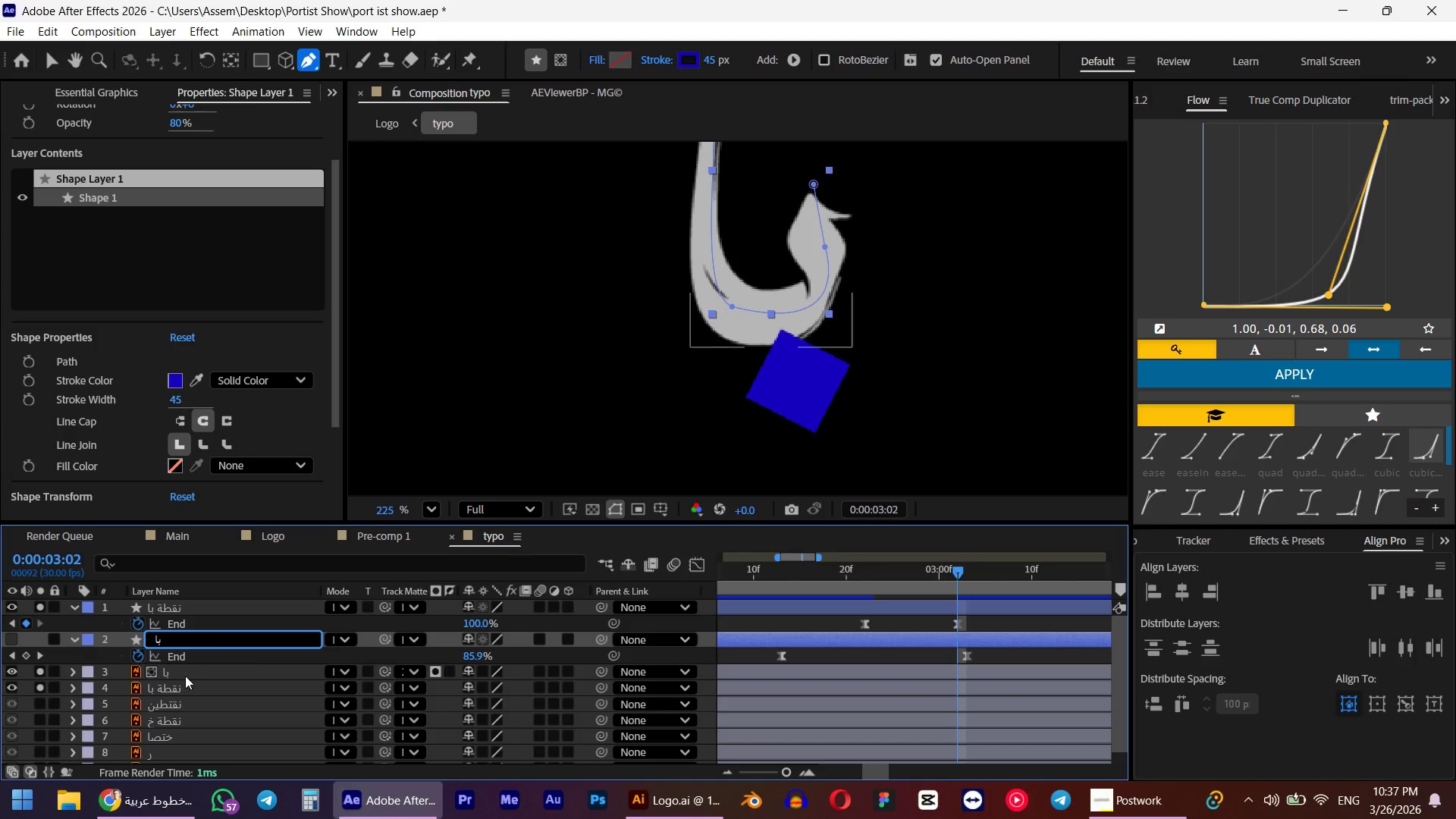 
left_click([181, 676])
 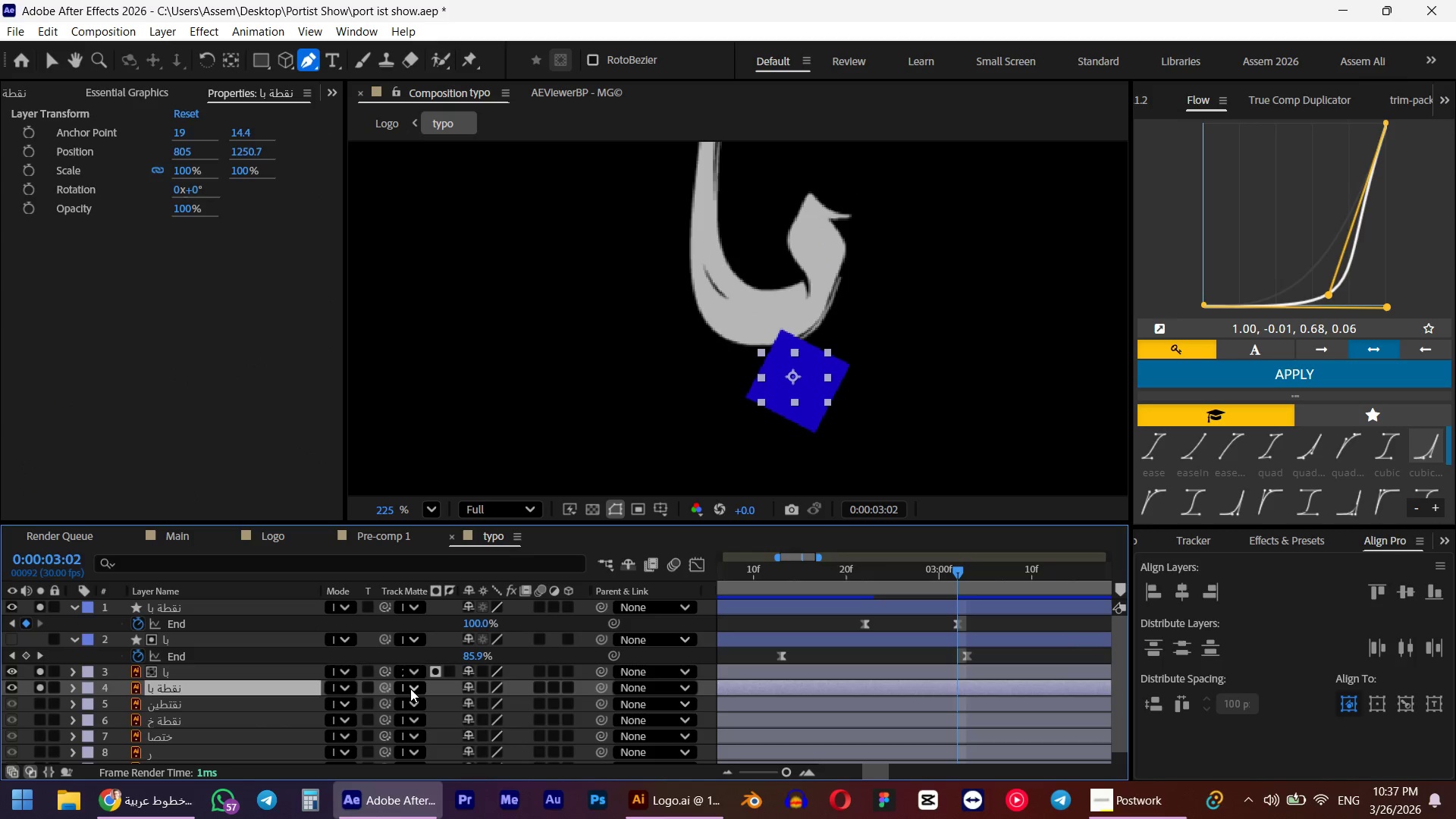 
wait(5.94)
 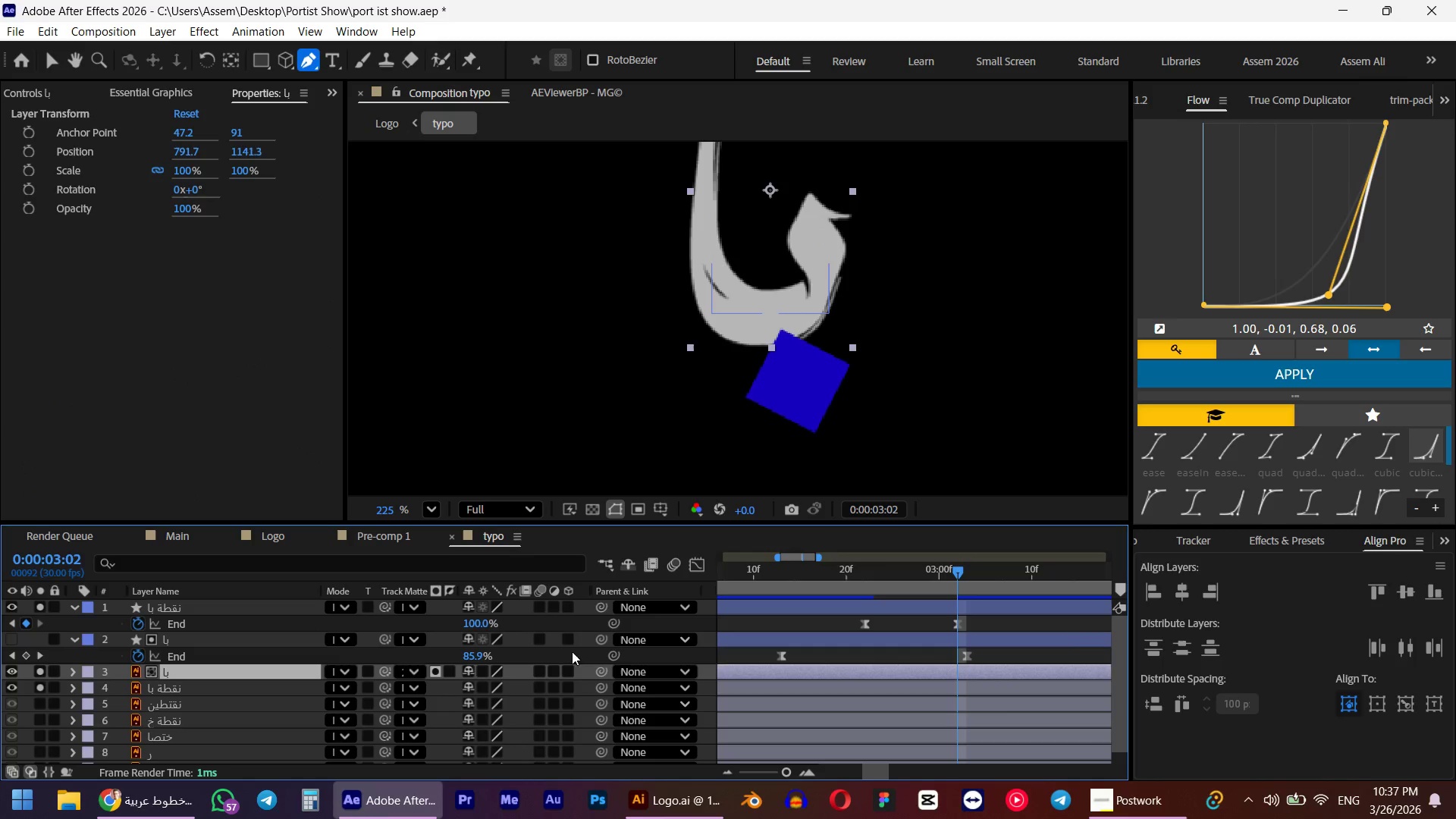 
left_click_drag(start_coordinate=[384, 686], to_coordinate=[147, 610])
 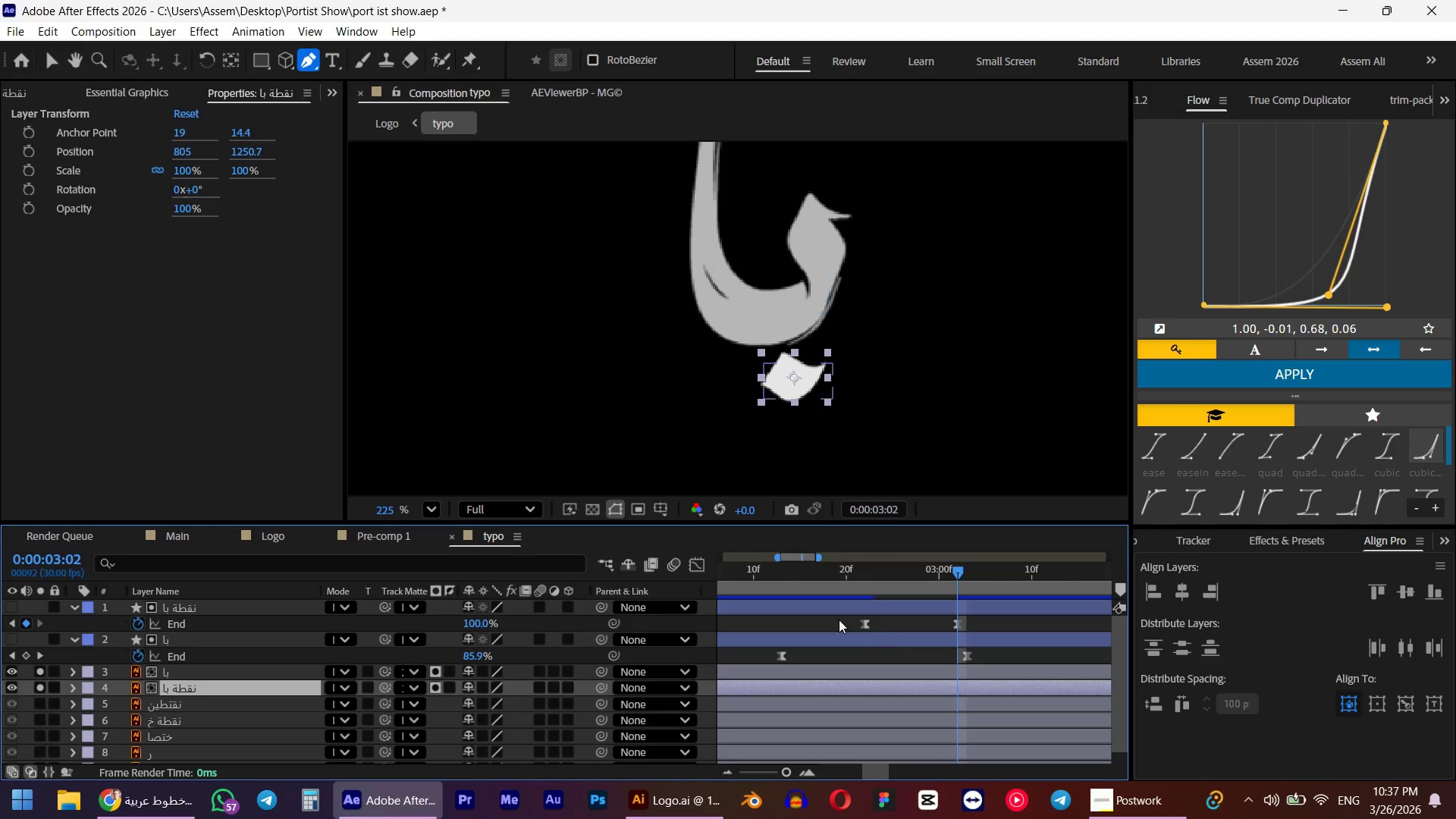 
left_click_drag(start_coordinate=[750, 576], to_coordinate=[908, 548])
 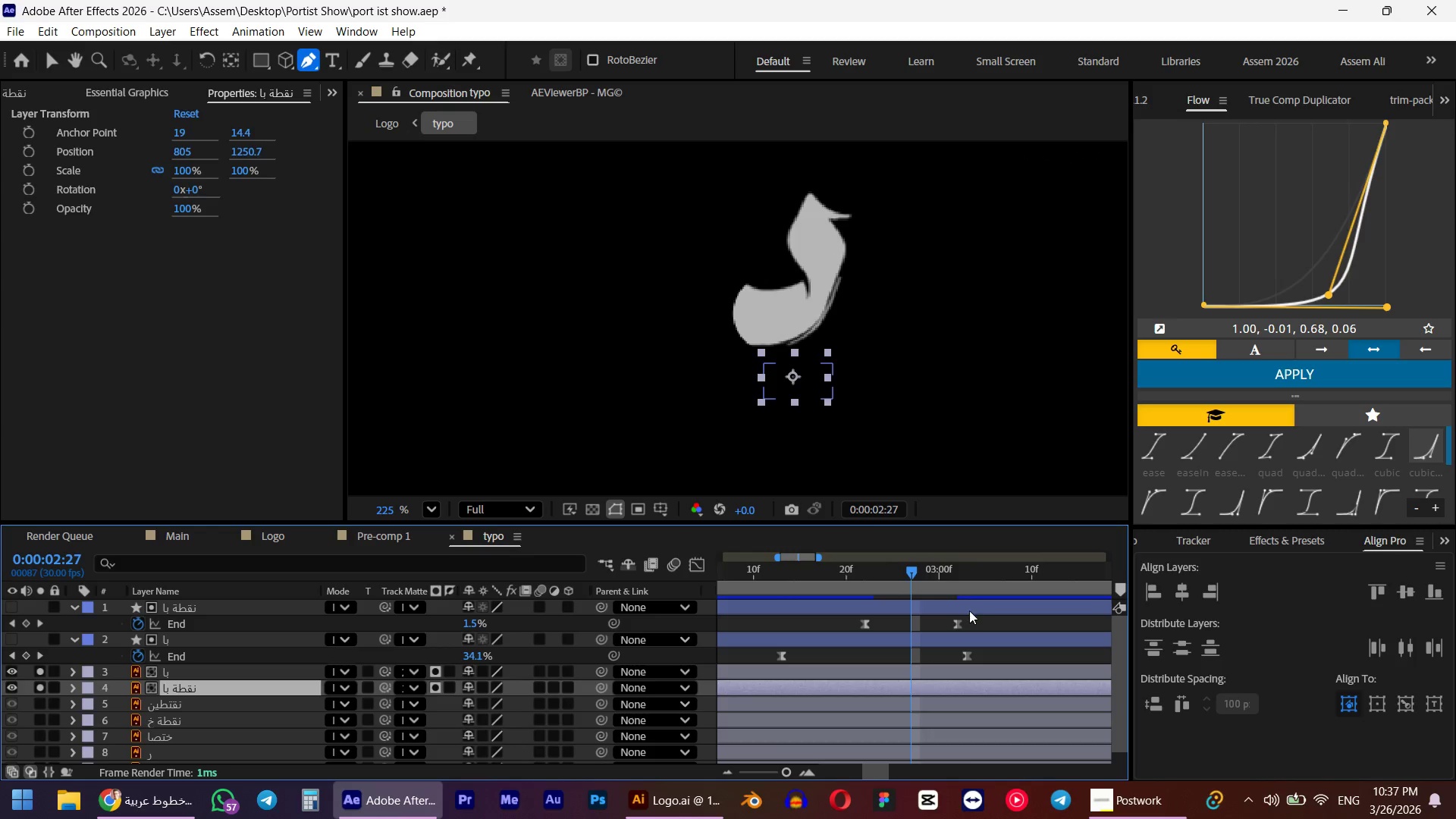 
left_click_drag(start_coordinate=[966, 620], to_coordinate=[852, 623])
 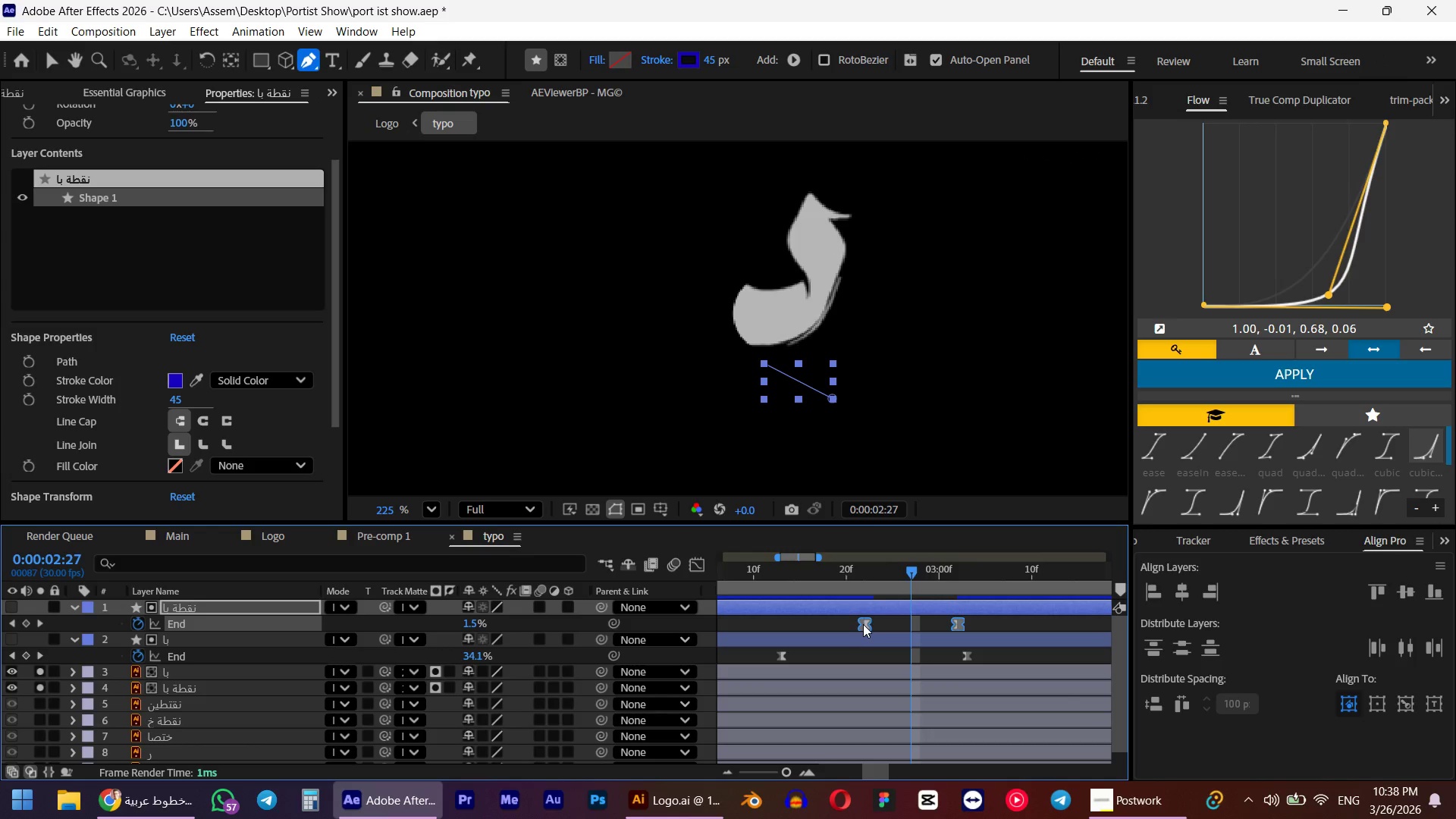 
left_click_drag(start_coordinate=[864, 623], to_coordinate=[830, 620])
 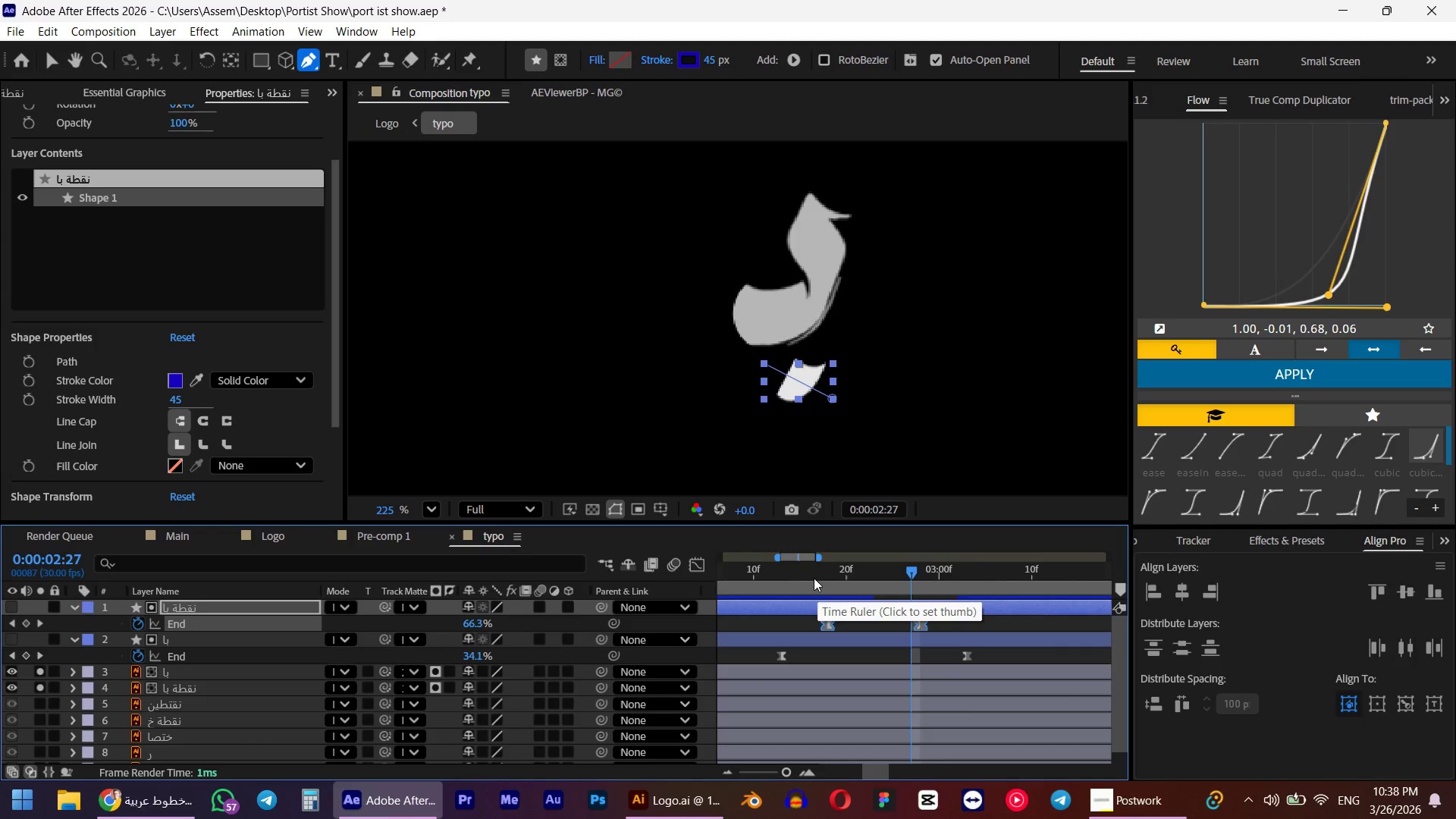 
left_click_drag(start_coordinate=[814, 578], to_coordinate=[921, 573])
 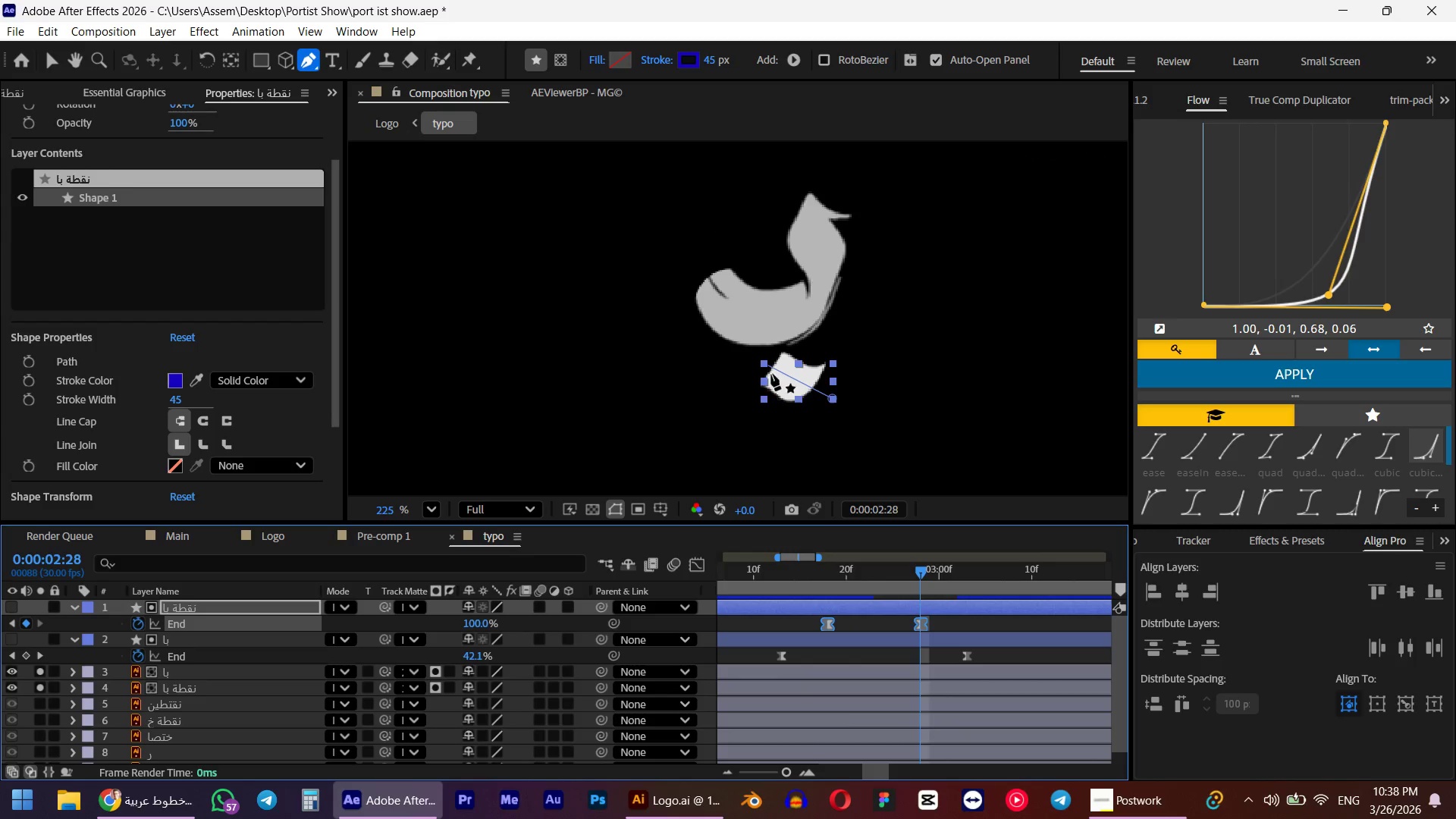 
scroll: coordinate [781, 366], scroll_direction: down, amount: 7.0
 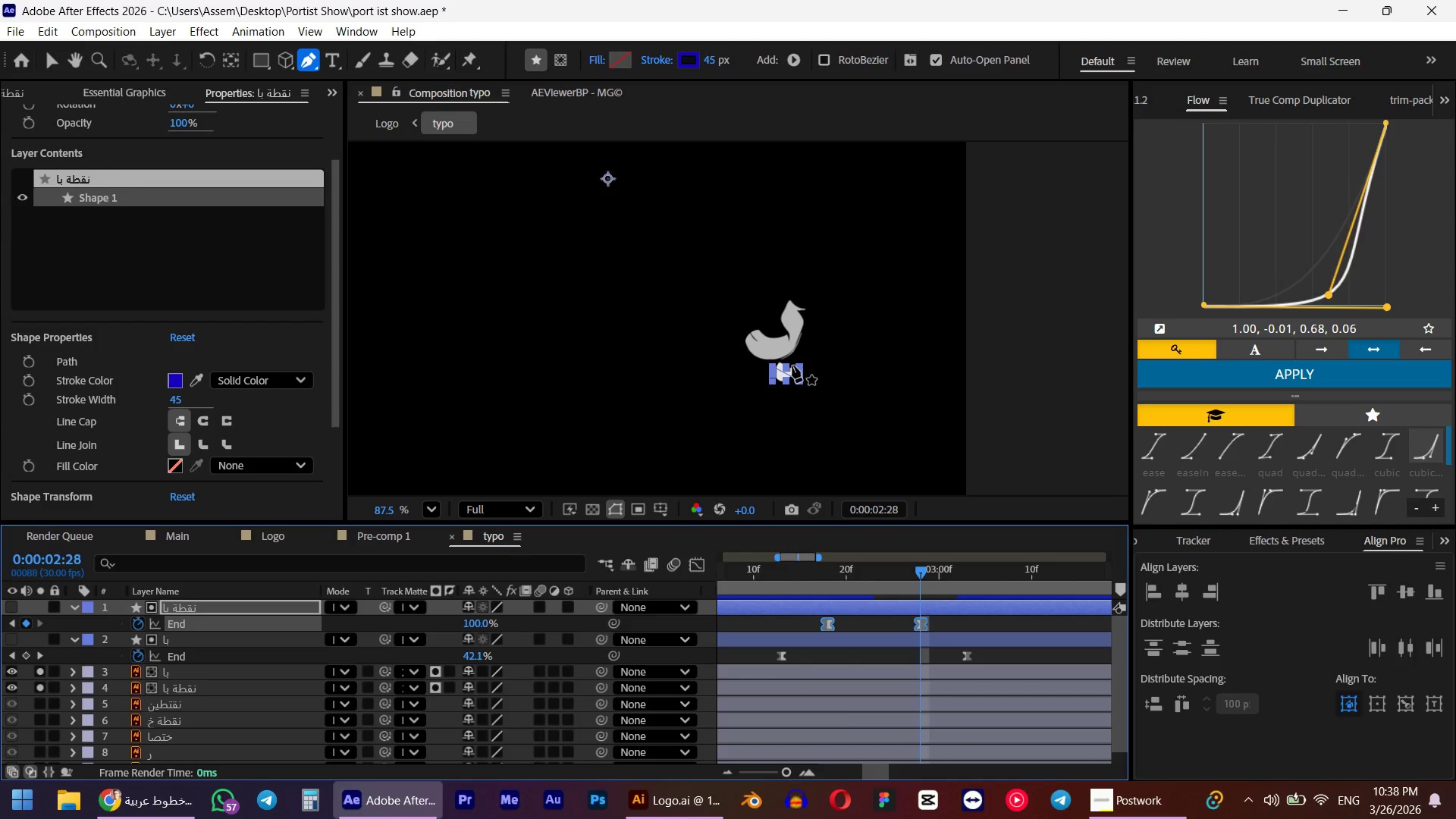 
scroll: coordinate [797, 357], scroll_direction: up, amount: 2.0
 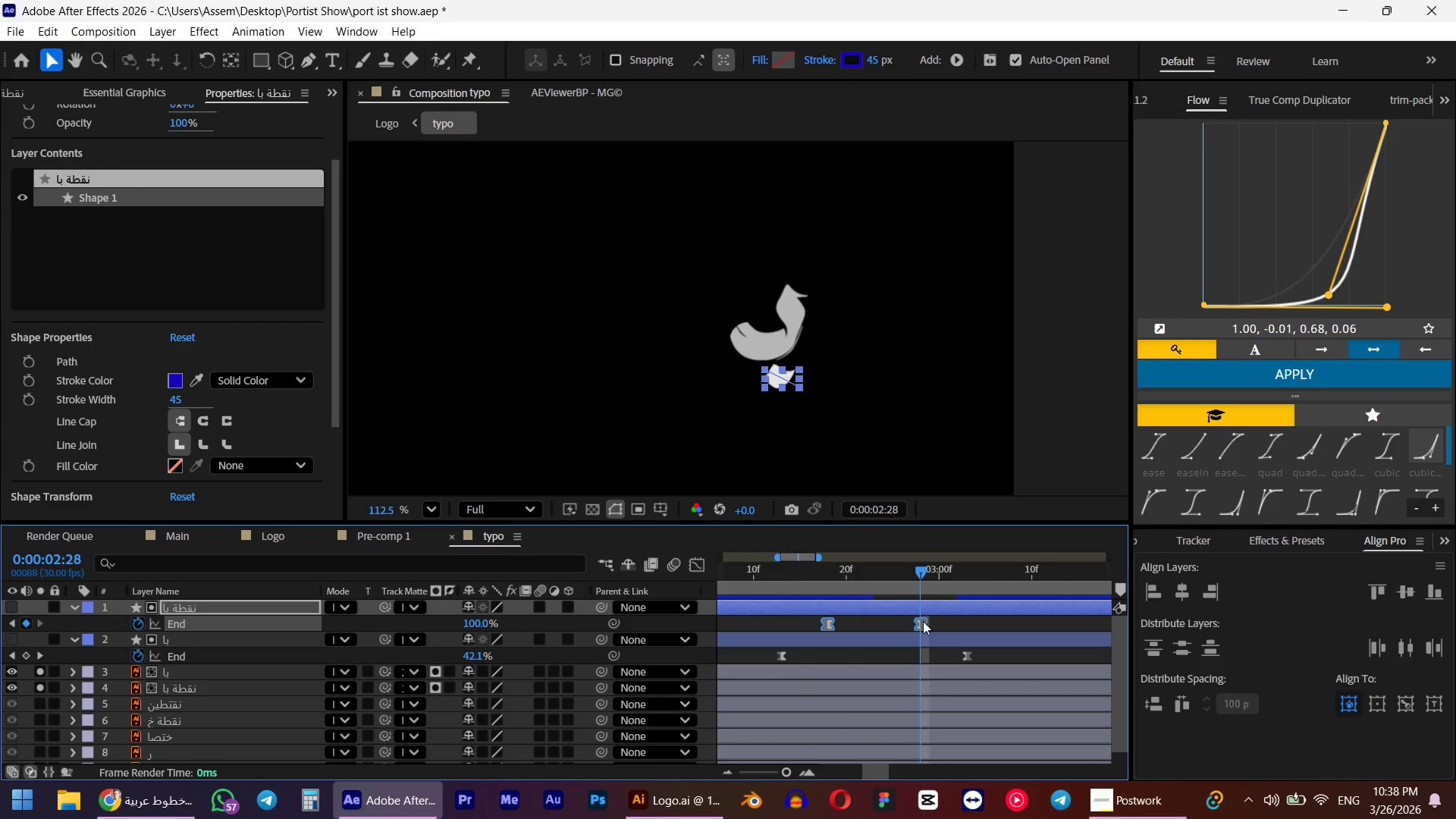 
left_click_drag(start_coordinate=[924, 622], to_coordinate=[953, 623])
 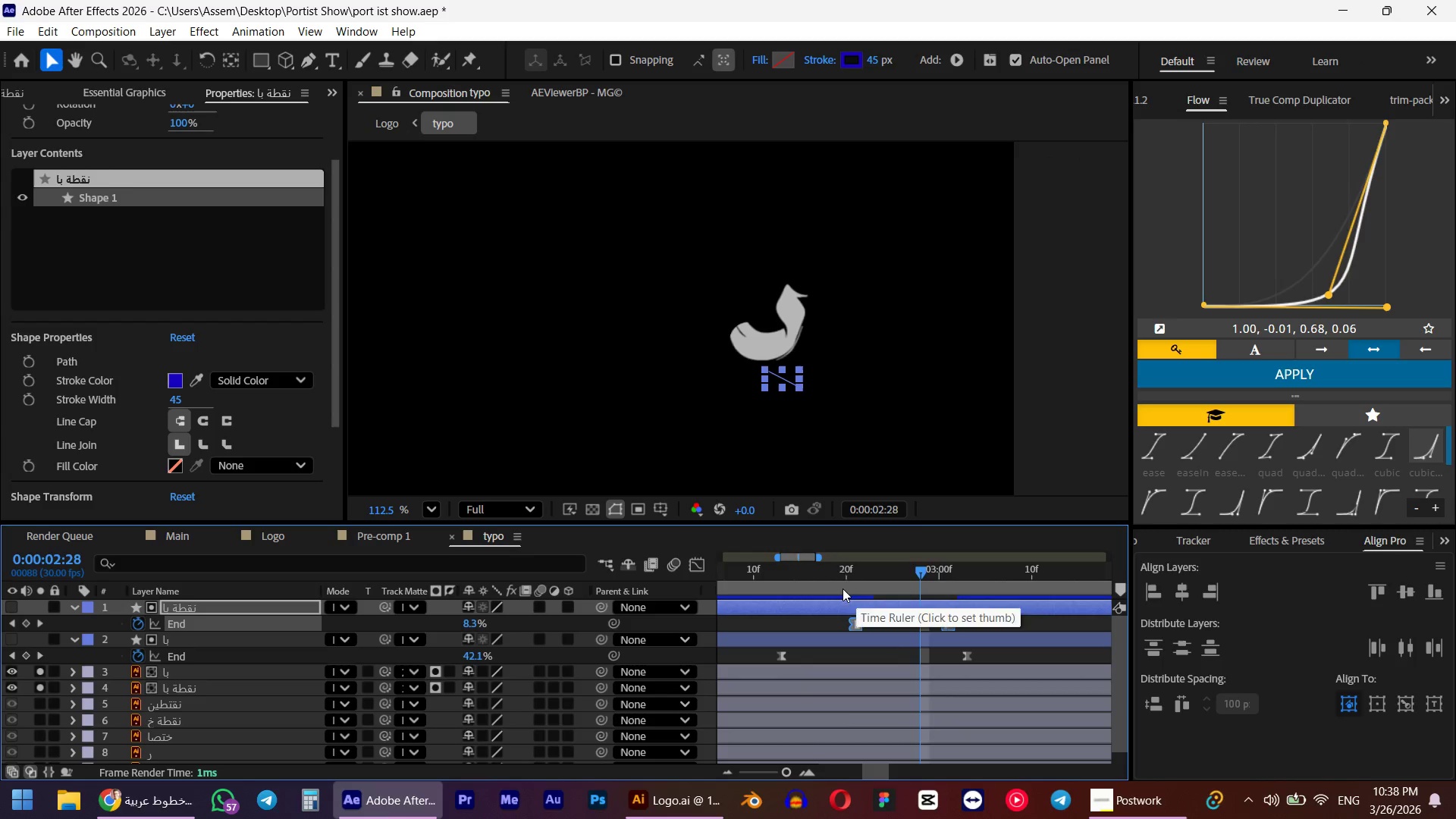 
left_click_drag(start_coordinate=[843, 588], to_coordinate=[912, 532])
 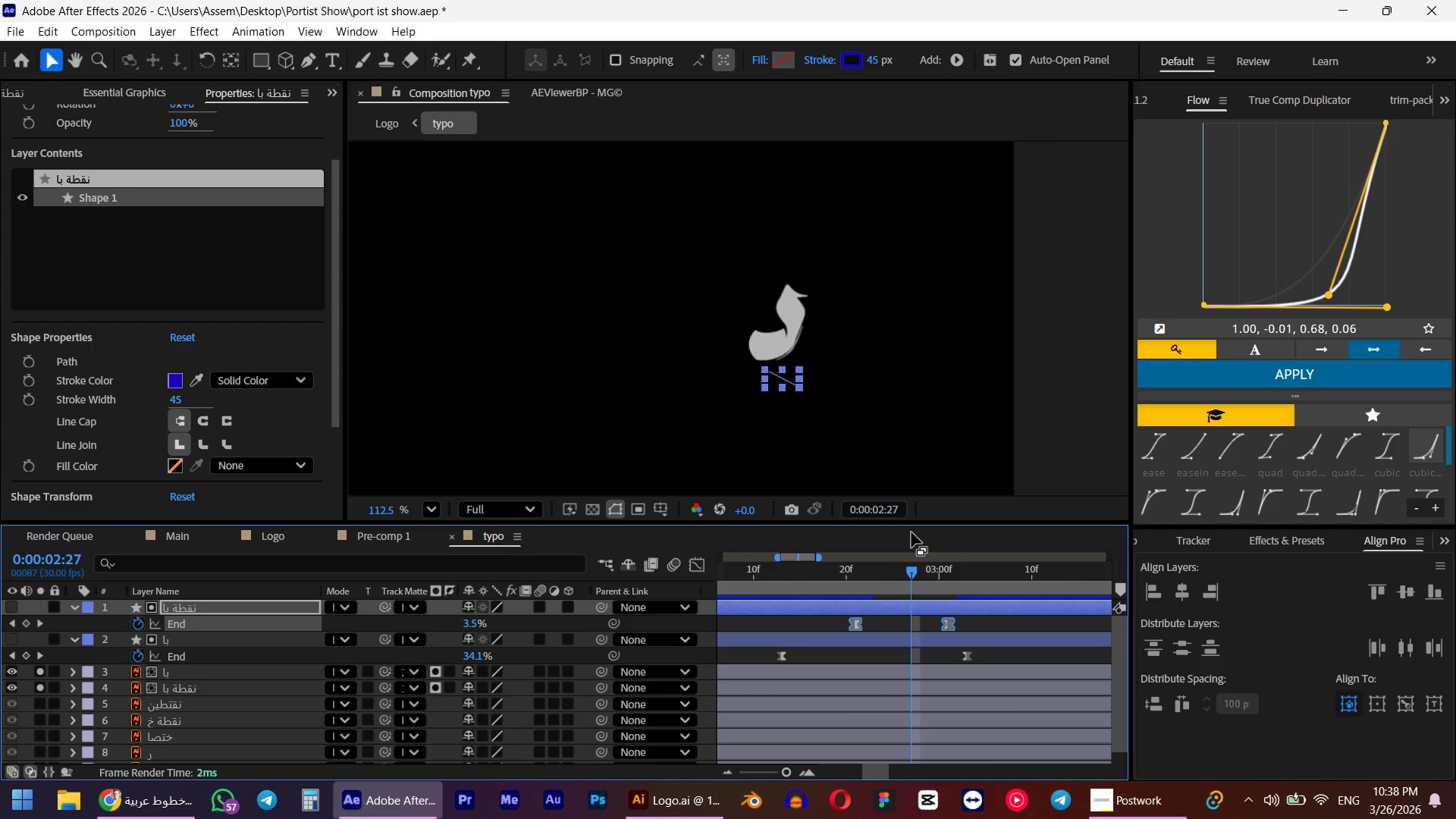 
key(Numpad0)
 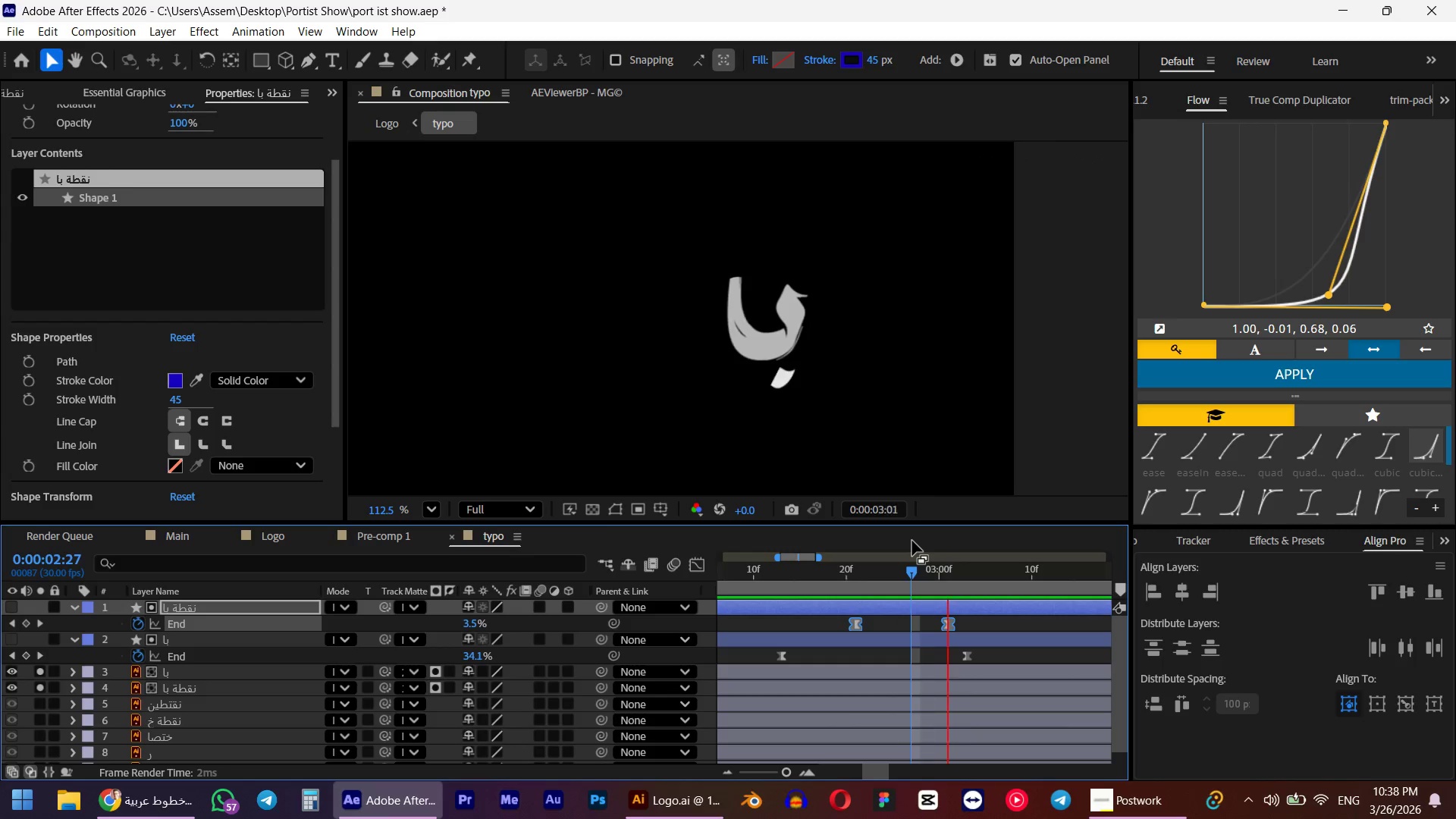 
key(Space)
 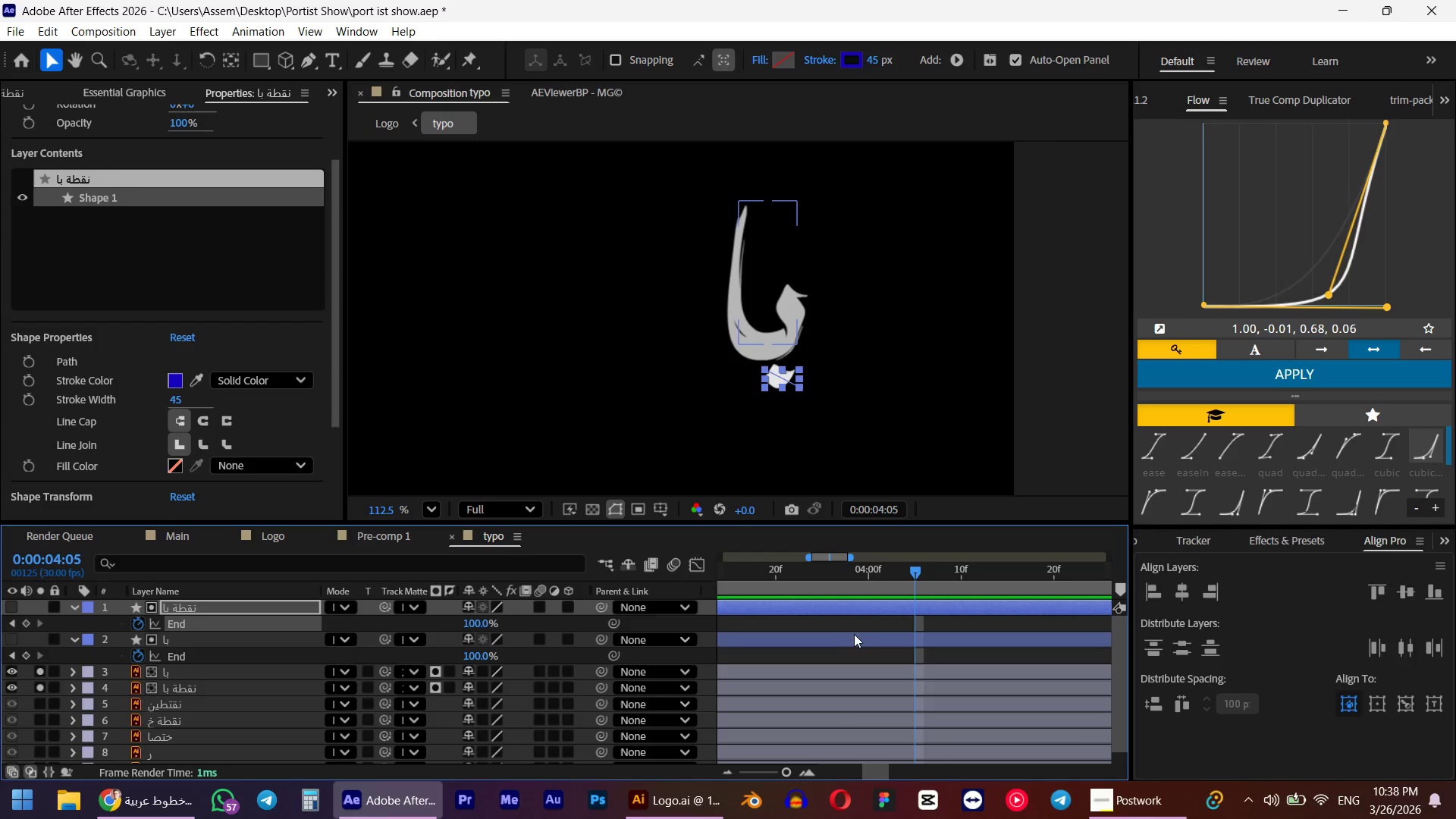 
hold_key(key=AltLeft, duration=0.36)
hold_key(key=ShiftLeft, duration=0.34)
scroll: coordinate [804, 641], scroll_direction: up, amount: 2.0
 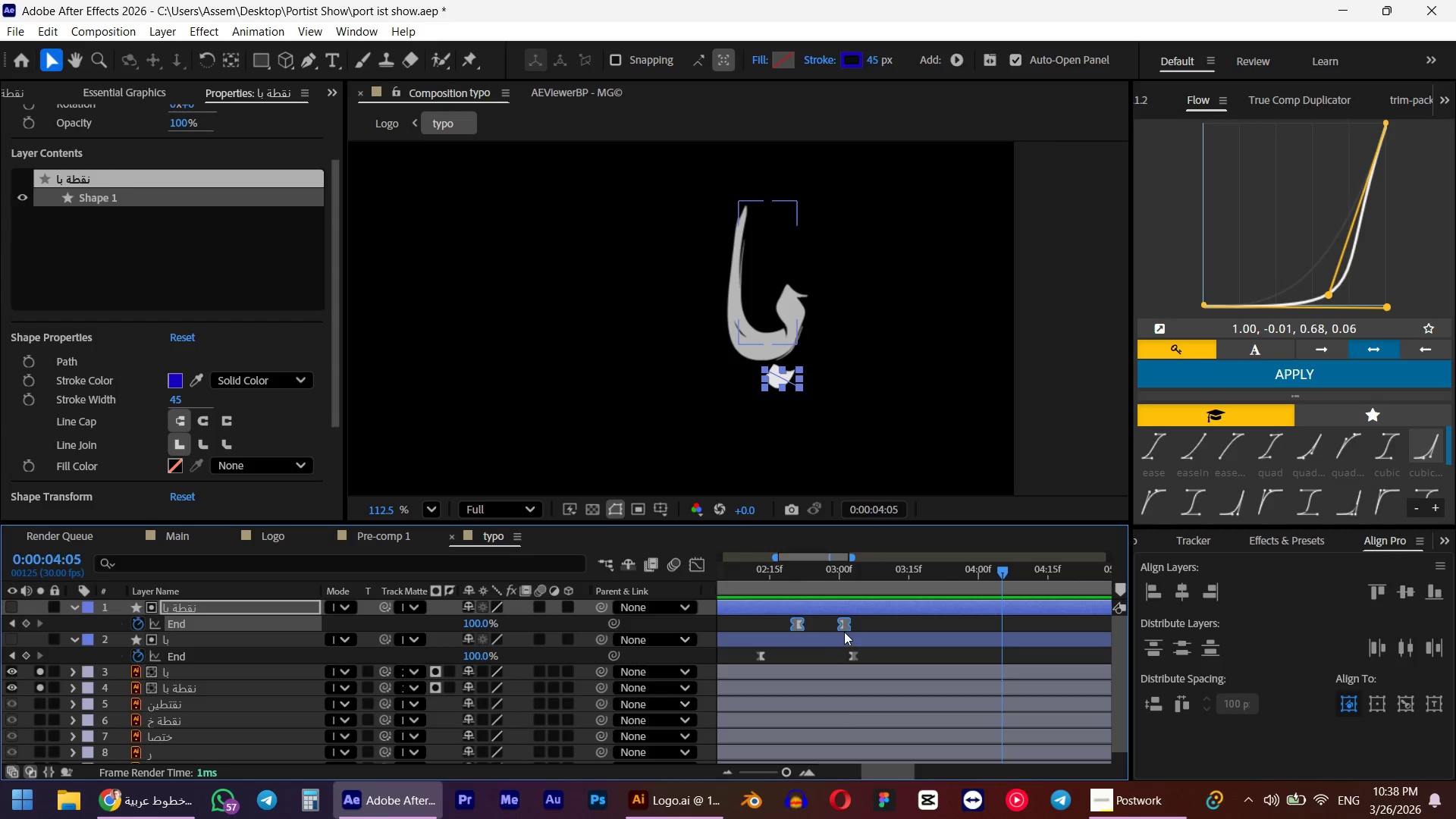 
left_click_drag(start_coordinate=[845, 630], to_coordinate=[868, 629])
 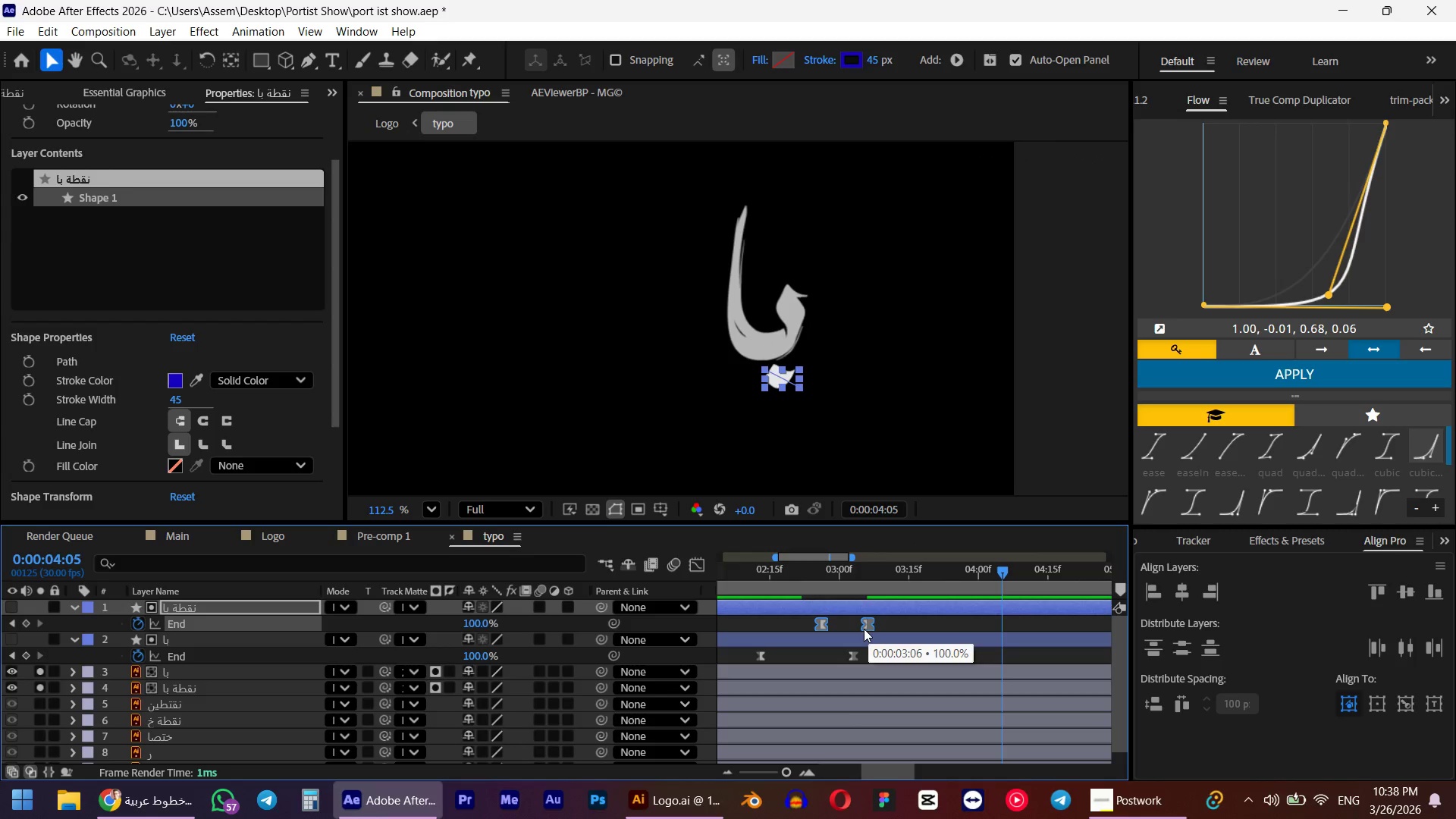 
hold_key(key=AltLeft, duration=0.41)
scroll: coordinate [864, 629], scroll_direction: down, amount: 2.0
 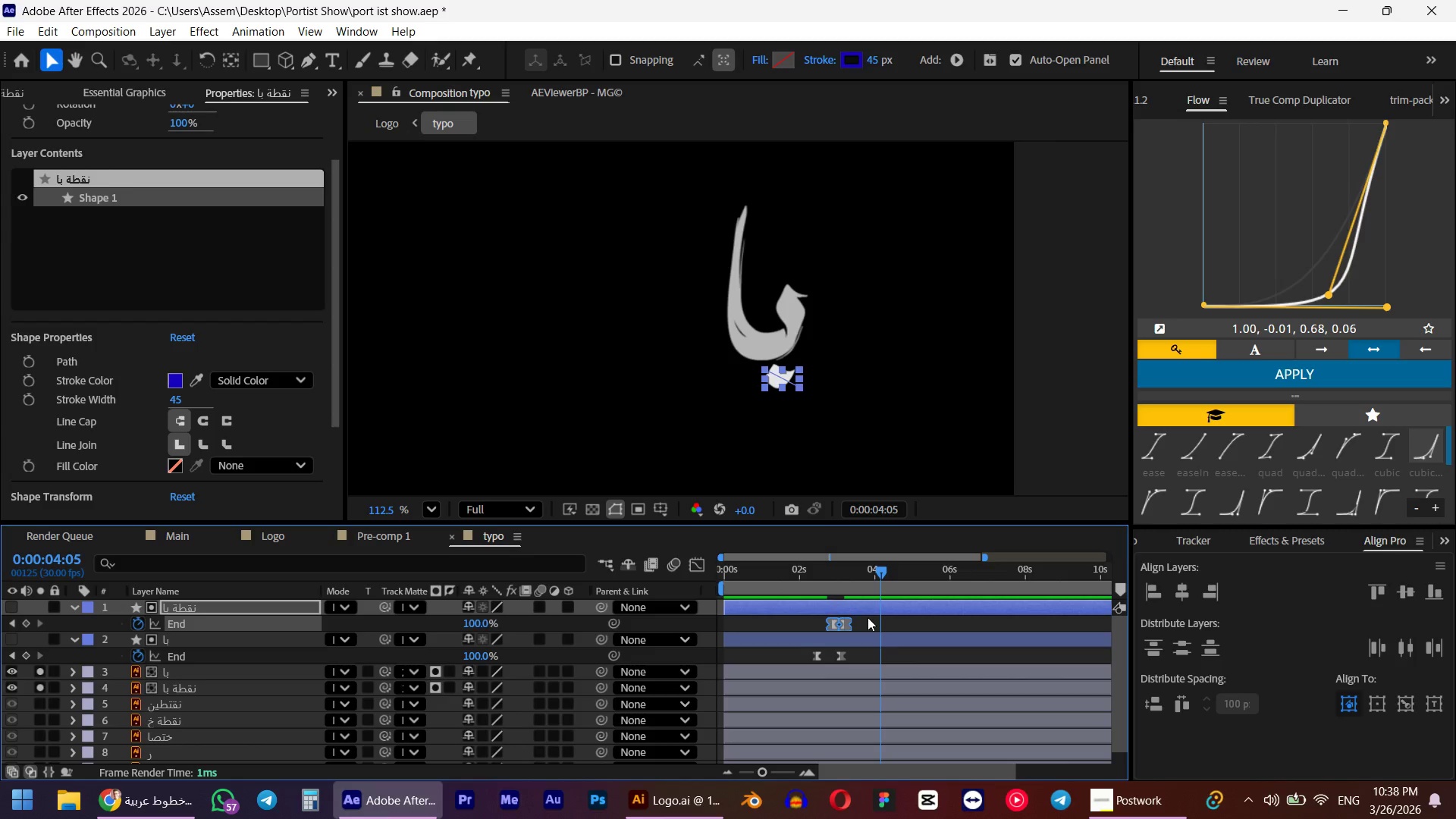 
left_click([844, 642])
 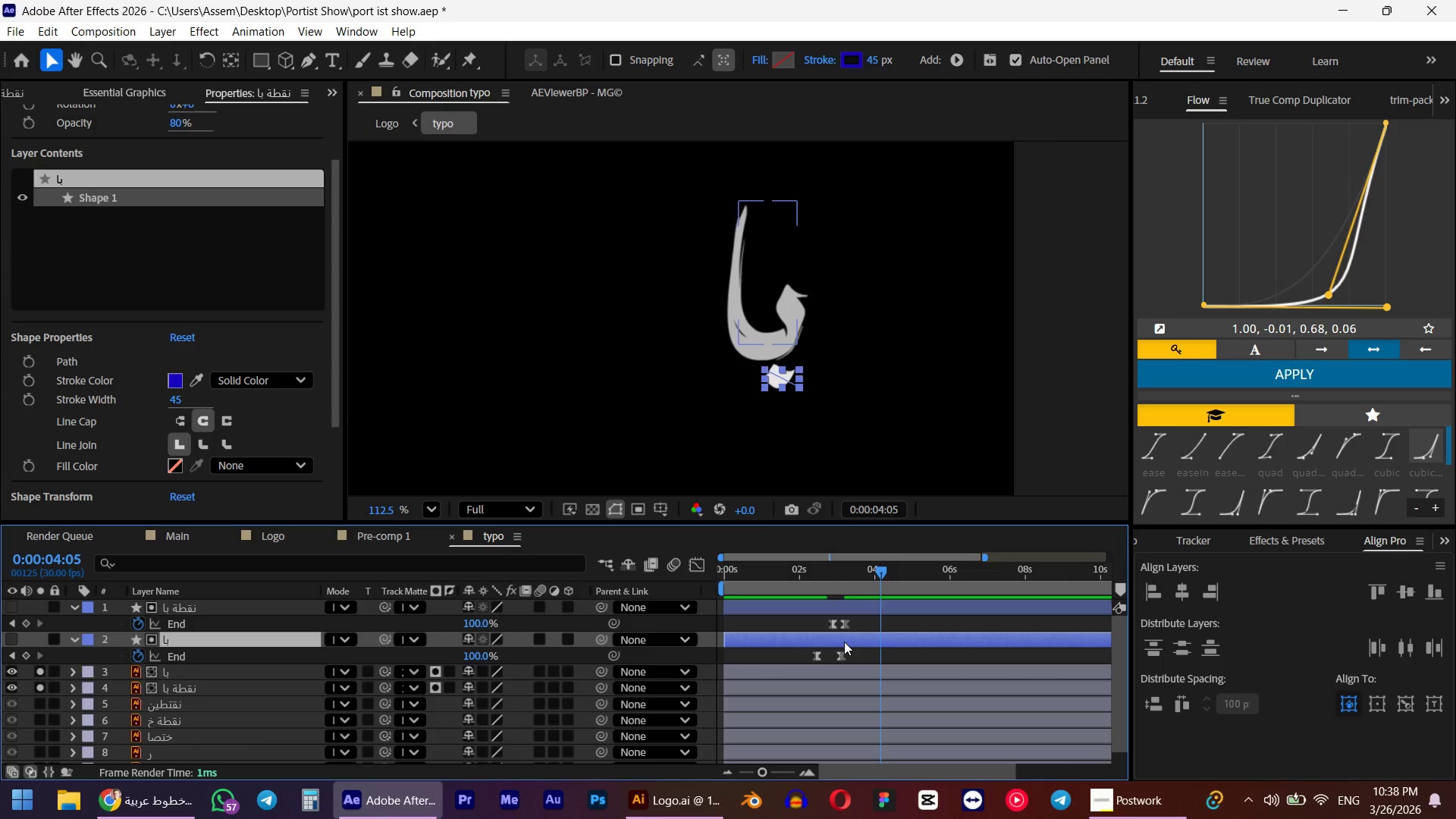 
key(Shift+ShiftLeft)
 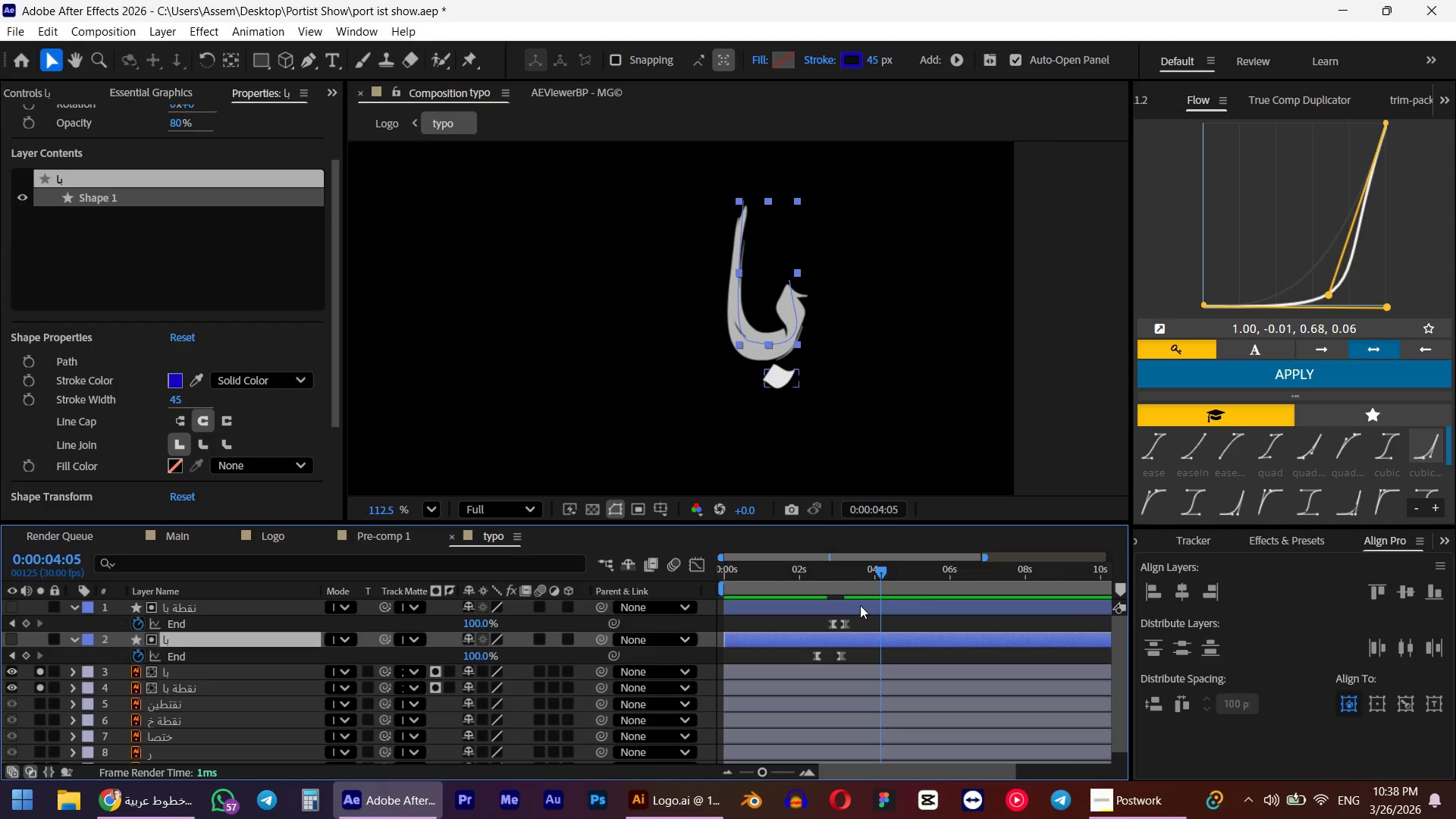 
key(Shift+ShiftLeft)
 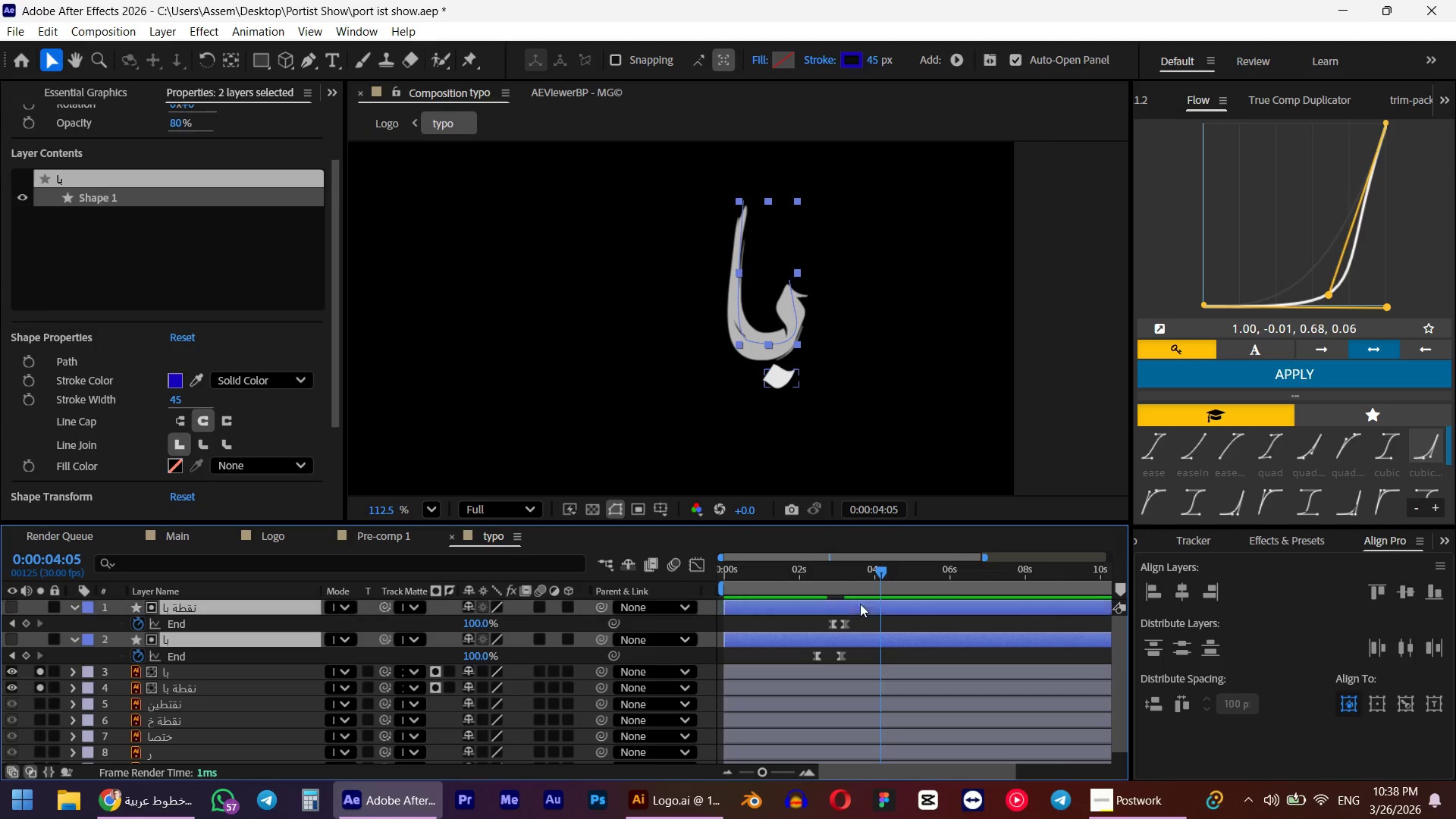 
left_click([860, 604])
 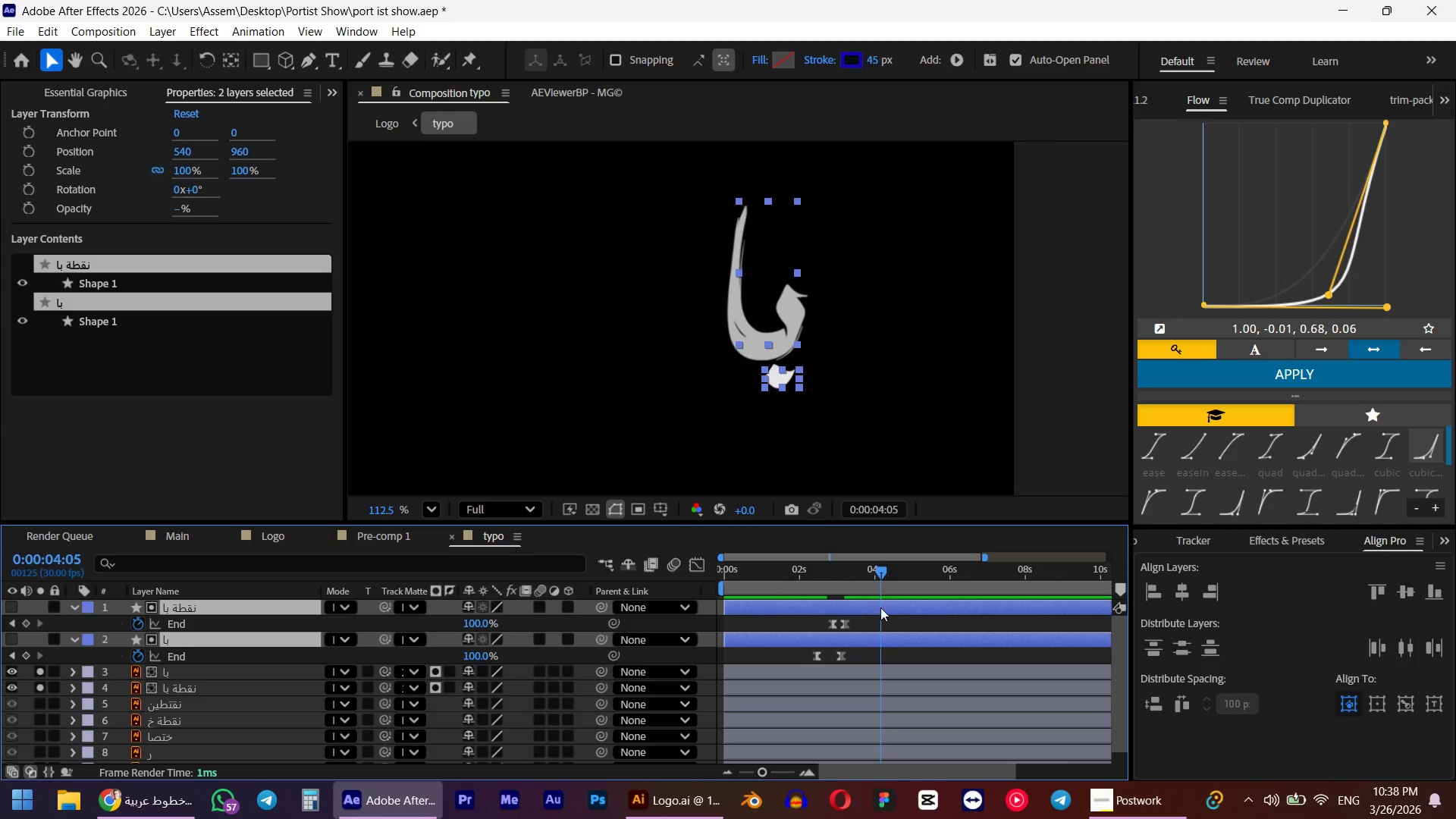 
left_click_drag(start_coordinate=[892, 607], to_coordinate=[824, 606])
 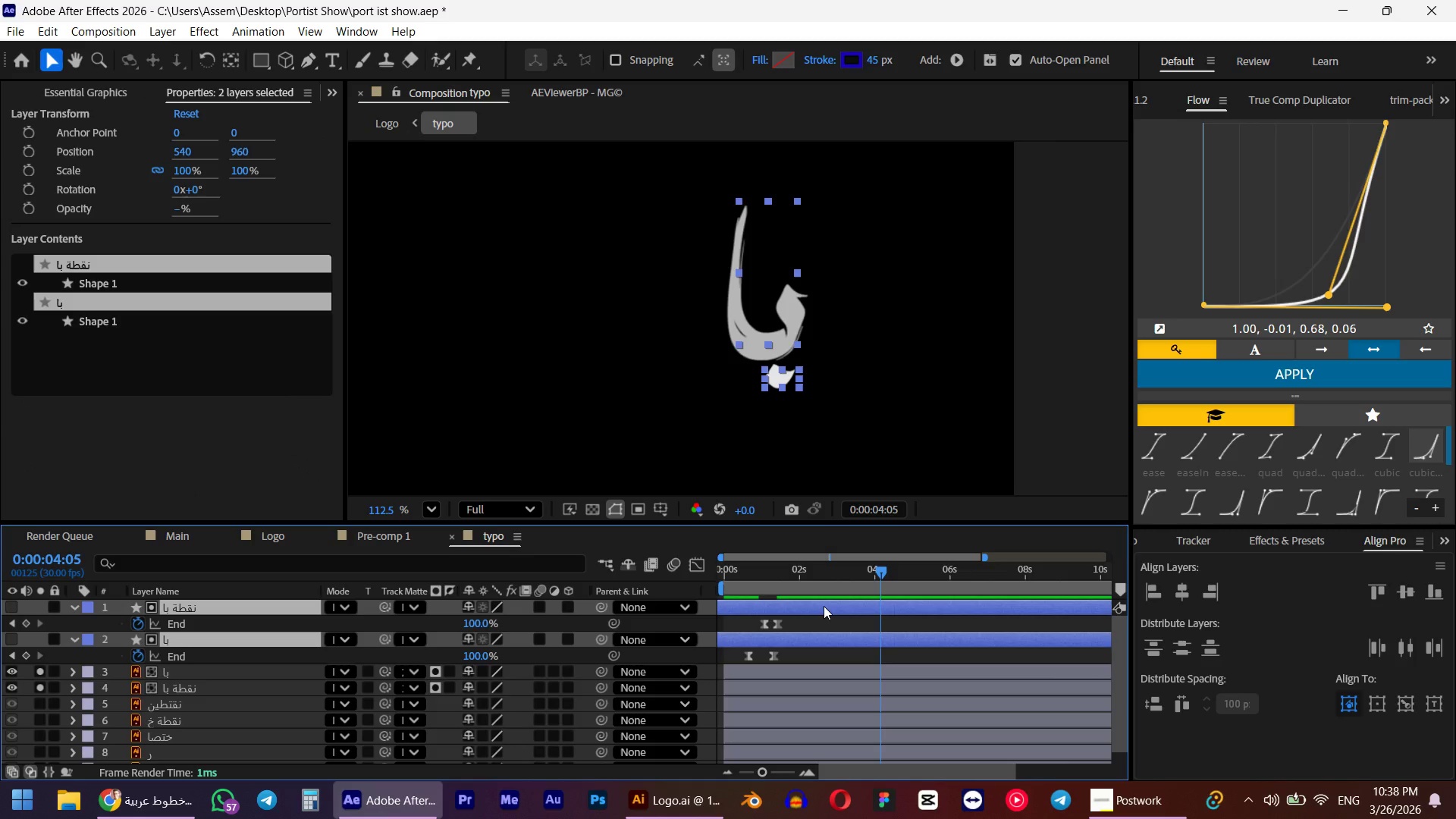 
key(N)
 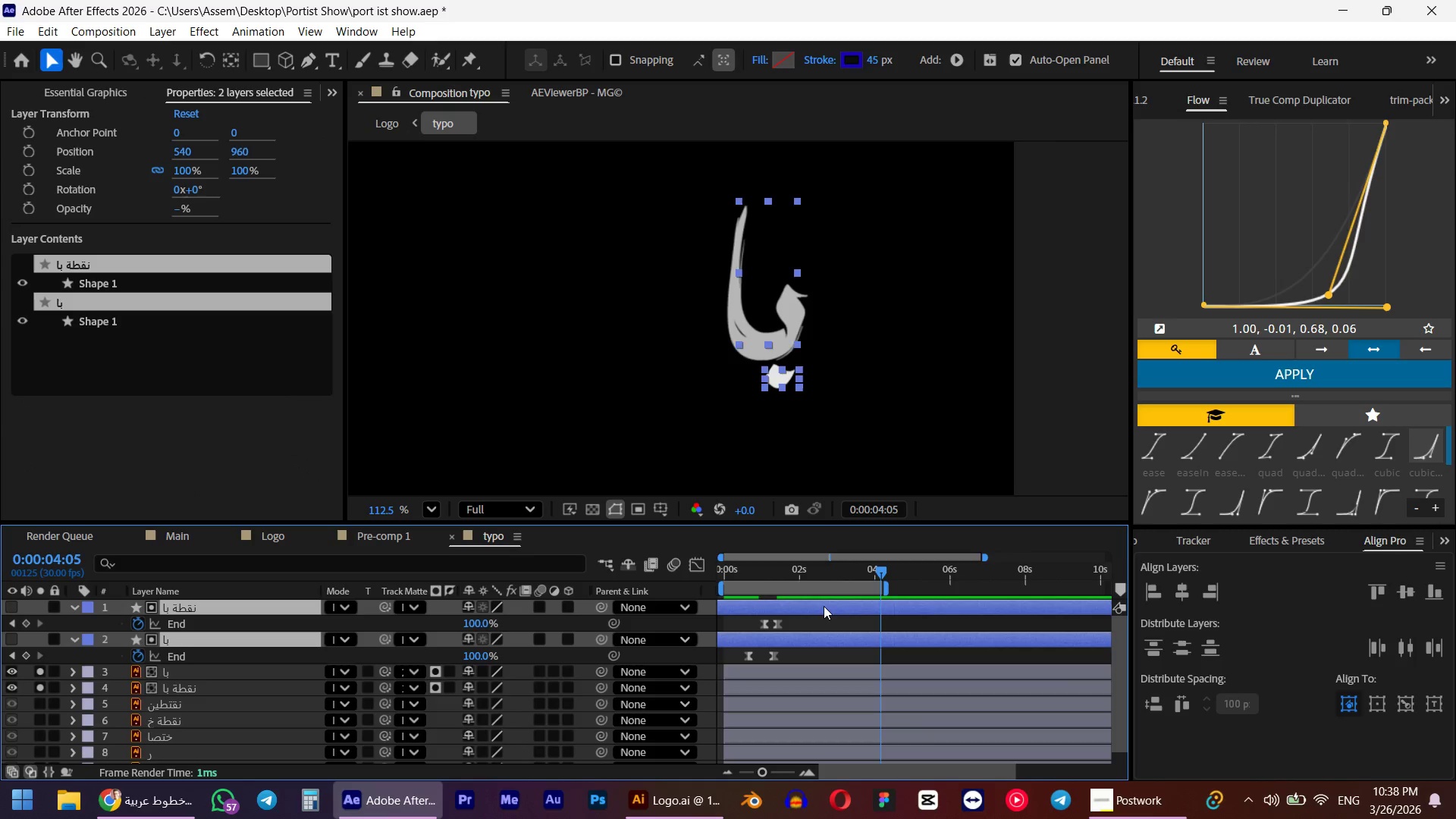 
key(Numpad0)
 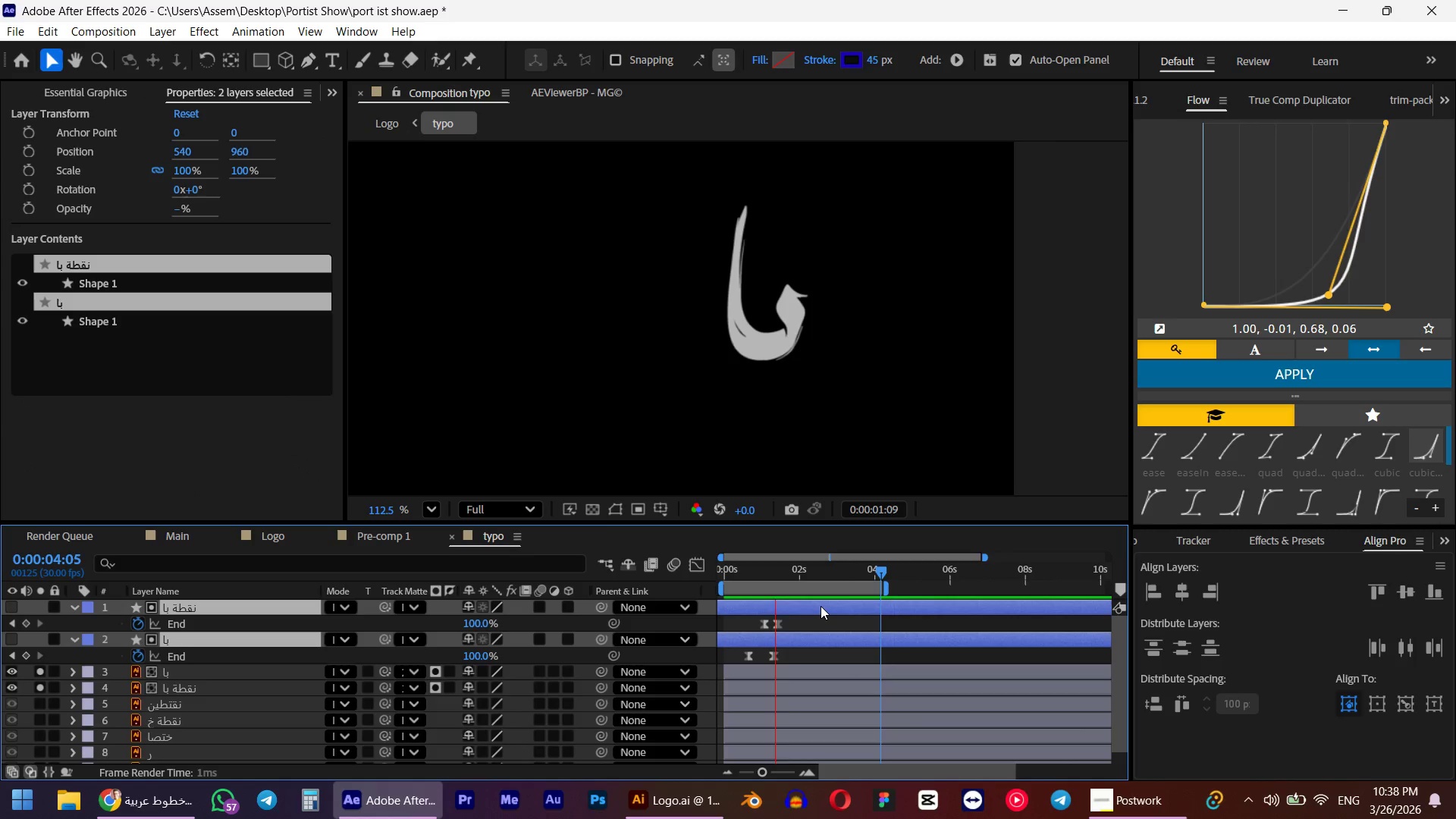 
key(Space)
 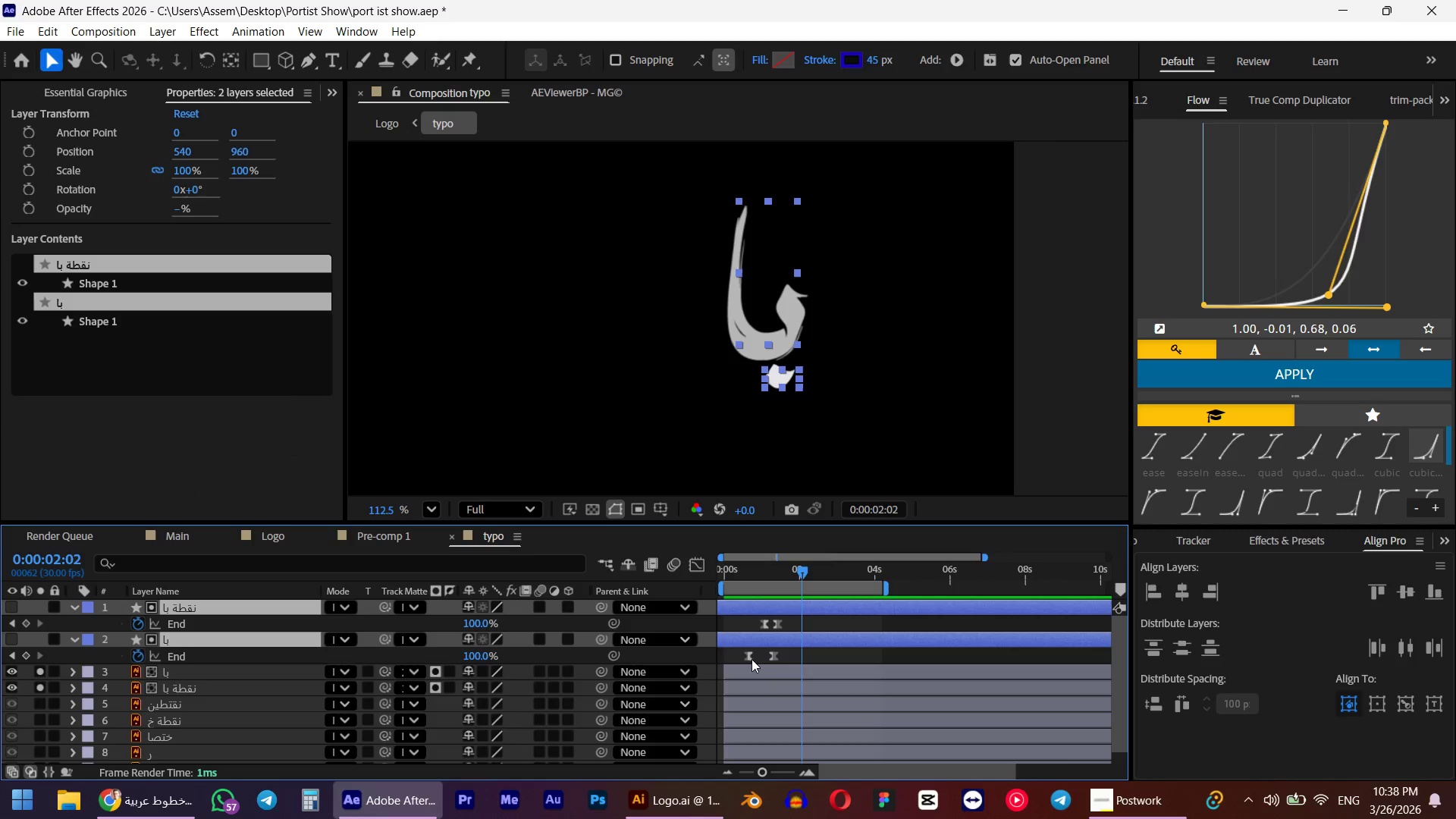 
hold_key(key=AltLeft, duration=0.42)
scroll: coordinate [753, 642], scroll_direction: up, amount: 1.0
 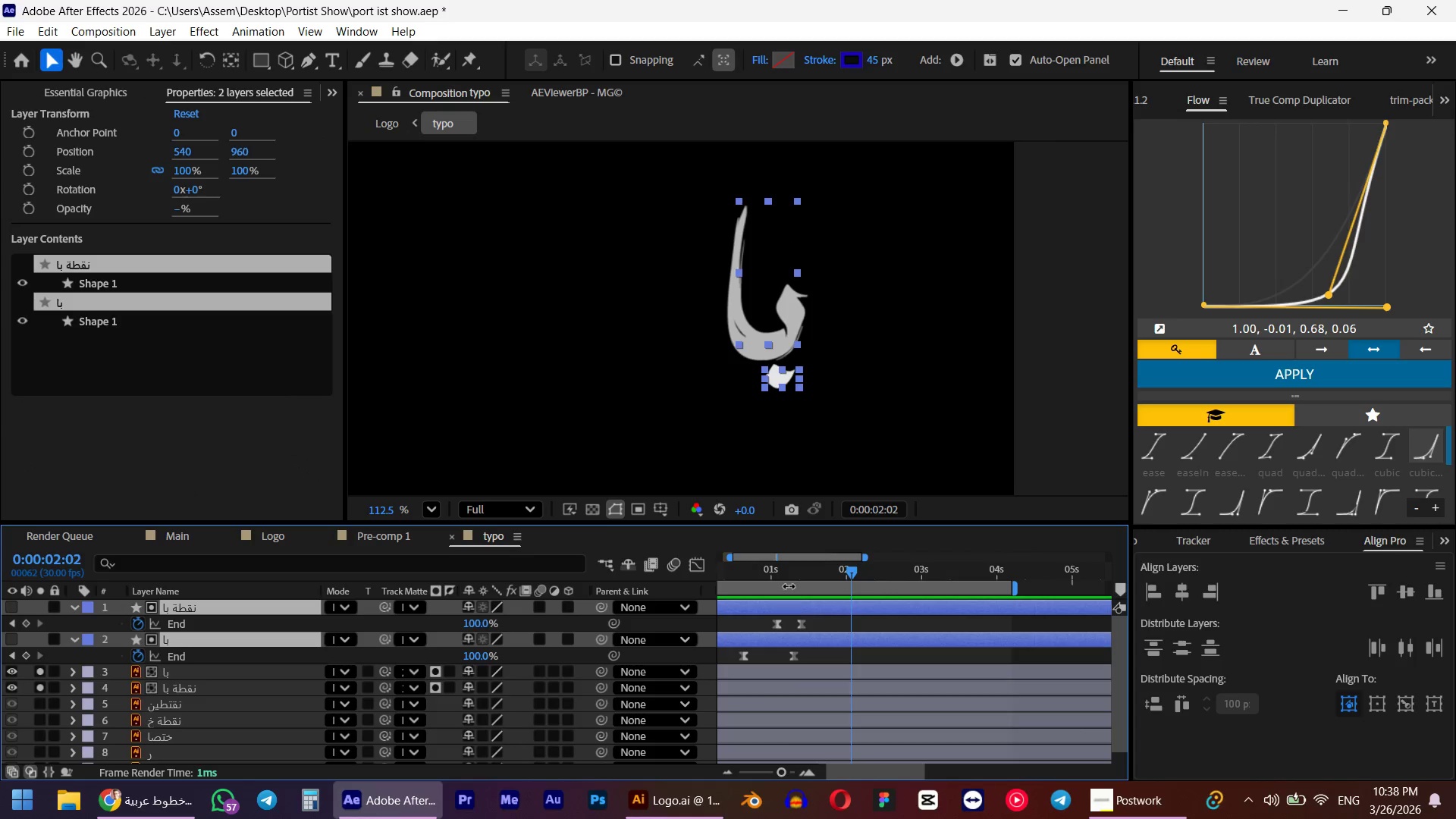 
left_click_drag(start_coordinate=[790, 581], to_coordinate=[786, 581])
 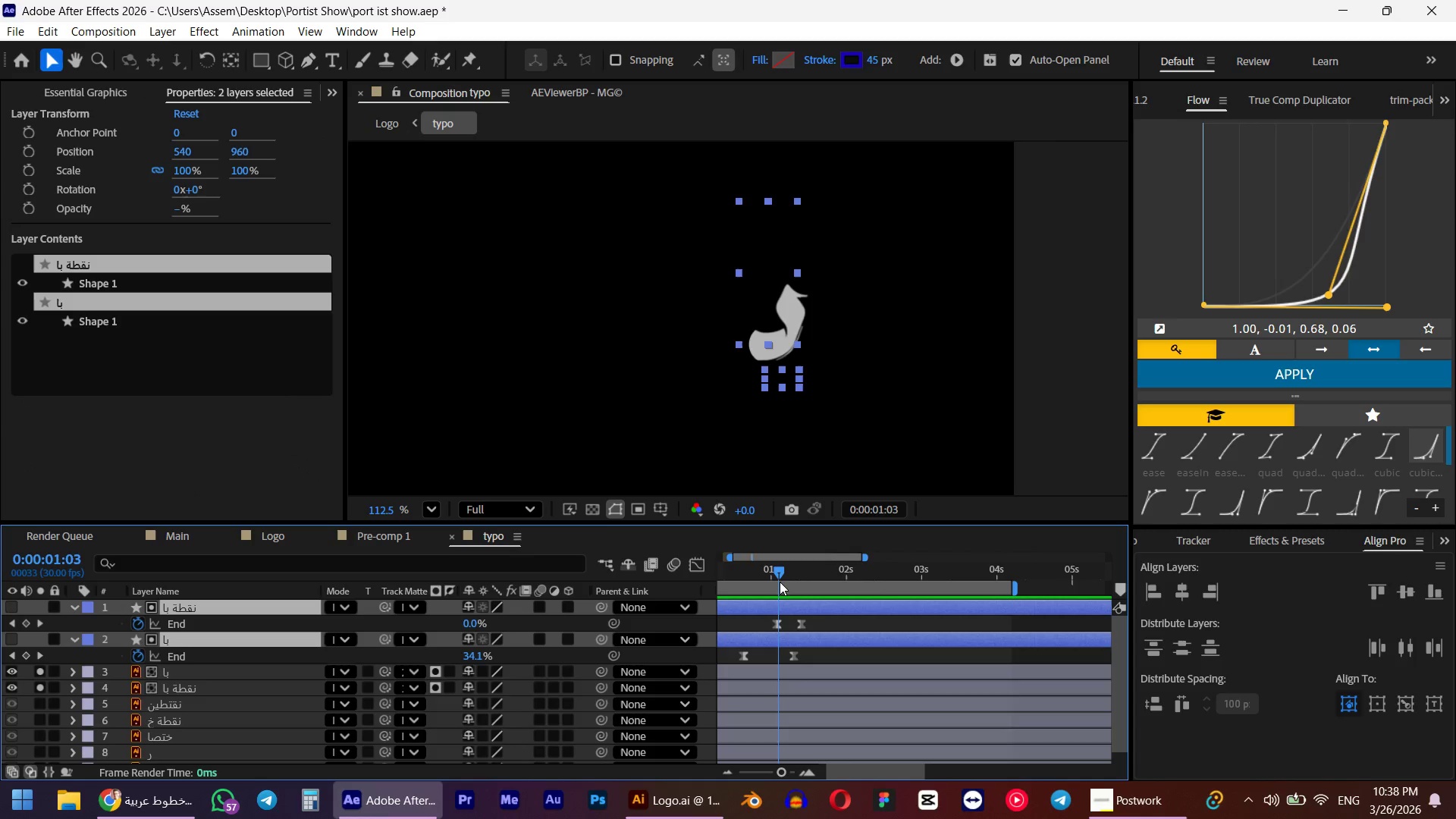 
key(Shift+ShiftLeft)
 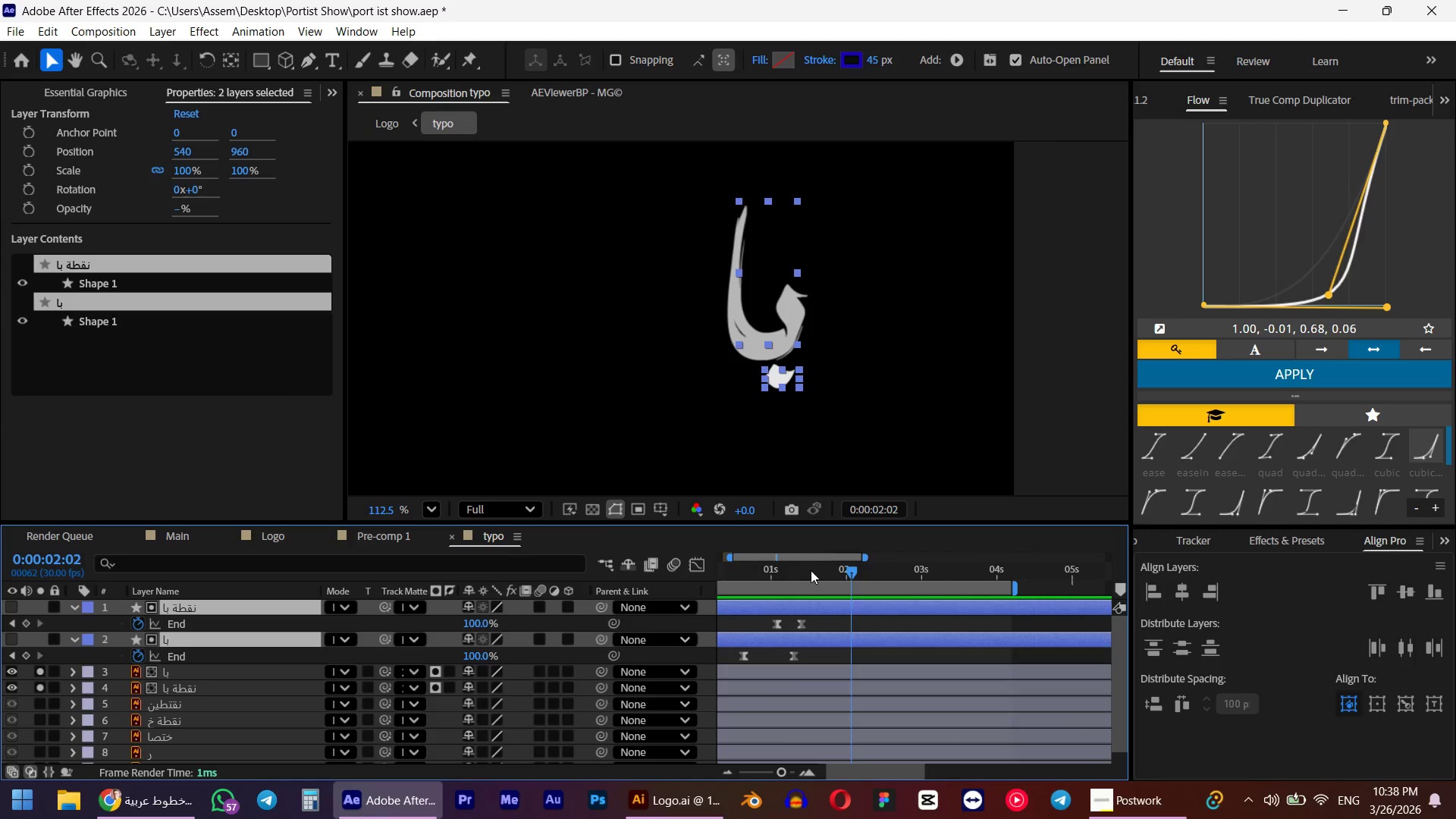 
left_click_drag(start_coordinate=[809, 570], to_coordinate=[779, 582])
 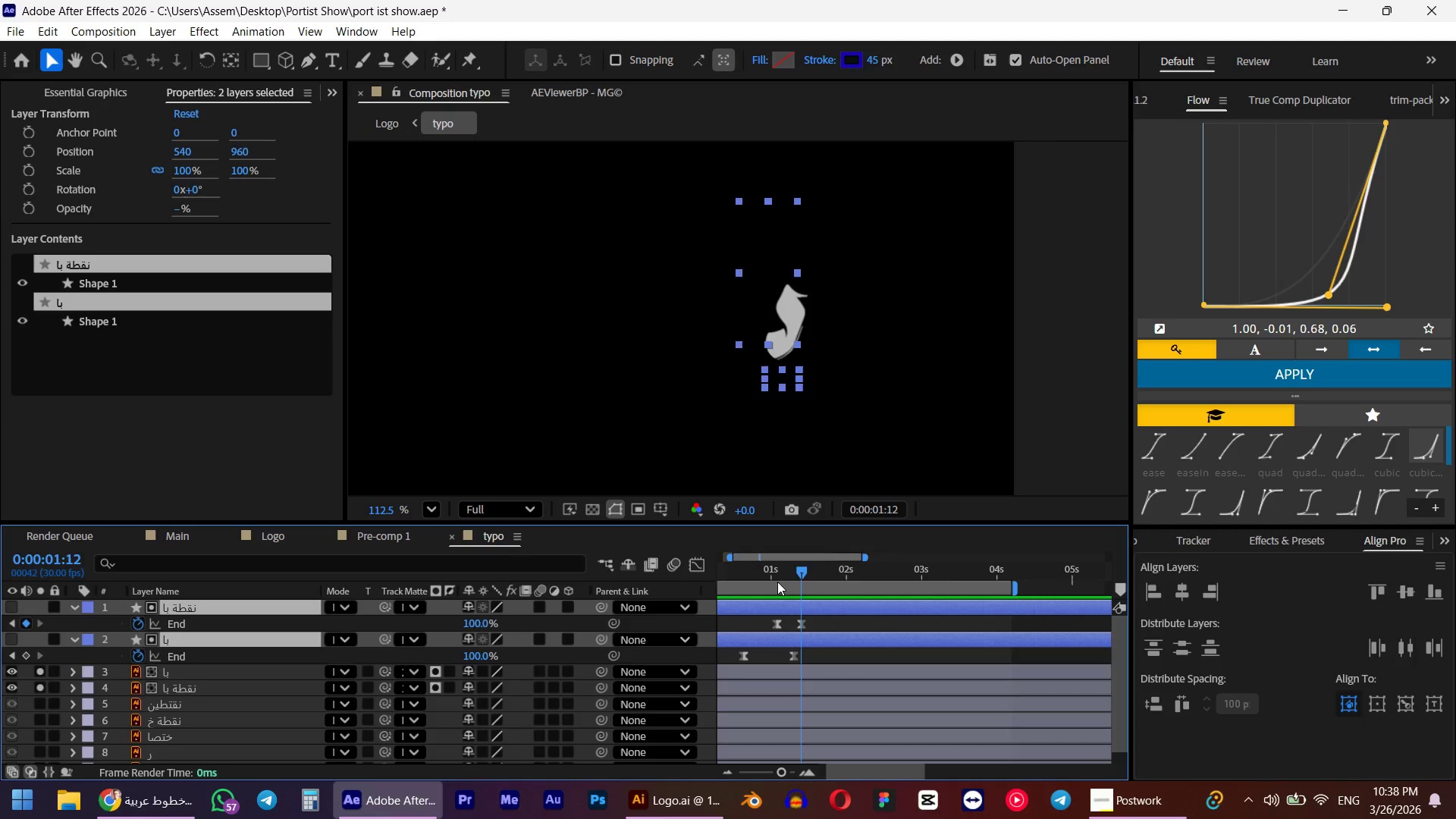 
hold_key(key=ControlLeft, duration=2.06)
 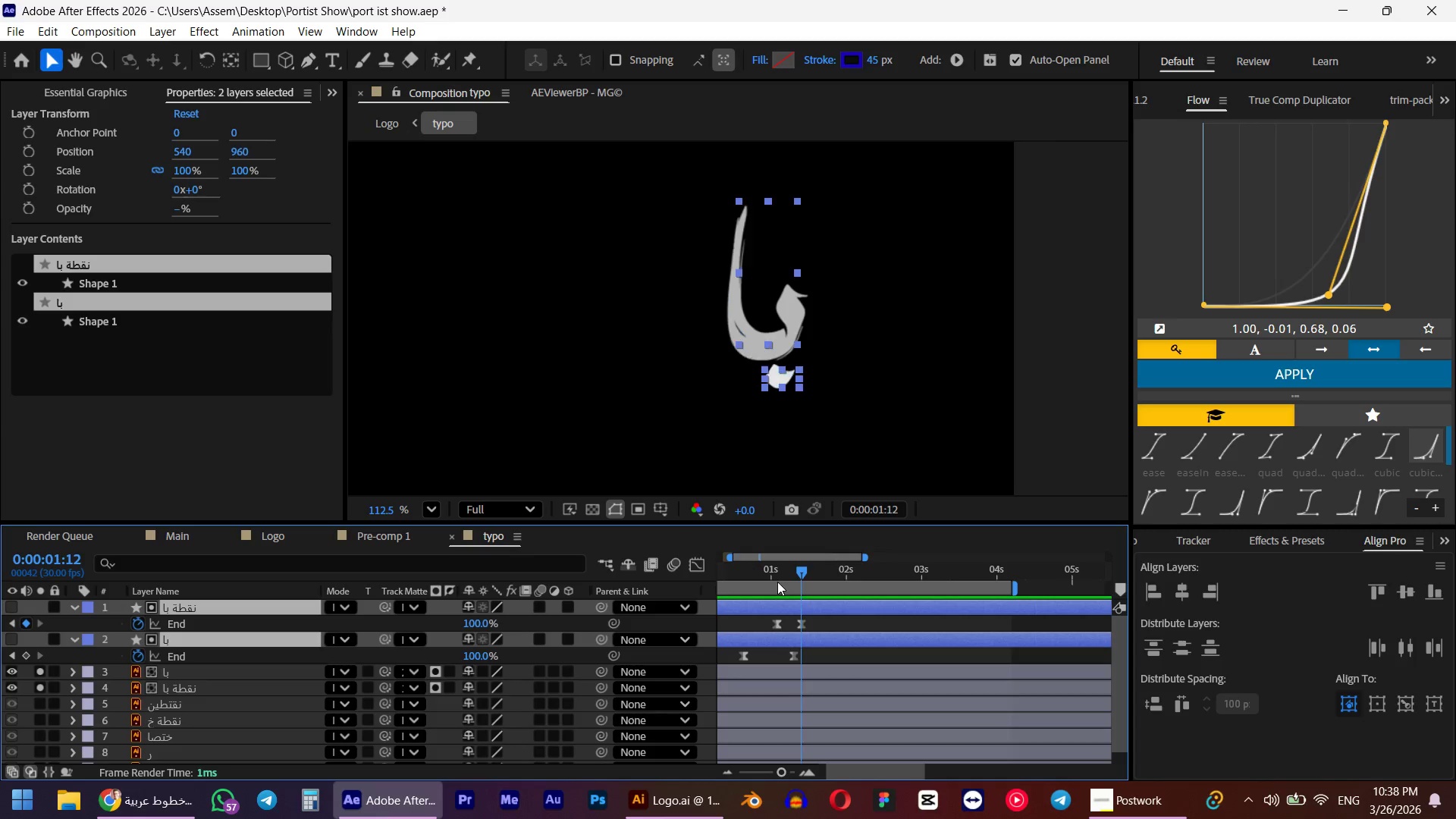 
hold_key(key=ShiftLeft, duration=1.52)
 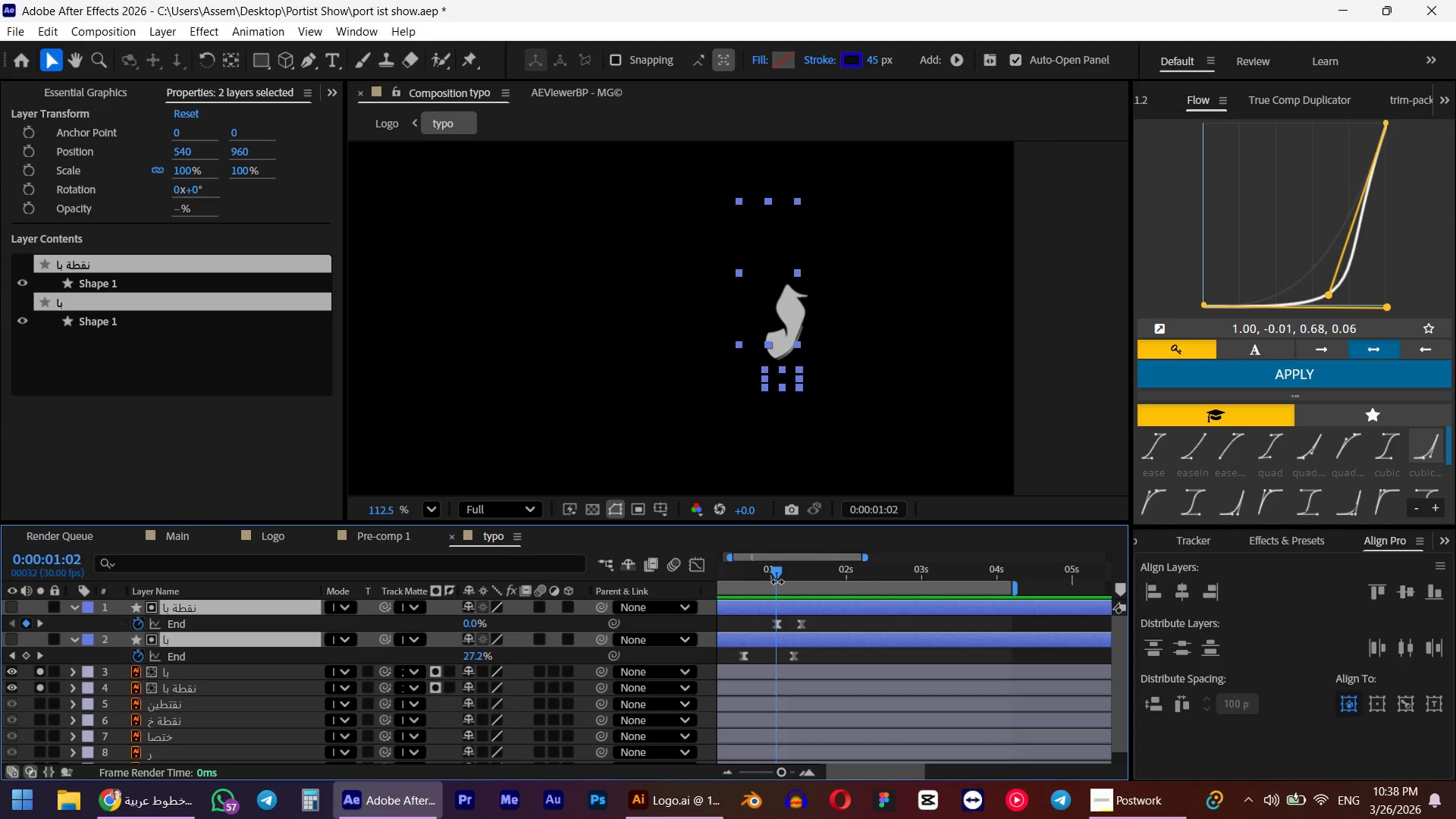 
hold_key(key=ShiftLeft, duration=0.52)
 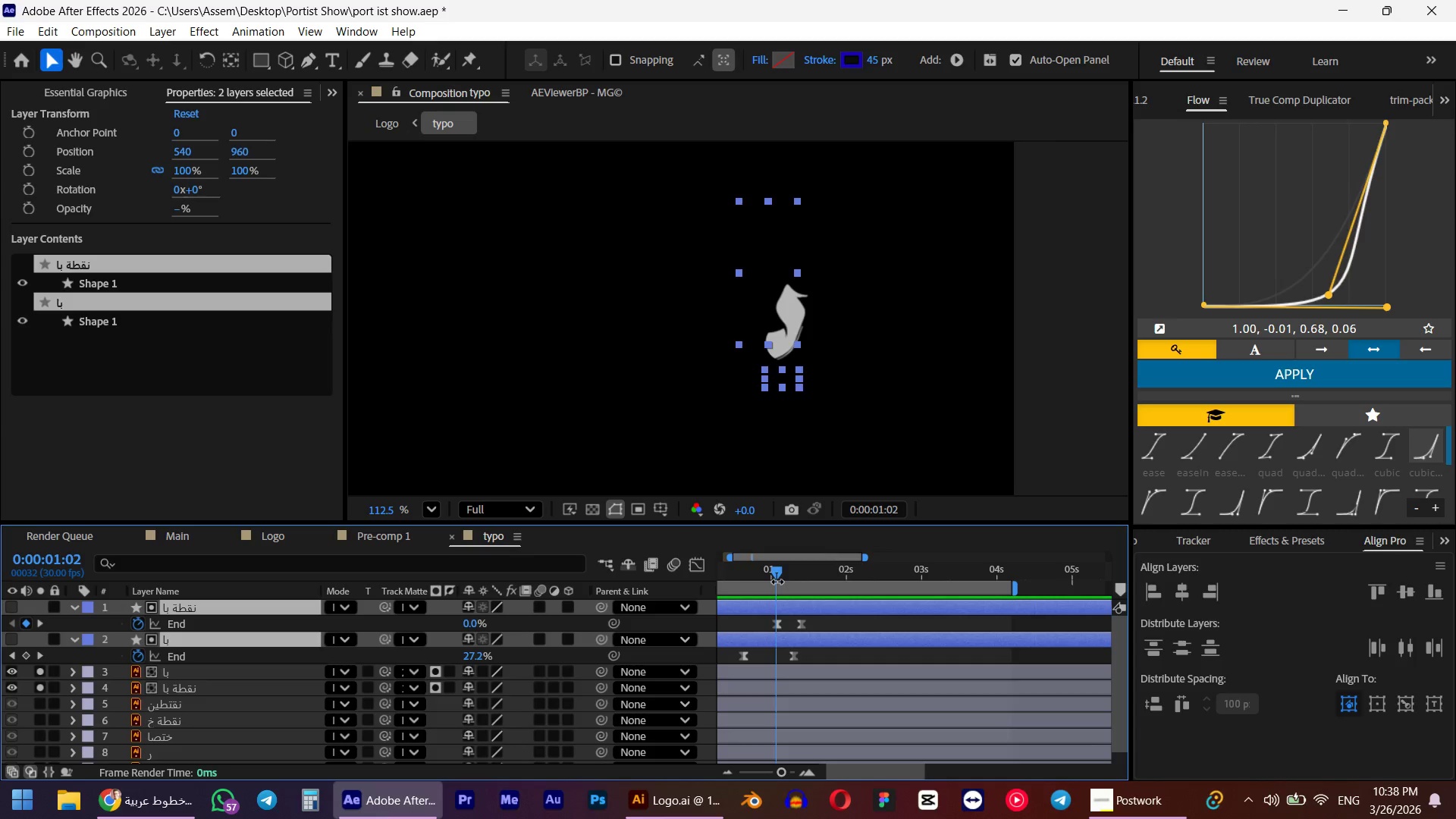 
key(Control+Shift+ArrowRight)
 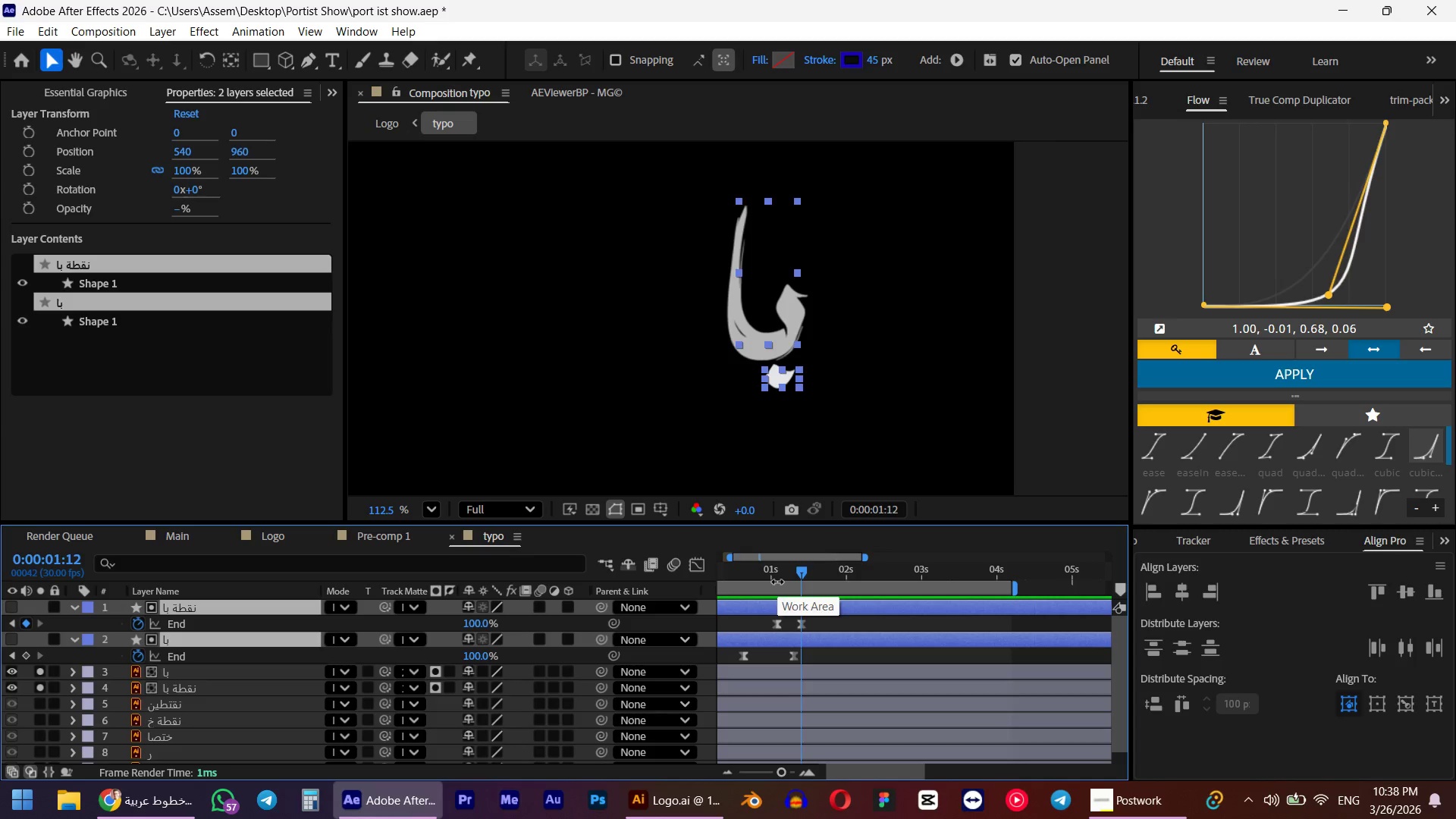 
key(Control+Shift+ArrowRight)
 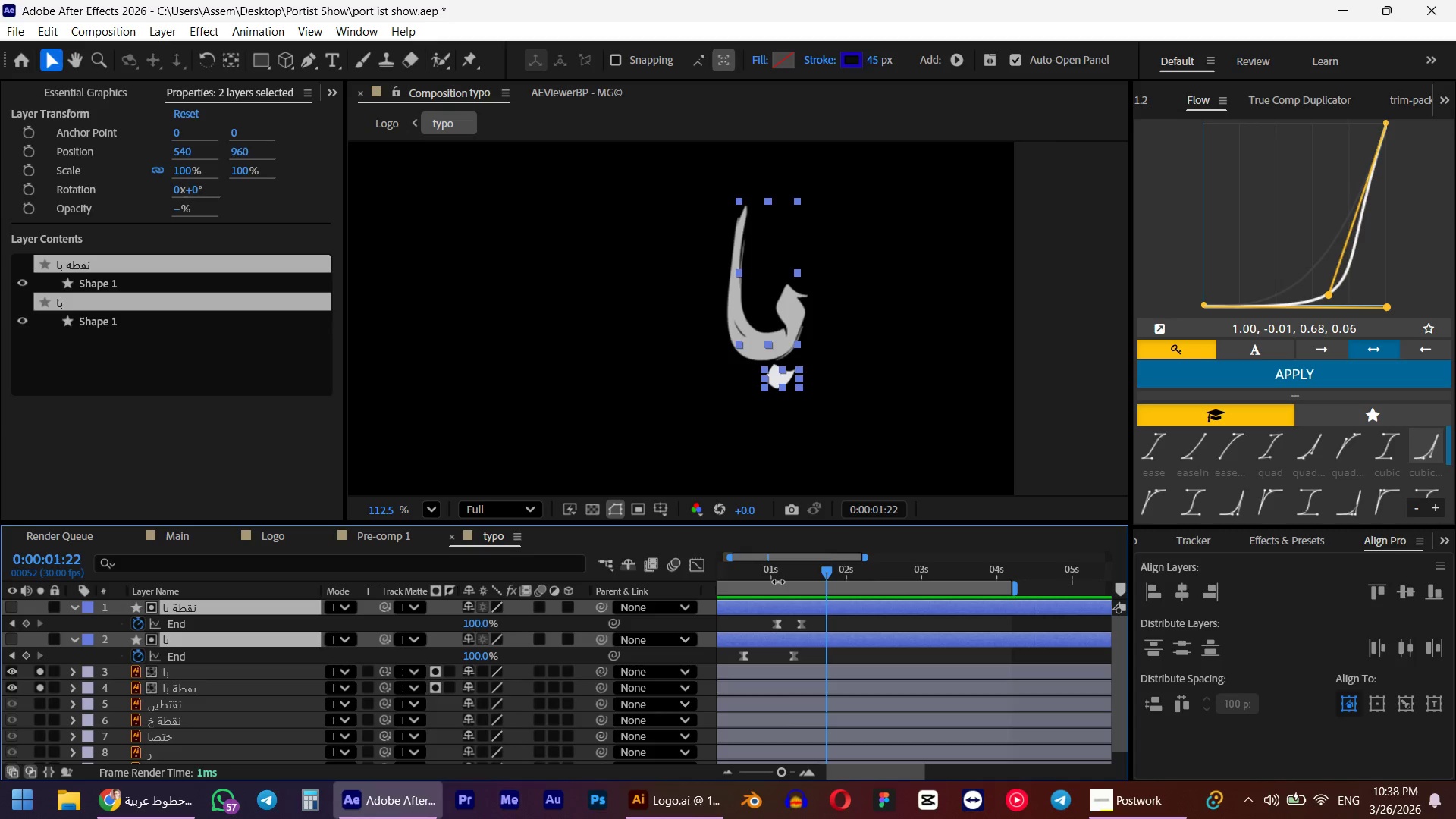 
hold_key(key=AltLeft, duration=1.22)
left_click_drag(start_coordinate=[799, 624], to_coordinate=[835, 623])
 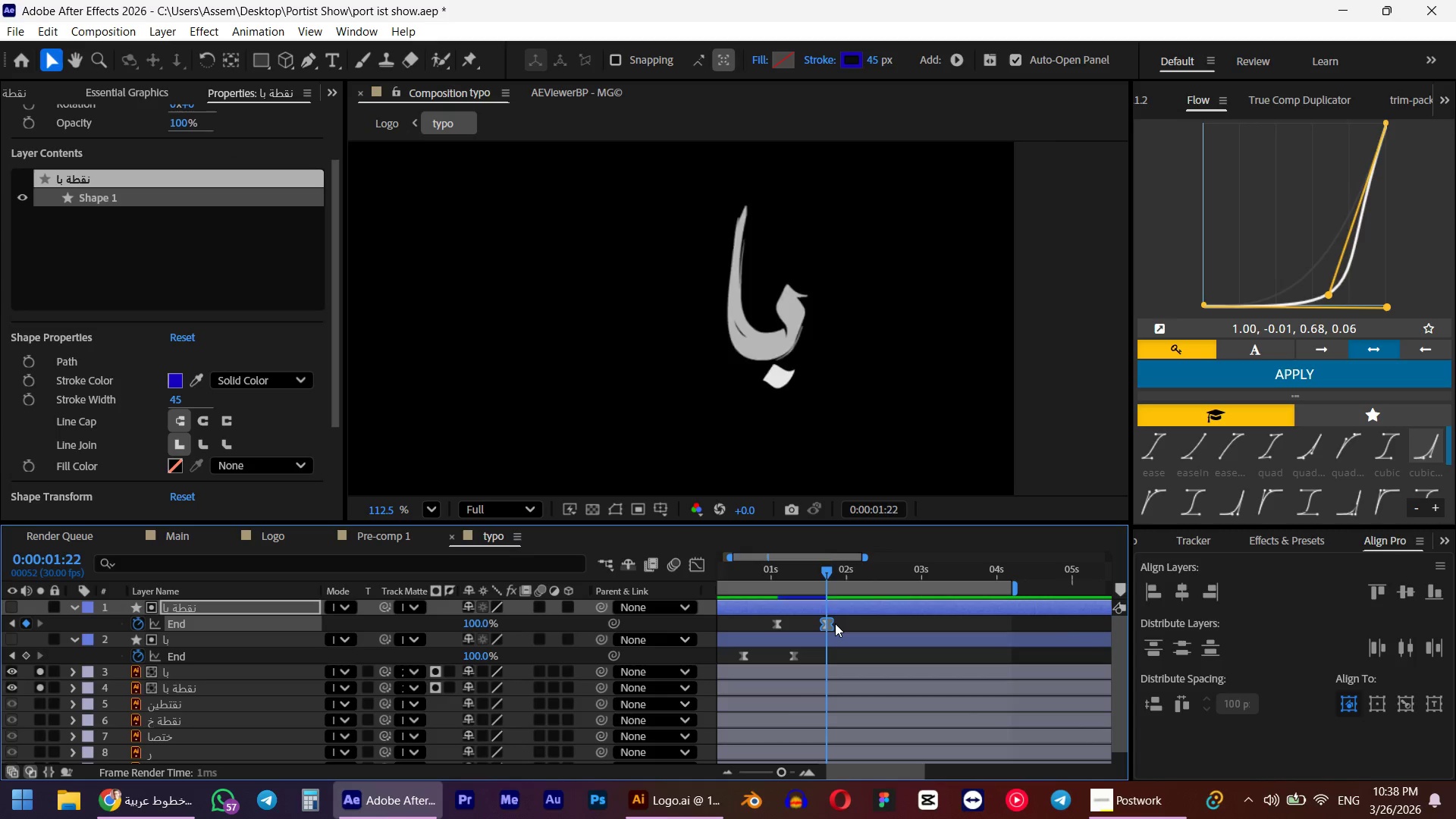 
hold_key(key=ShiftLeft, duration=0.53)
 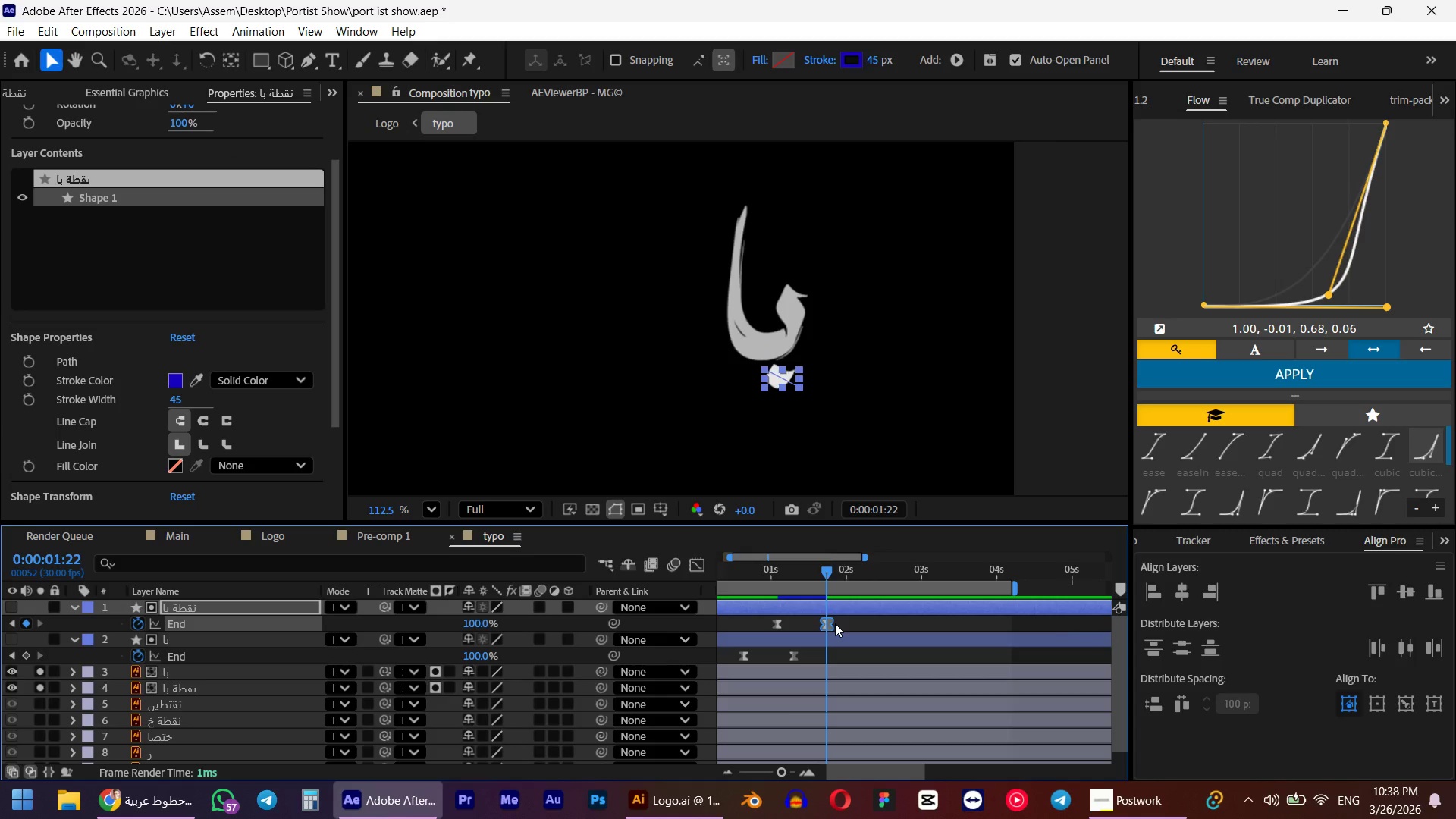 
key(Alt+Shift+Numpad0)
 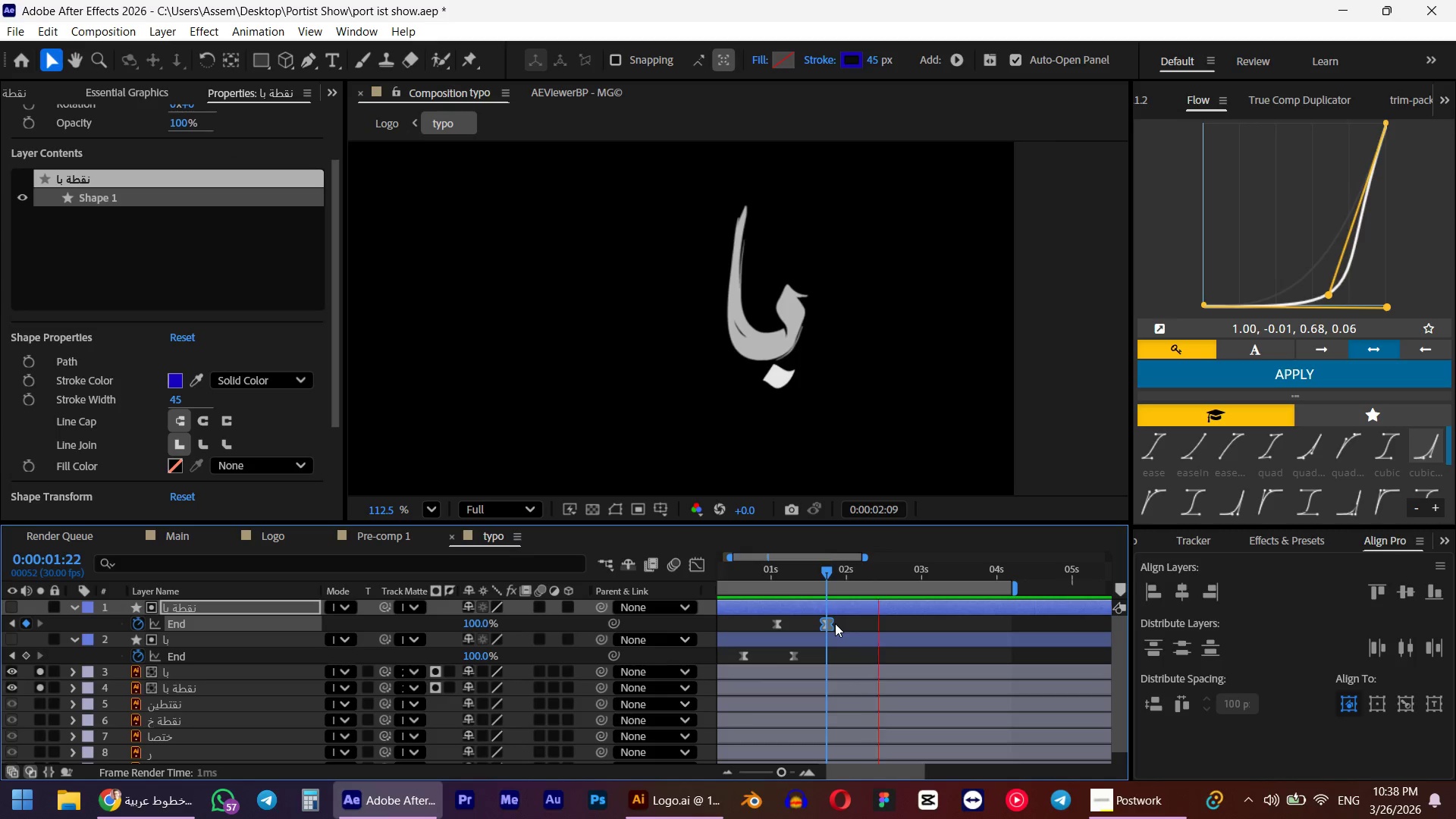 
key(Space)
 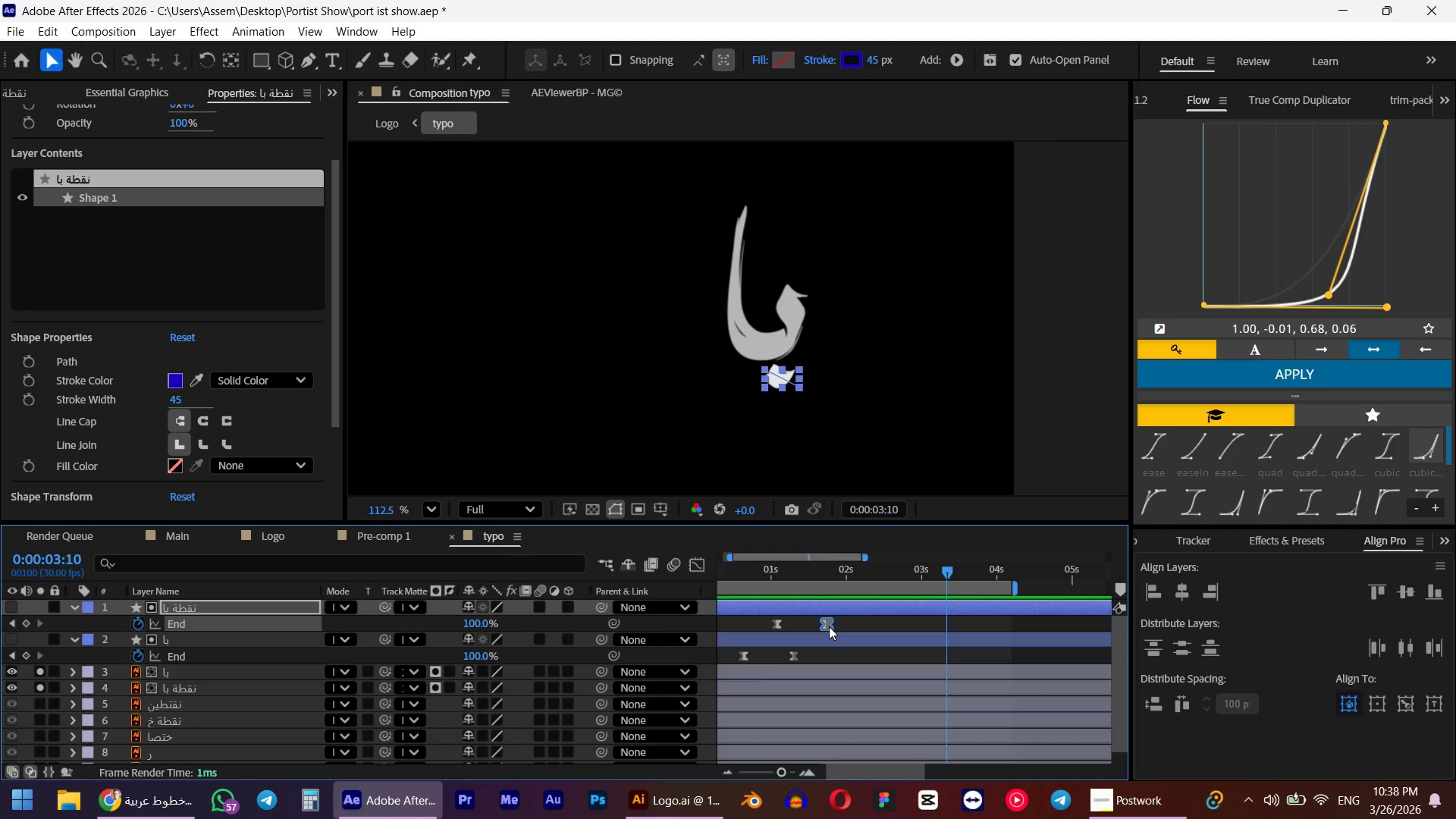 
hold_key(key=AltLeft, duration=0.95)
left_click_drag(start_coordinate=[829, 626], to_coordinate=[856, 625])
 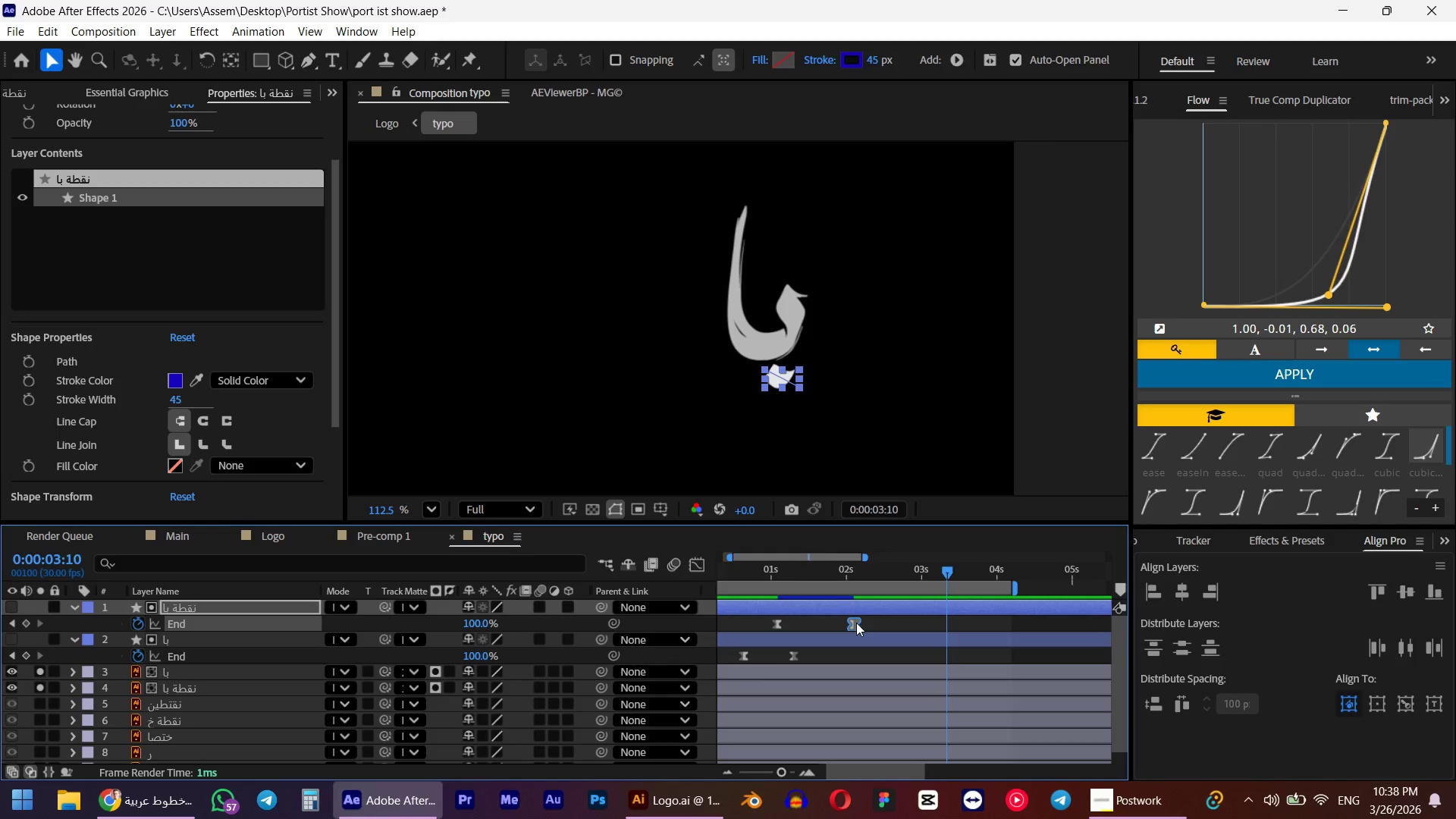 
hold_key(key=ShiftLeft, duration=0.62)
 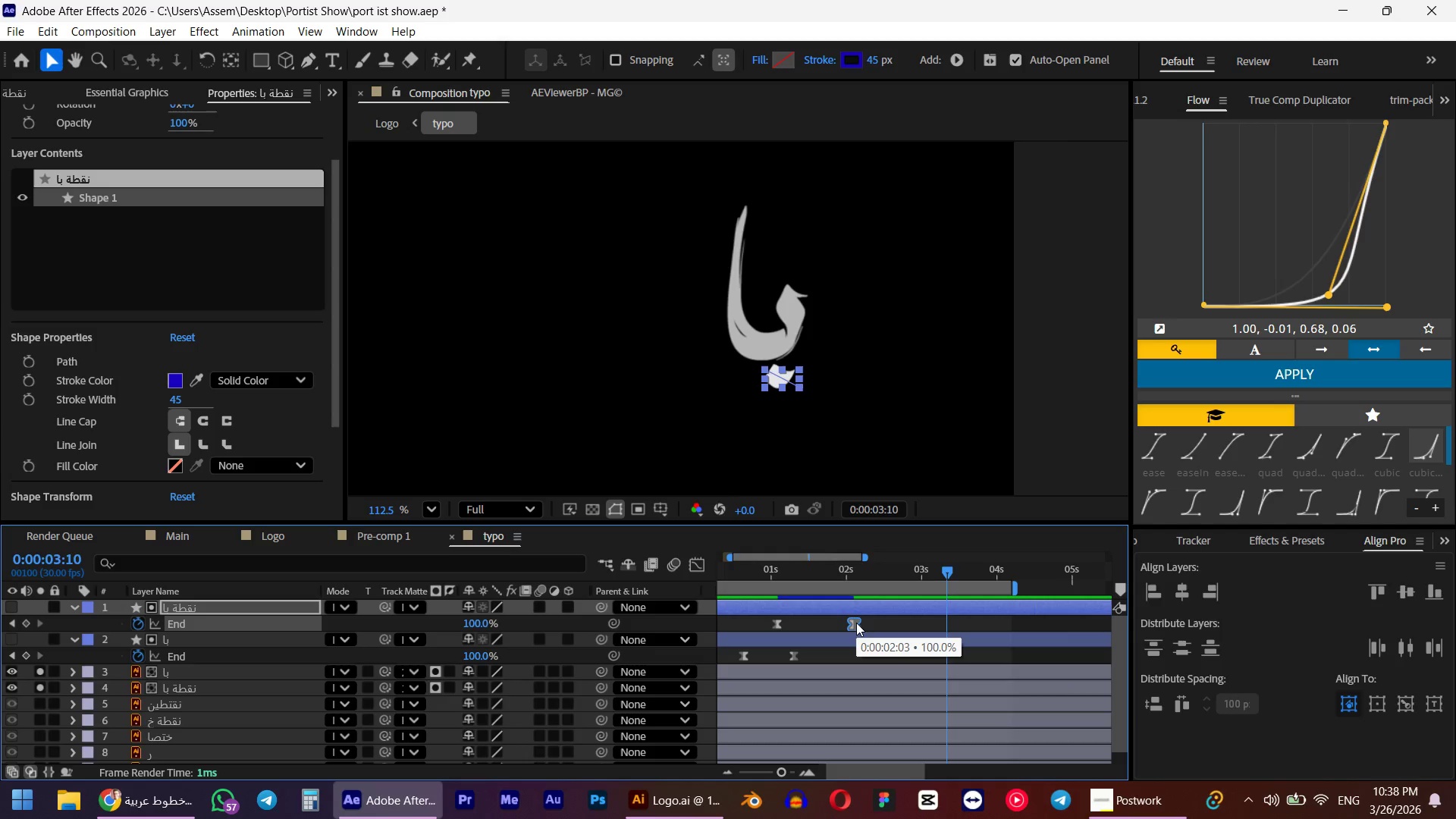 
key(Alt+Shift+Numpad0)
 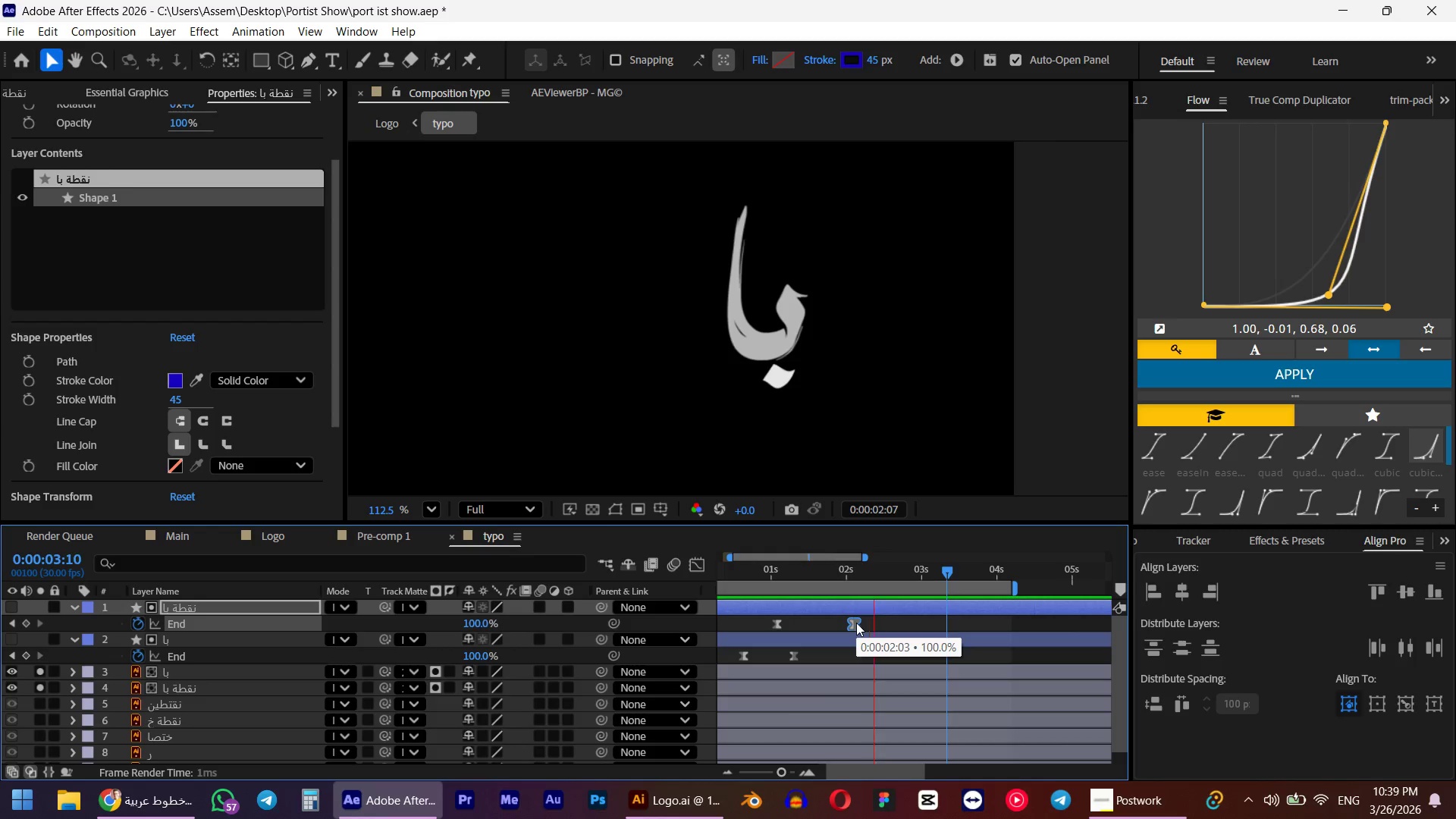 
key(Space)
 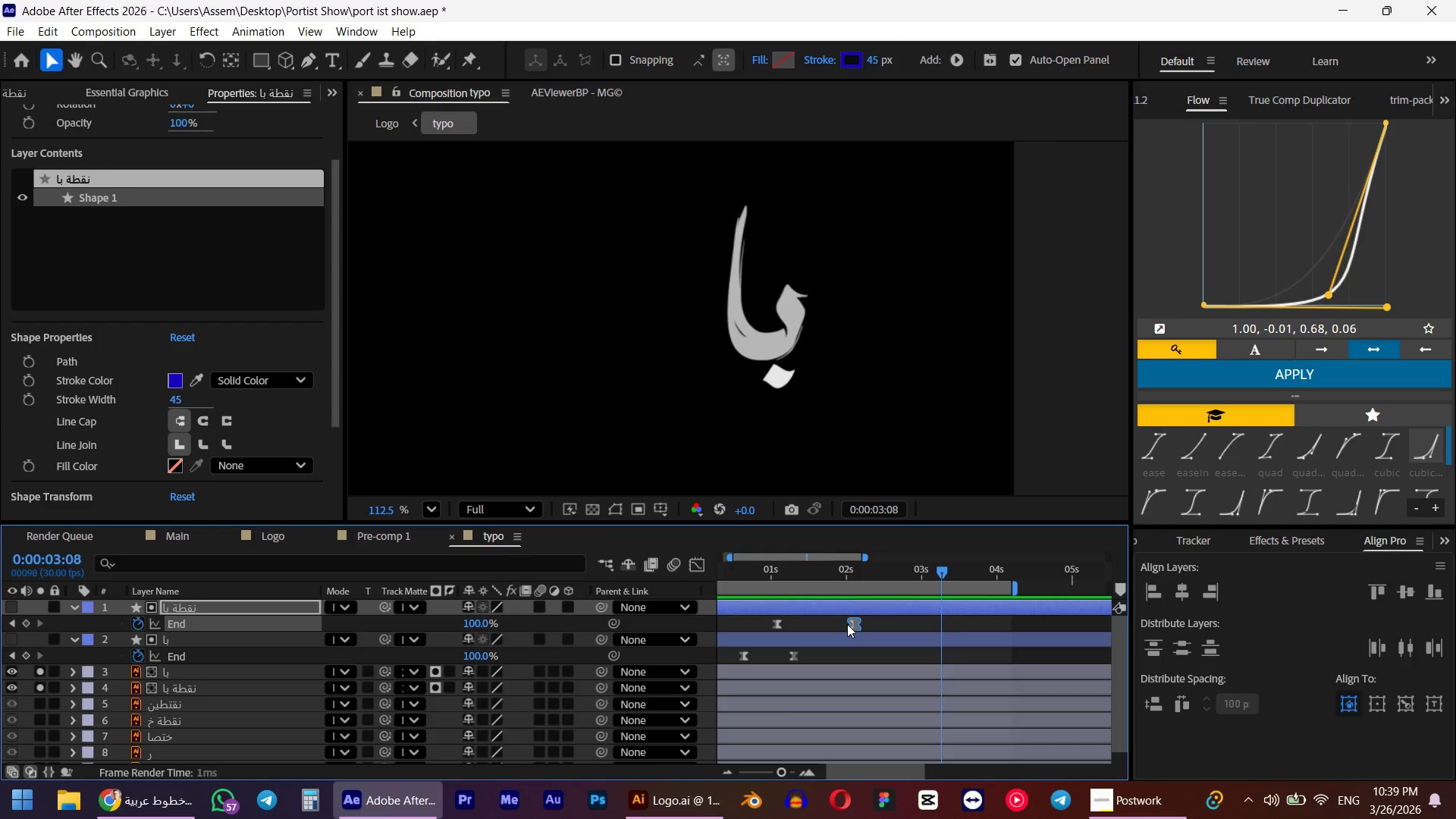 
hold_key(key=ControlLeft, duration=0.58)
 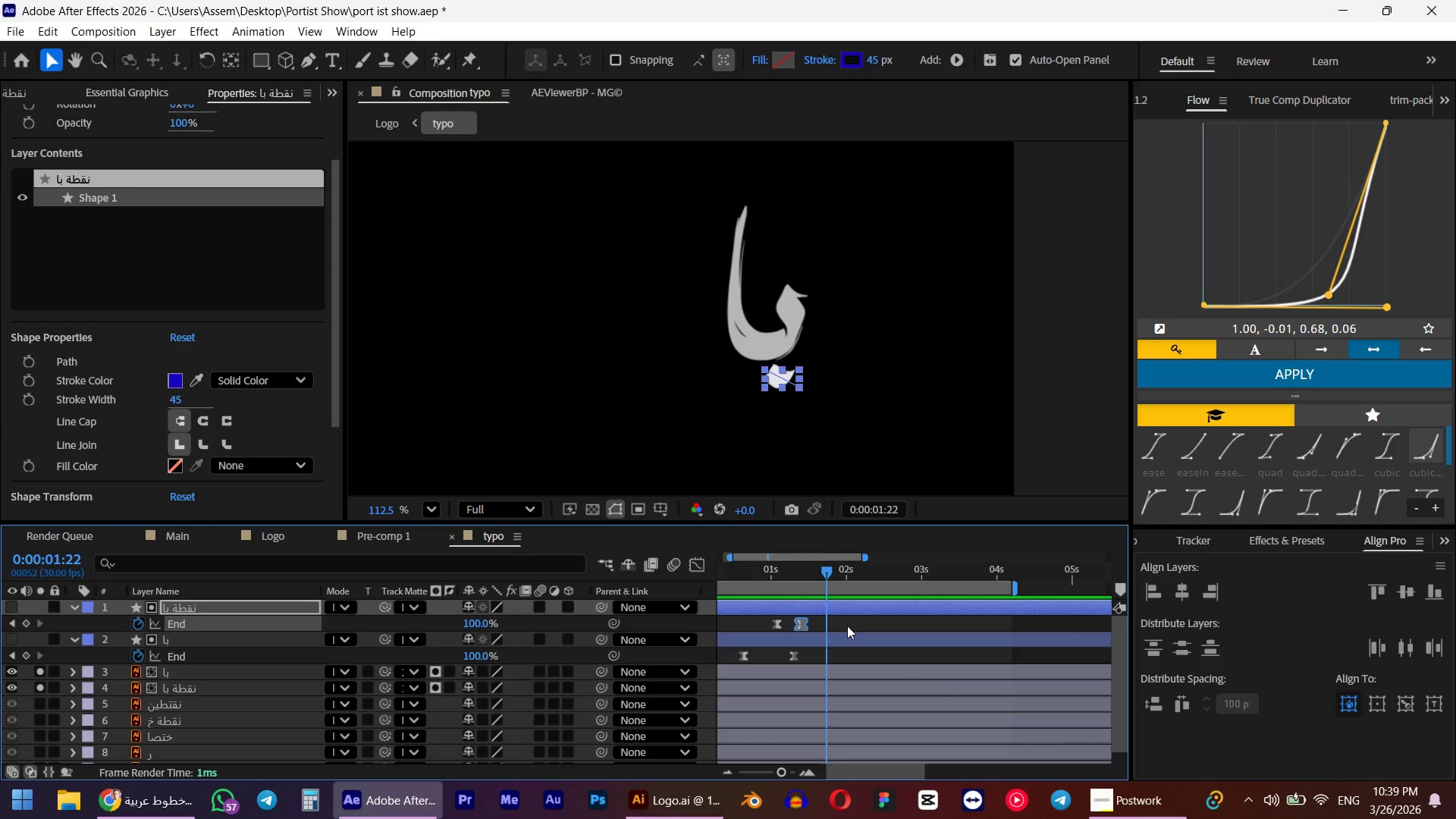 
key(Z)
 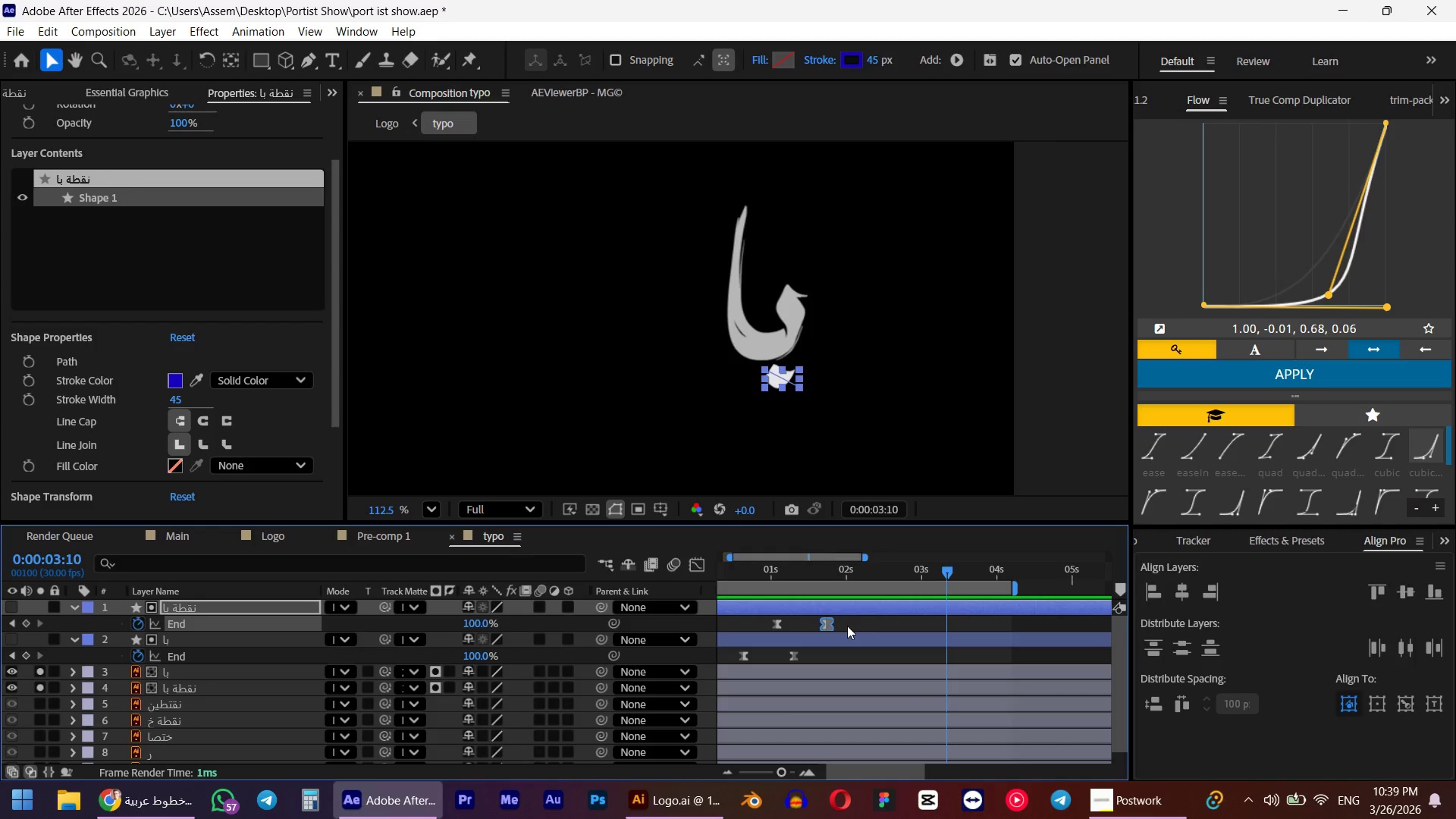 
key(Control+ControlLeft)
 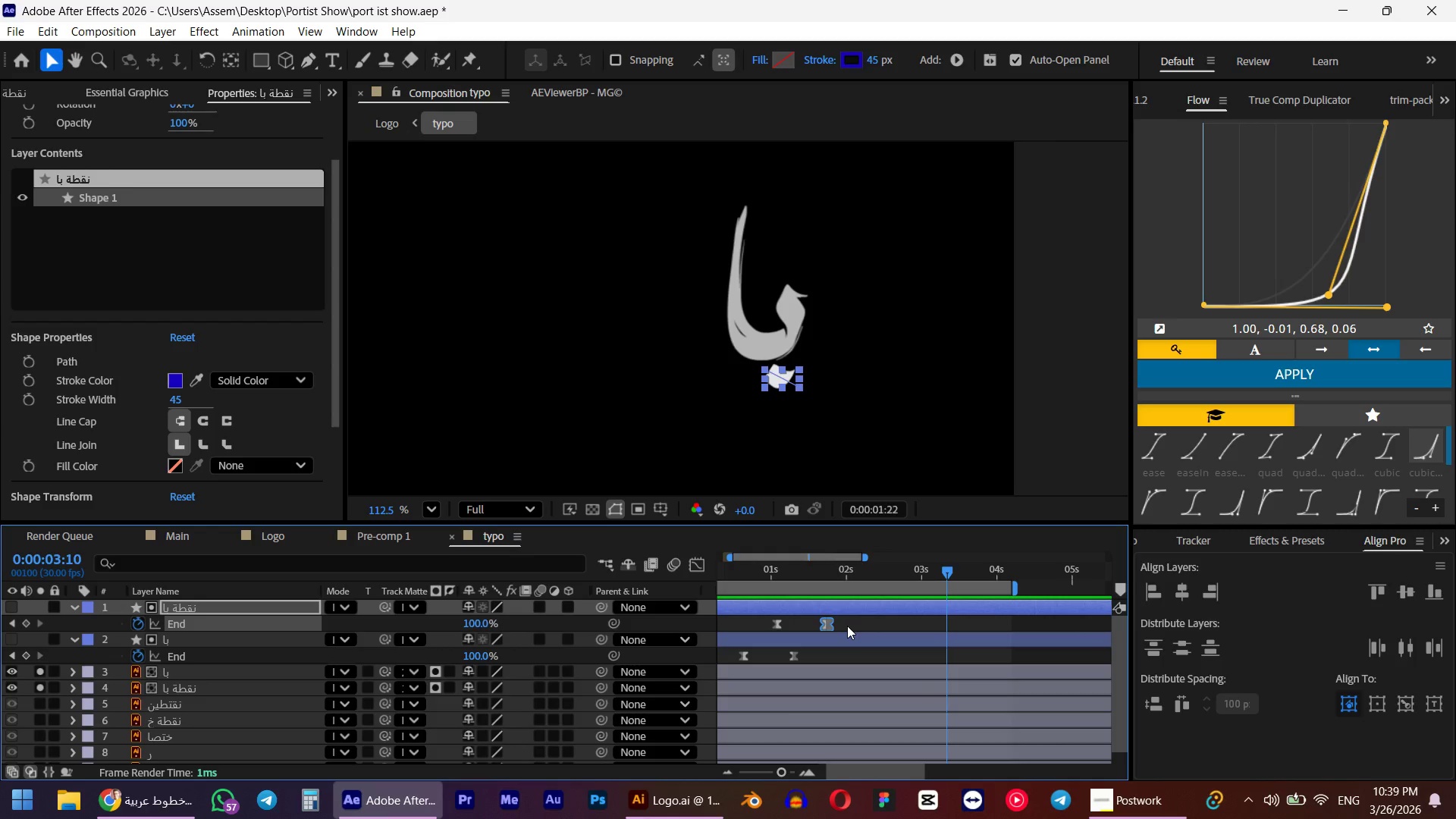 
key(Control+Z)
 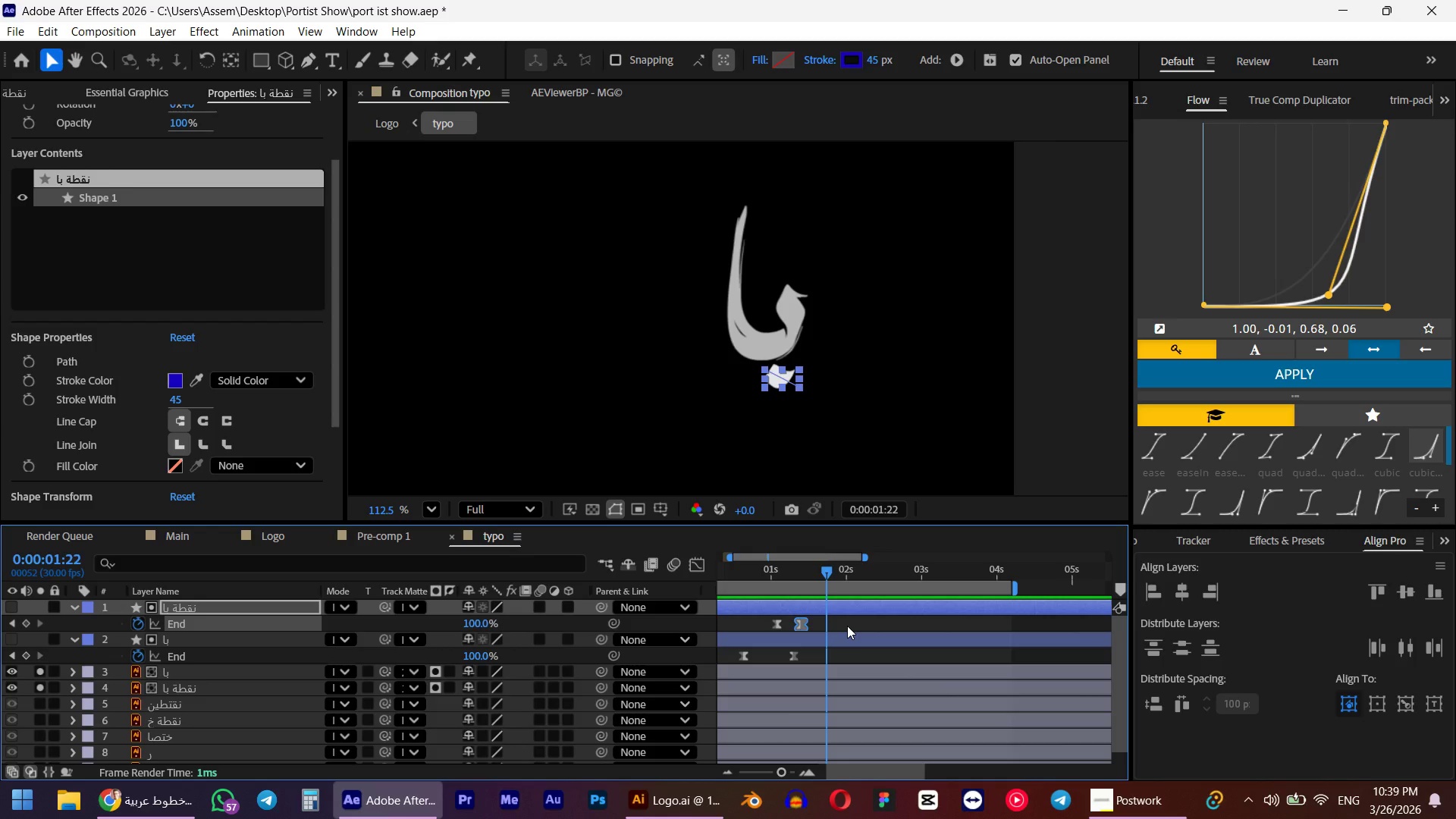 
key(Control+Shift+ShiftLeft)
 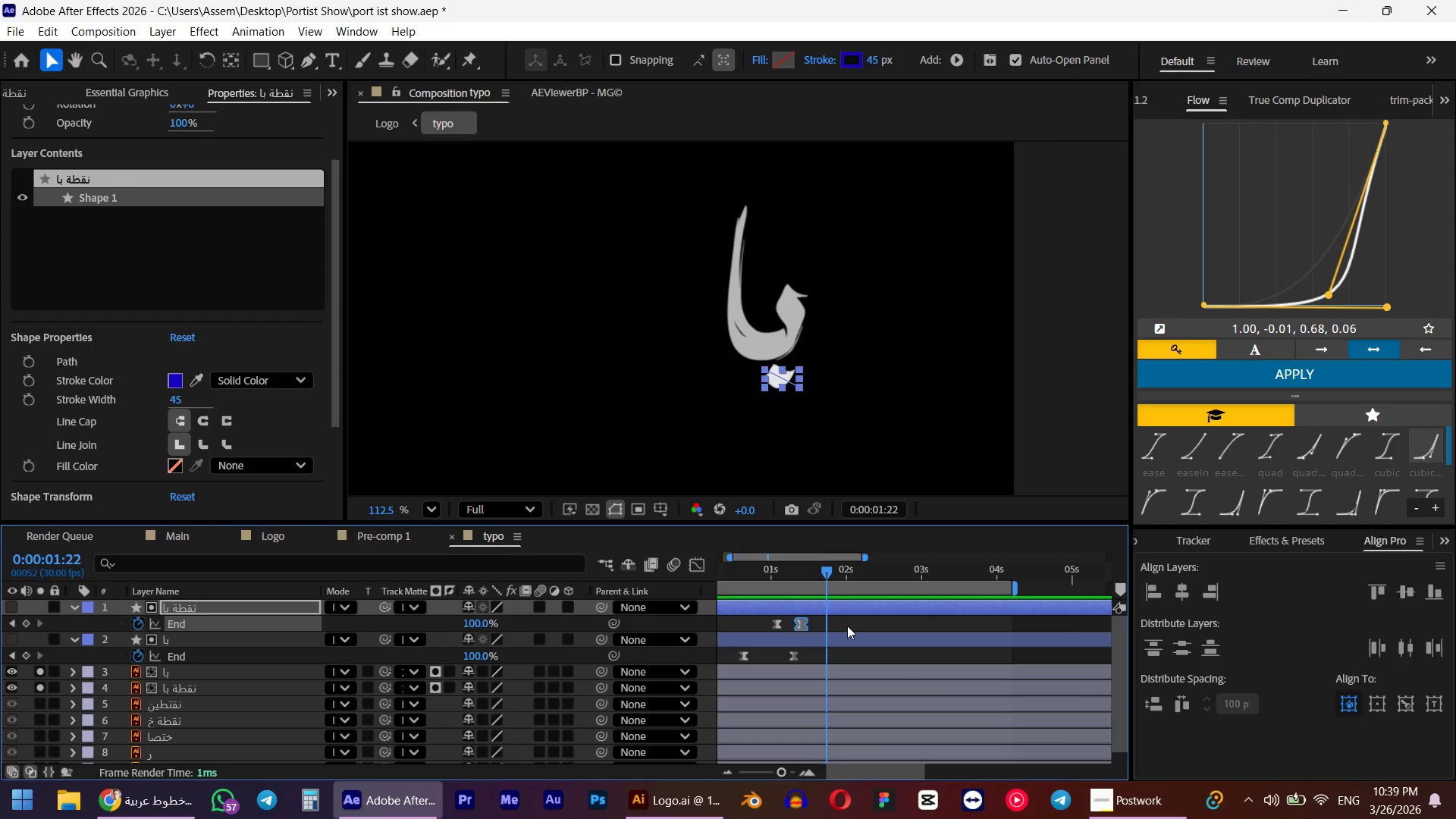 
key(Control+Shift+Z)
 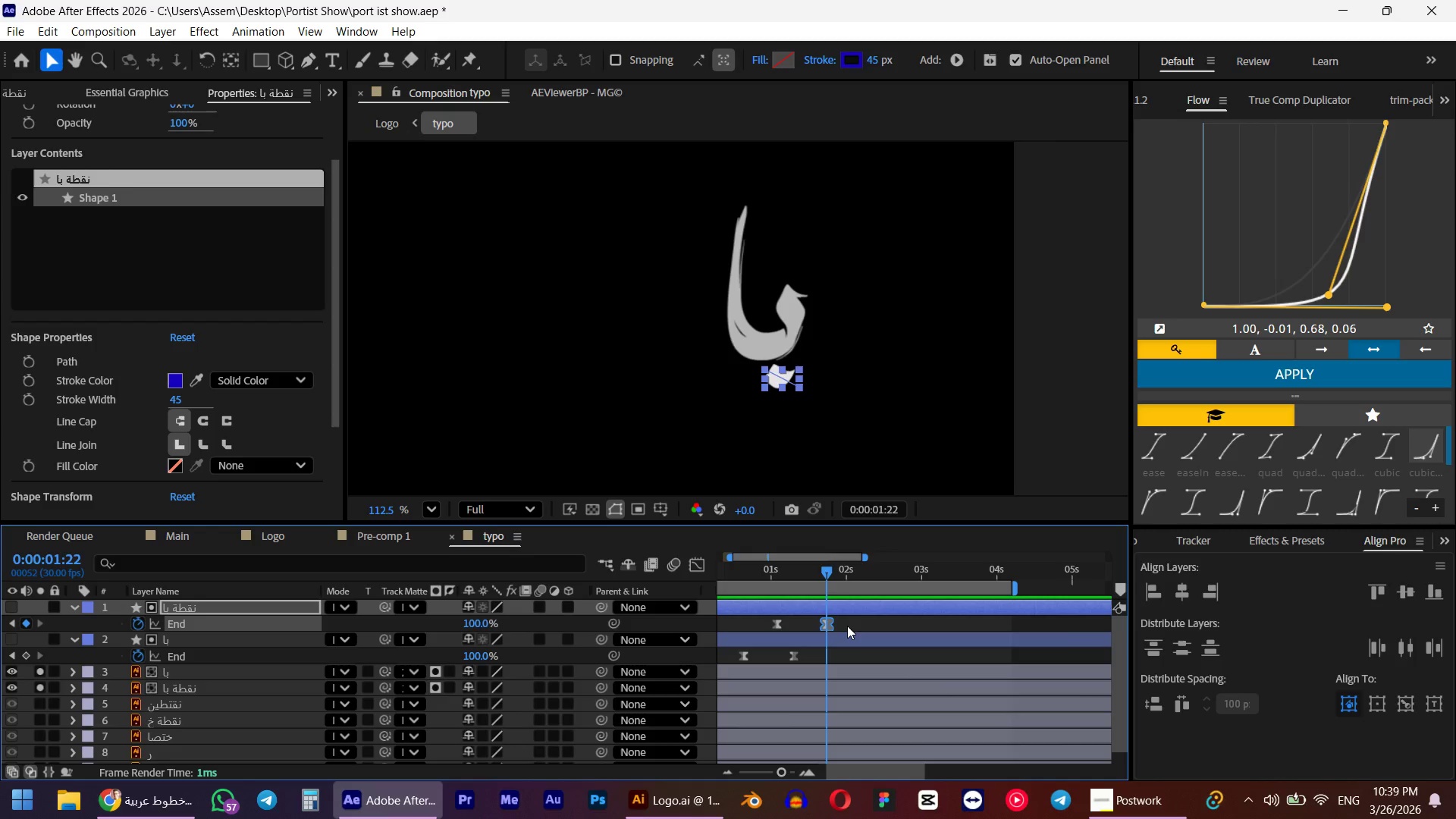 
key(Shift+Numpad0)
 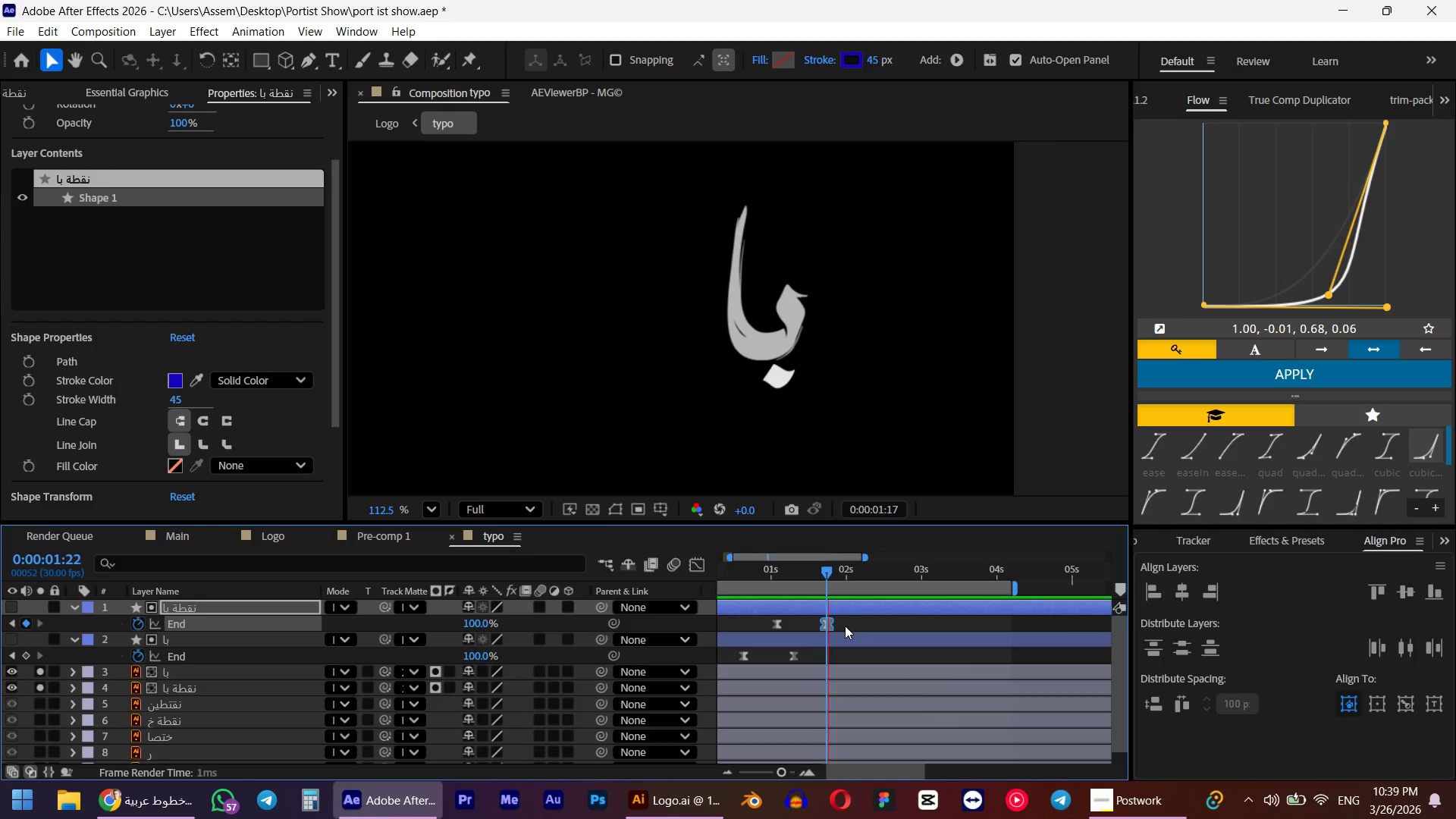 
key(Space)
 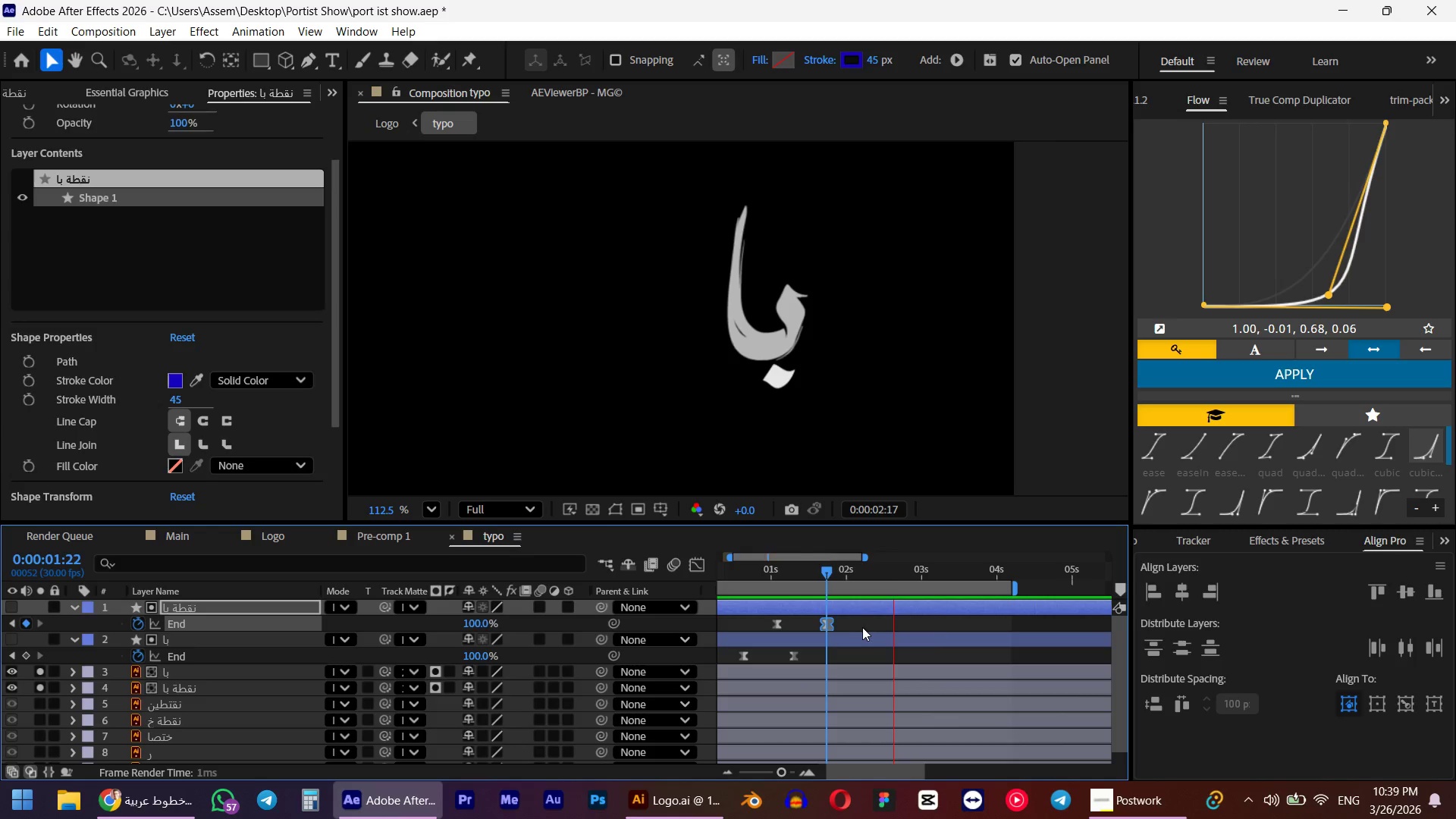 
left_click_drag(start_coordinate=[863, 625], to_coordinate=[760, 632])
 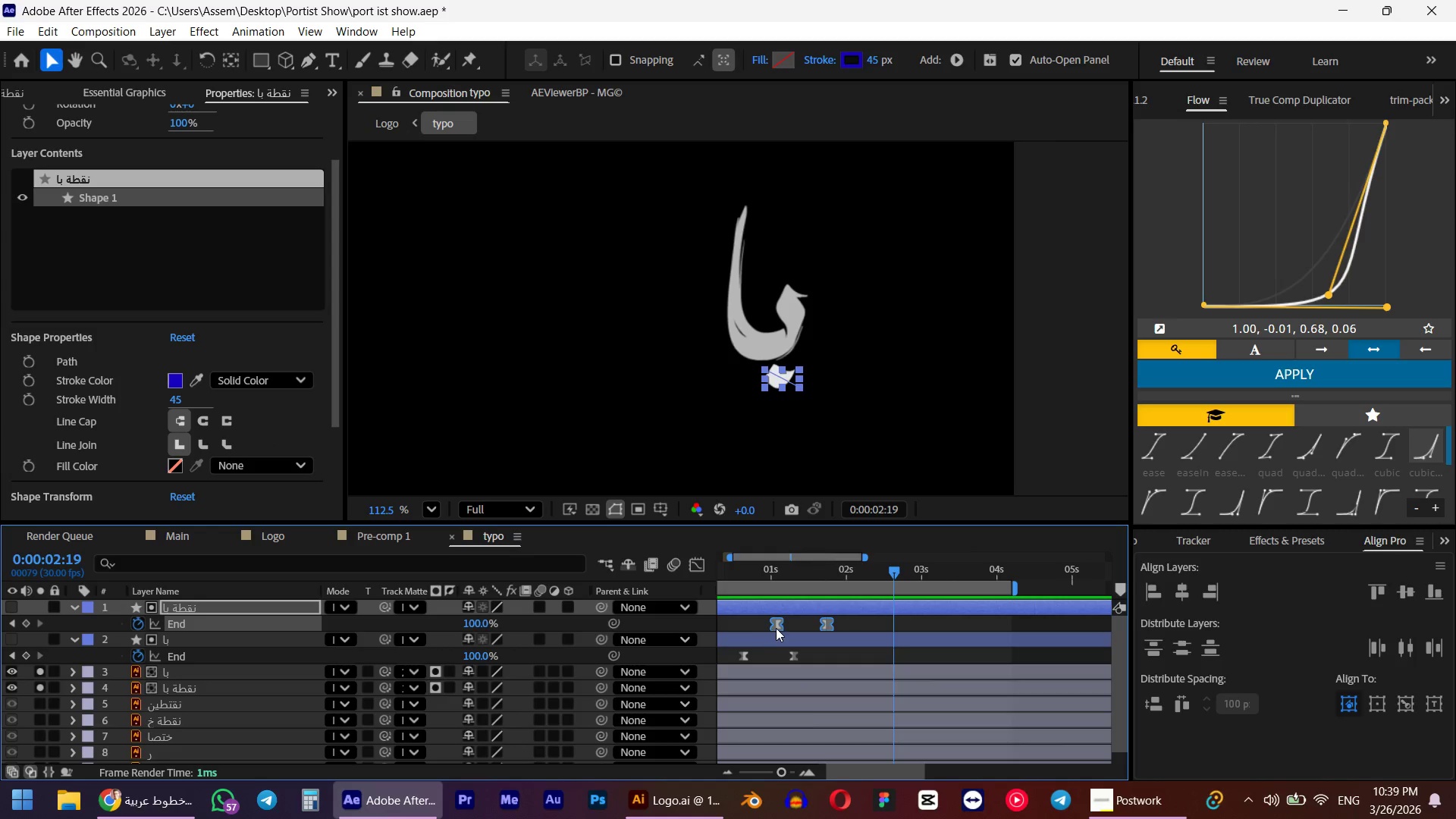 
left_click_drag(start_coordinate=[776, 627], to_coordinate=[764, 627])
 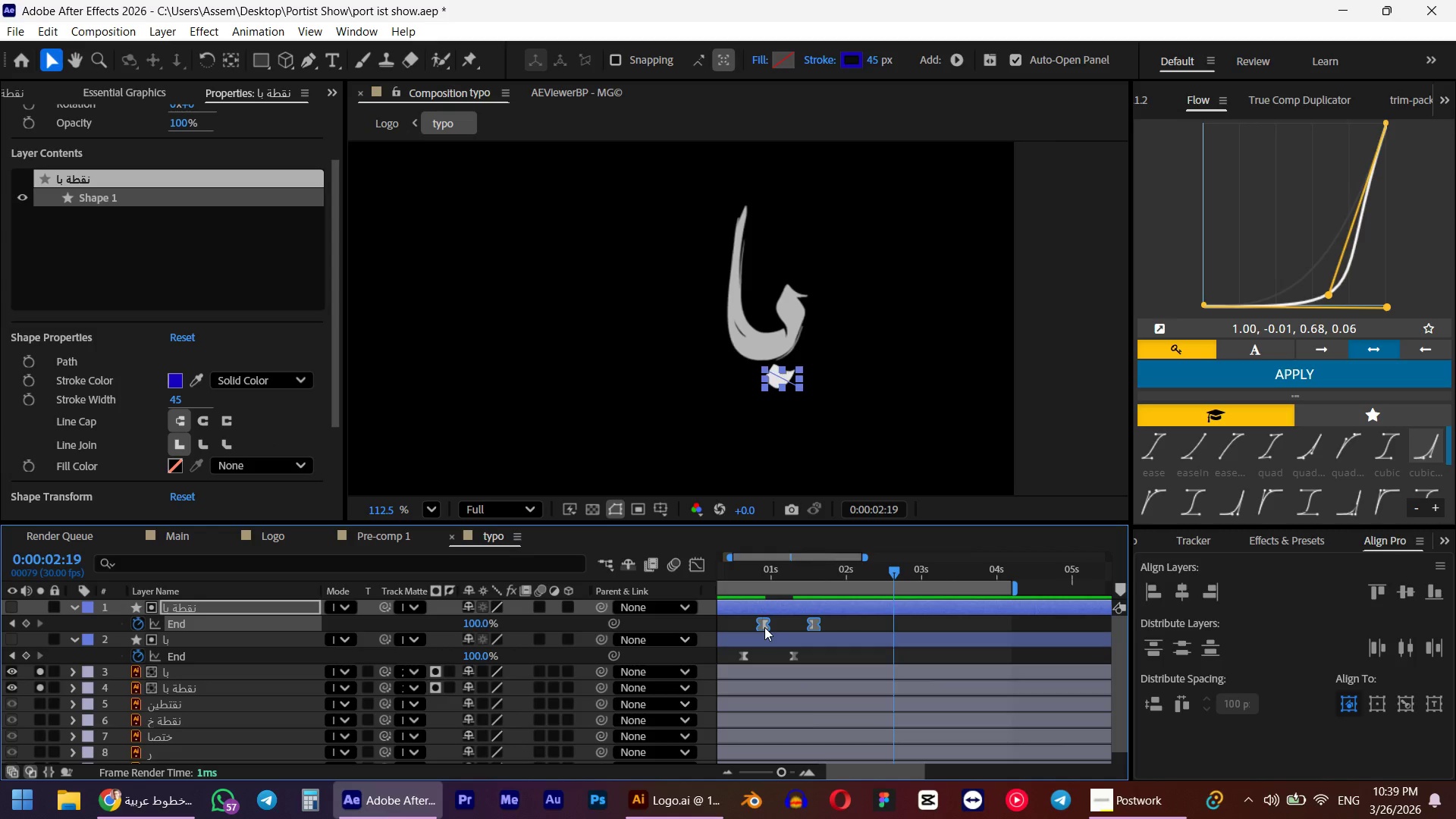 
key(Numpad0)
 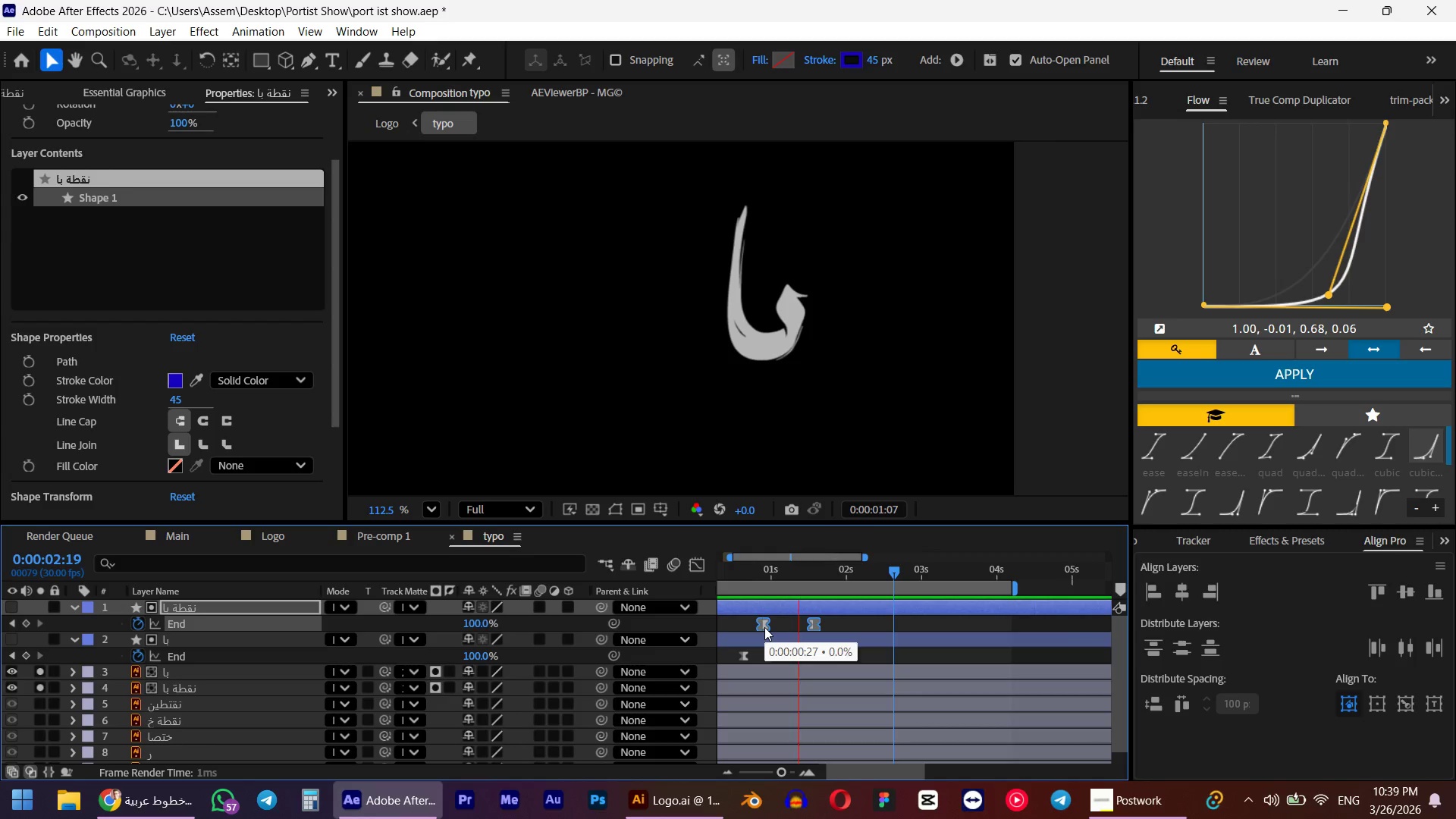 
key(Space)
 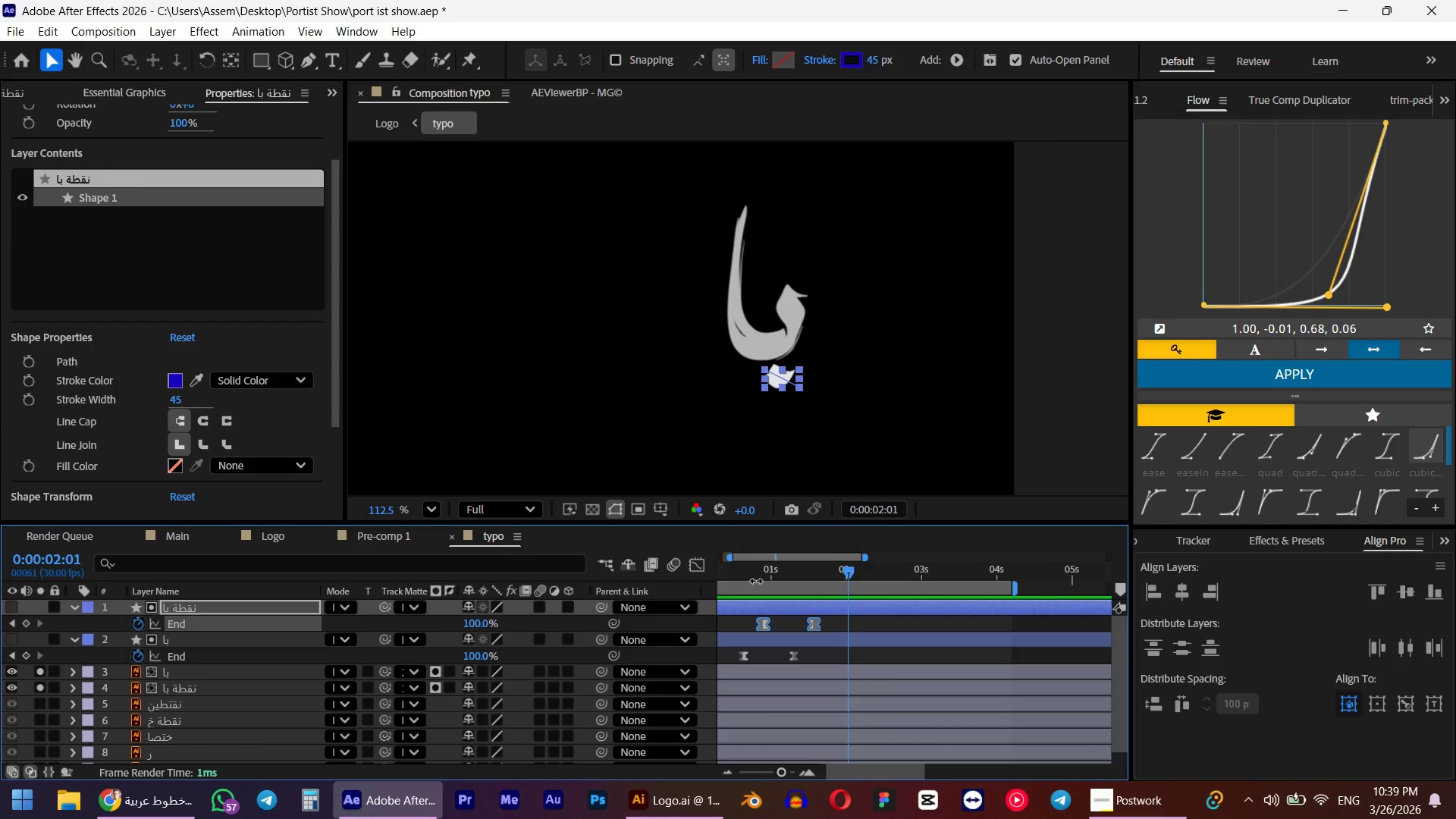 
left_click_drag(start_coordinate=[748, 576], to_coordinate=[789, 572])
 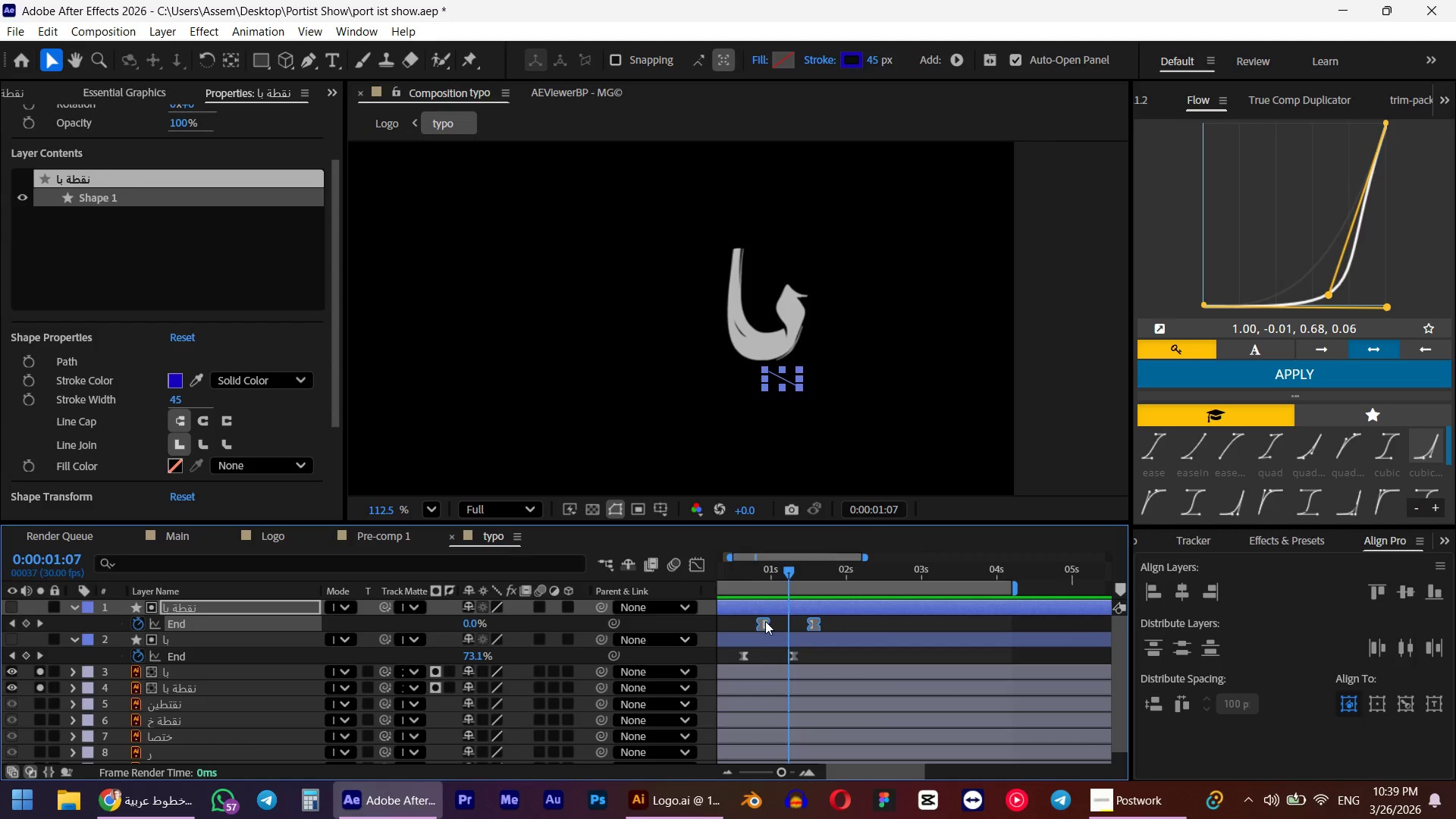 
left_click_drag(start_coordinate=[764, 622], to_coordinate=[746, 621])
 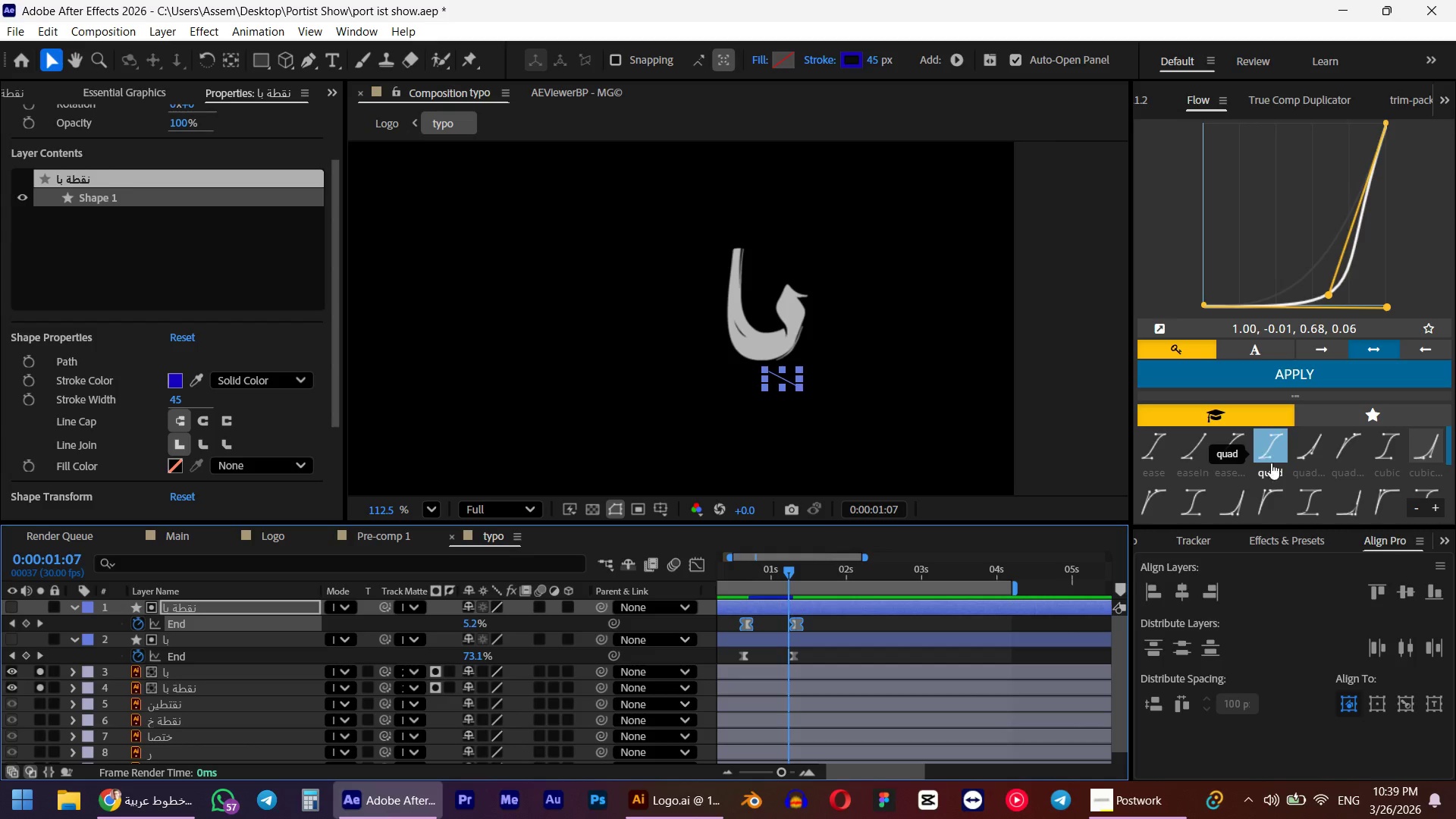 
left_click([1272, 496])
 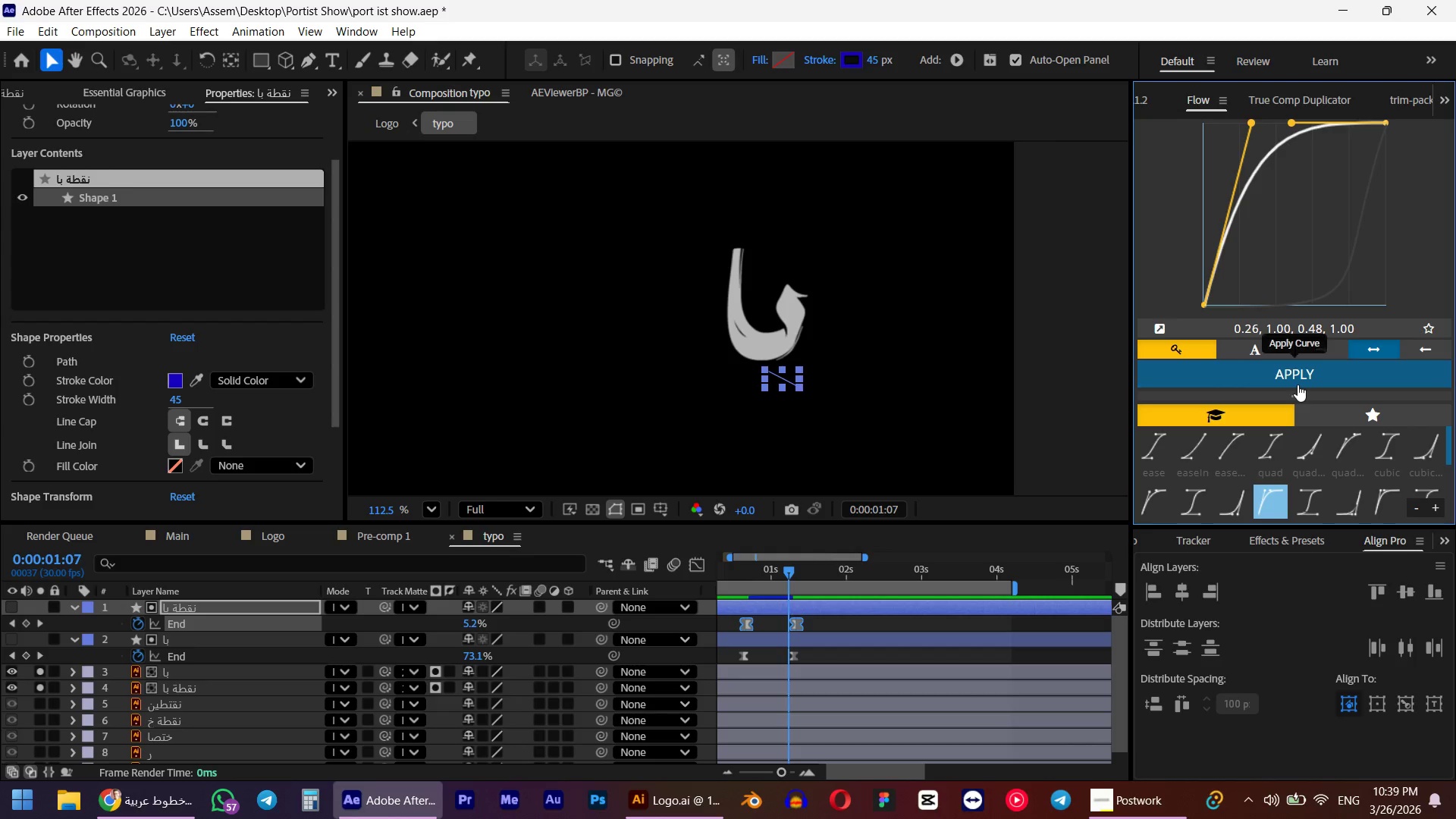 
left_click([1298, 384])
 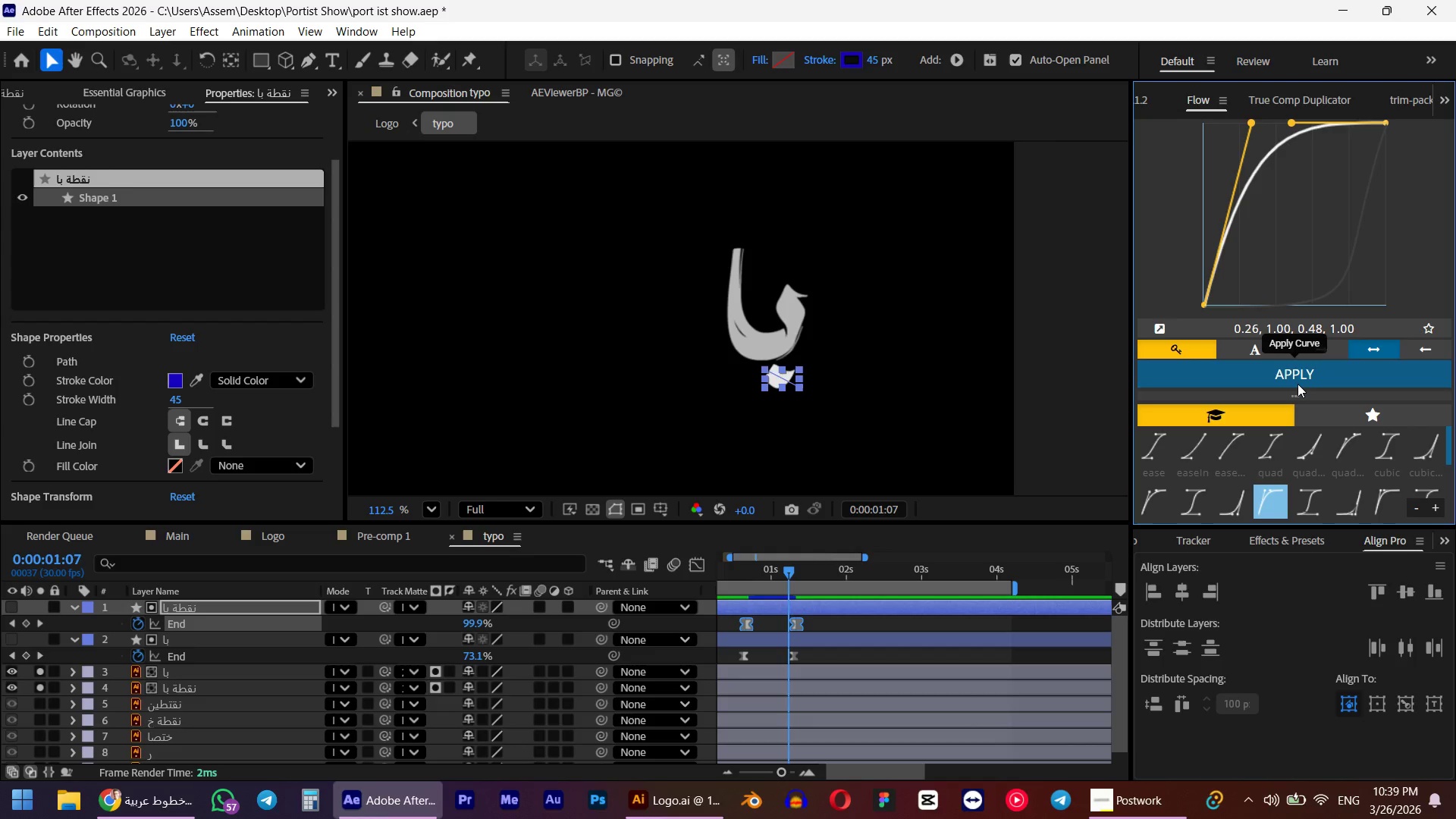 
hold_key(key=Numpad0, duration=8.45)
 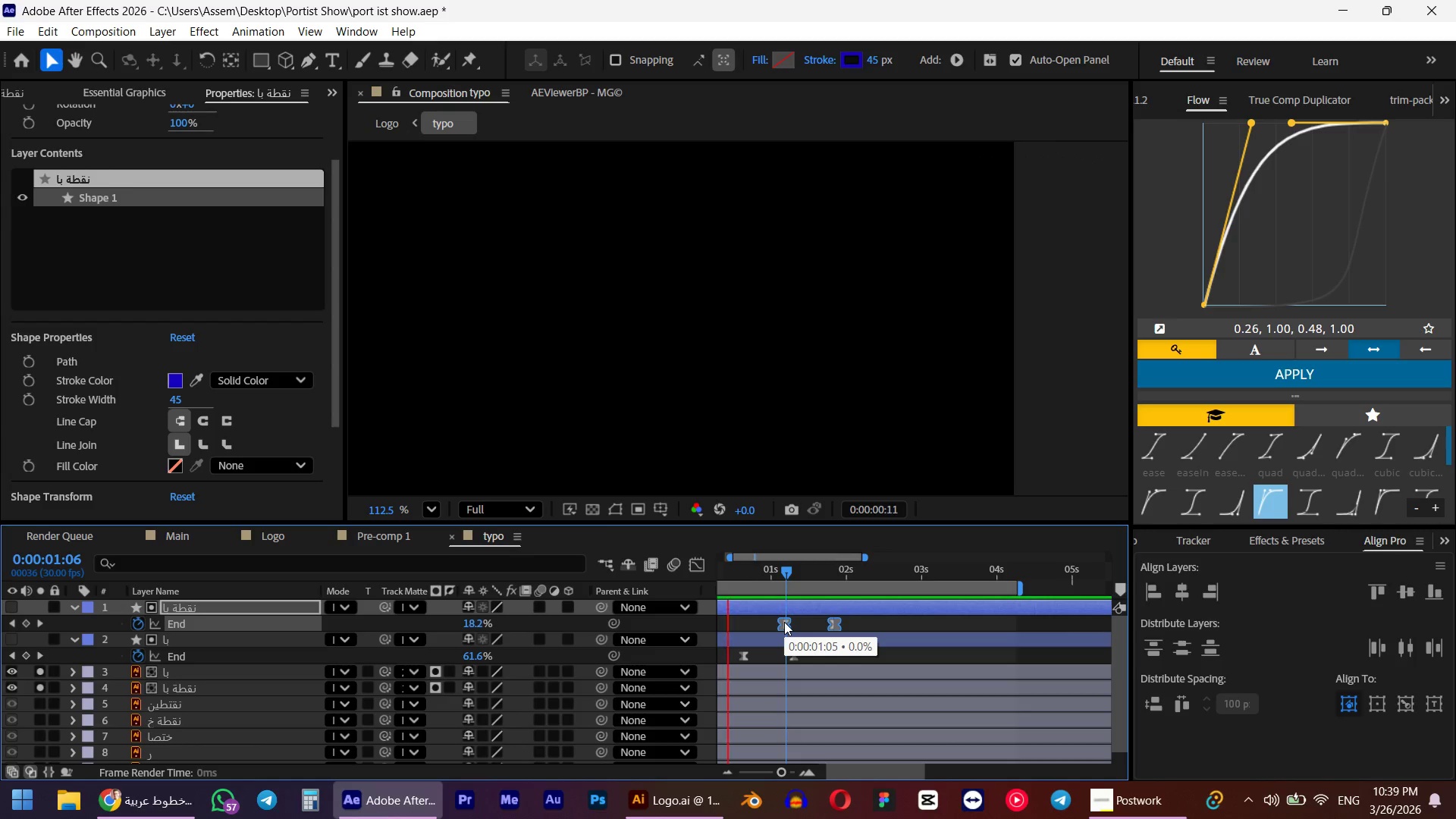 
key(Space)
 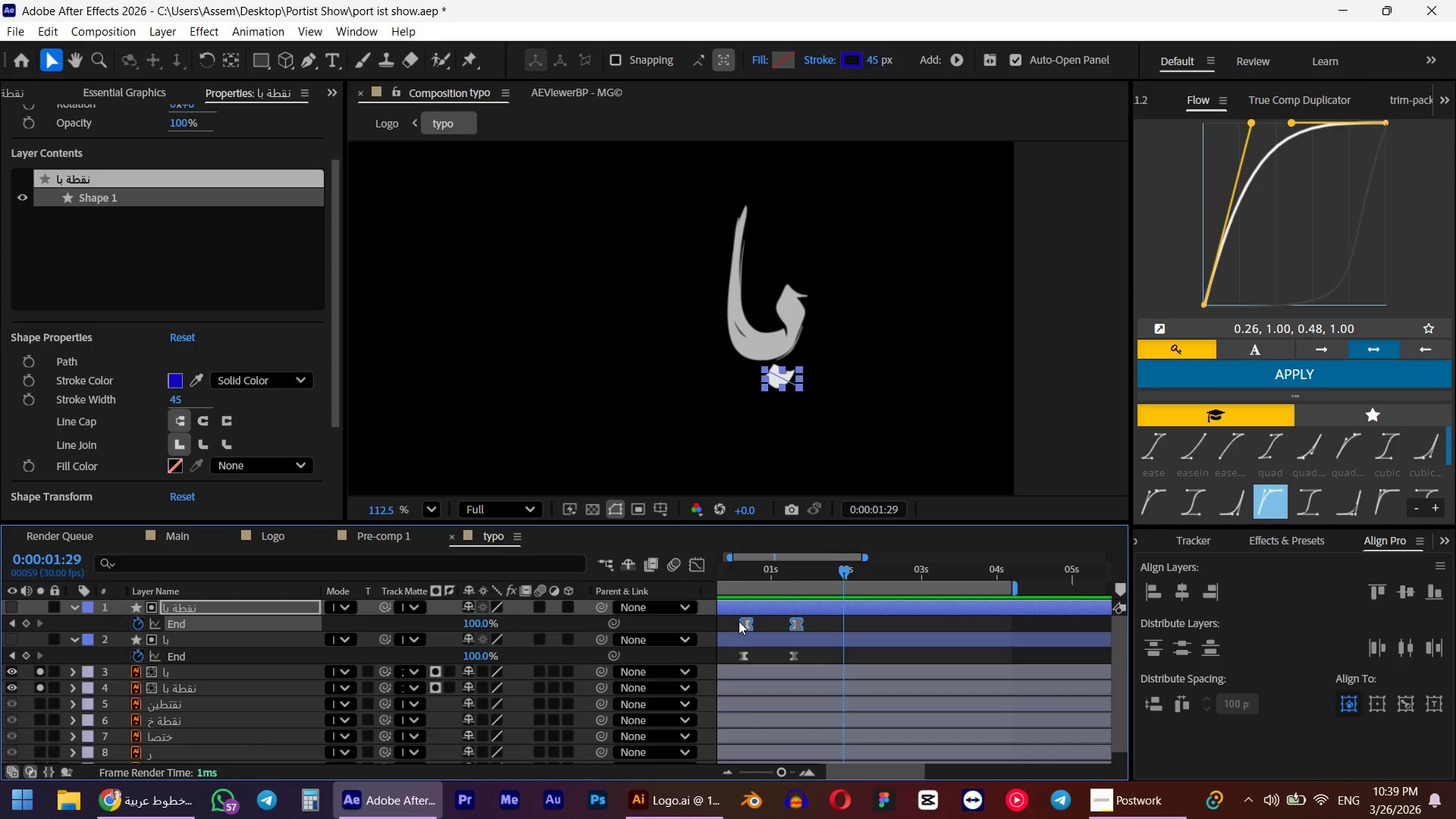 
left_click_drag(start_coordinate=[748, 620], to_coordinate=[771, 620])
 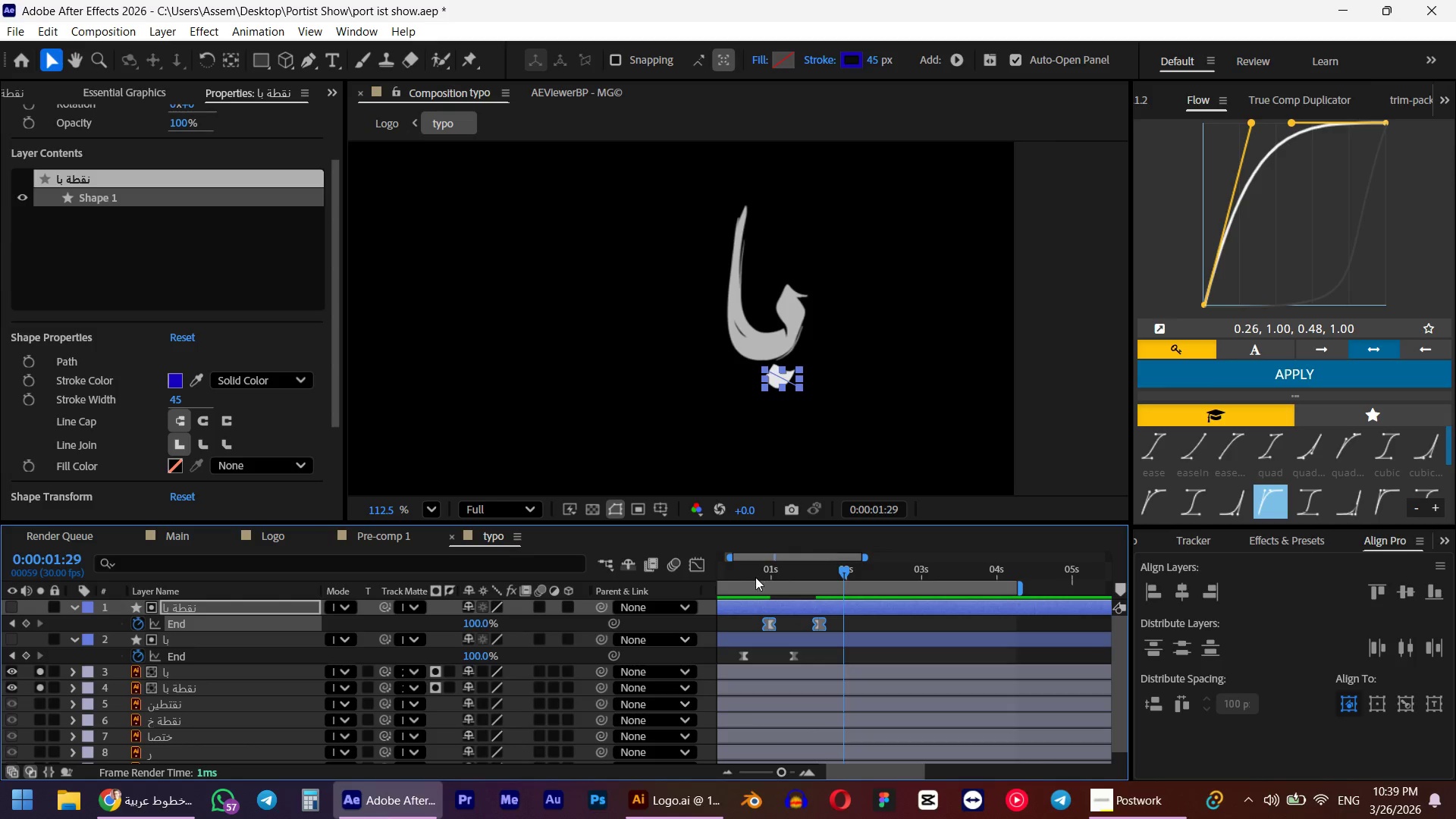 
left_click_drag(start_coordinate=[752, 570], to_coordinate=[787, 569])
 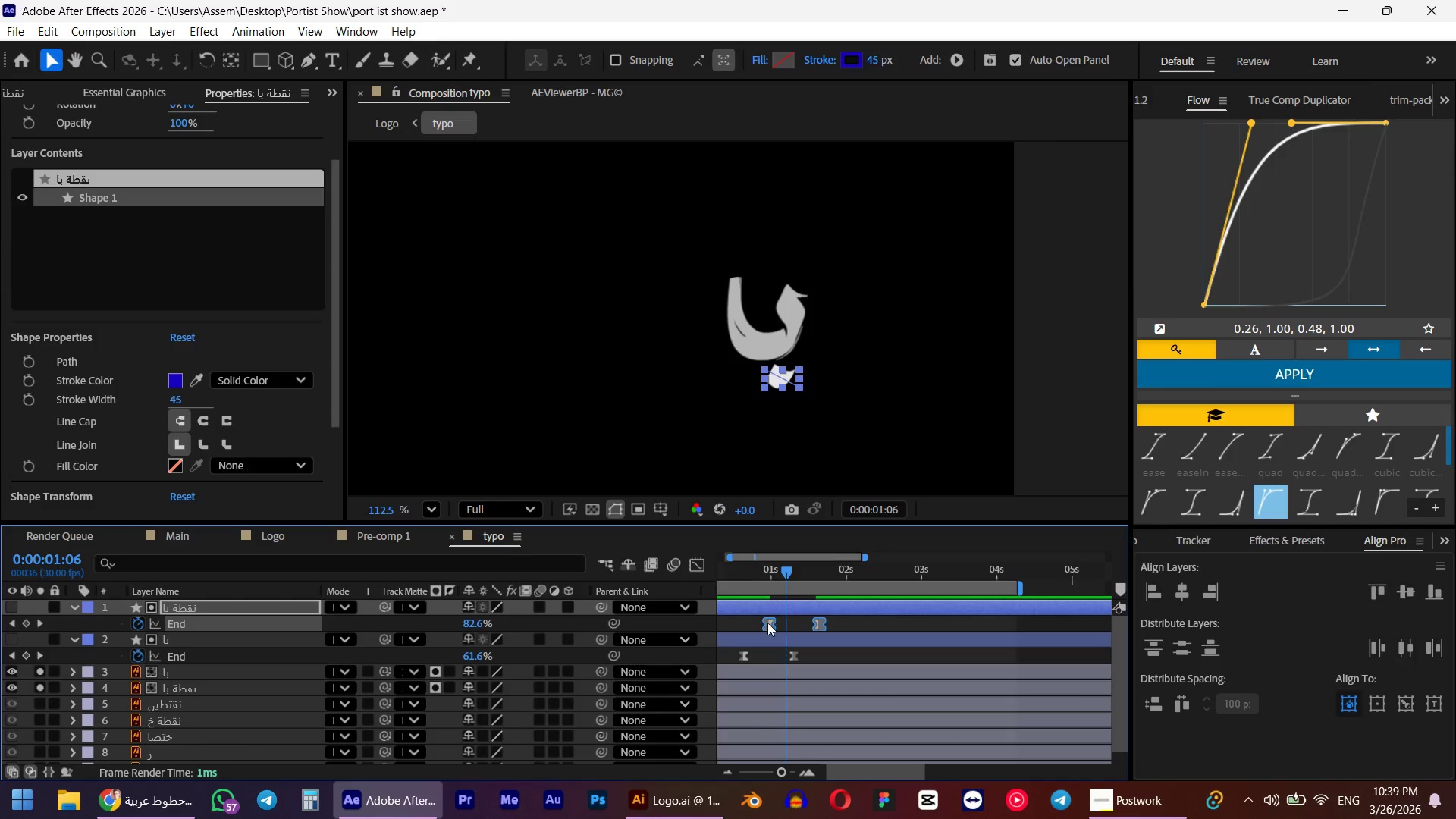 
left_click_drag(start_coordinate=[767, 623], to_coordinate=[784, 623])
 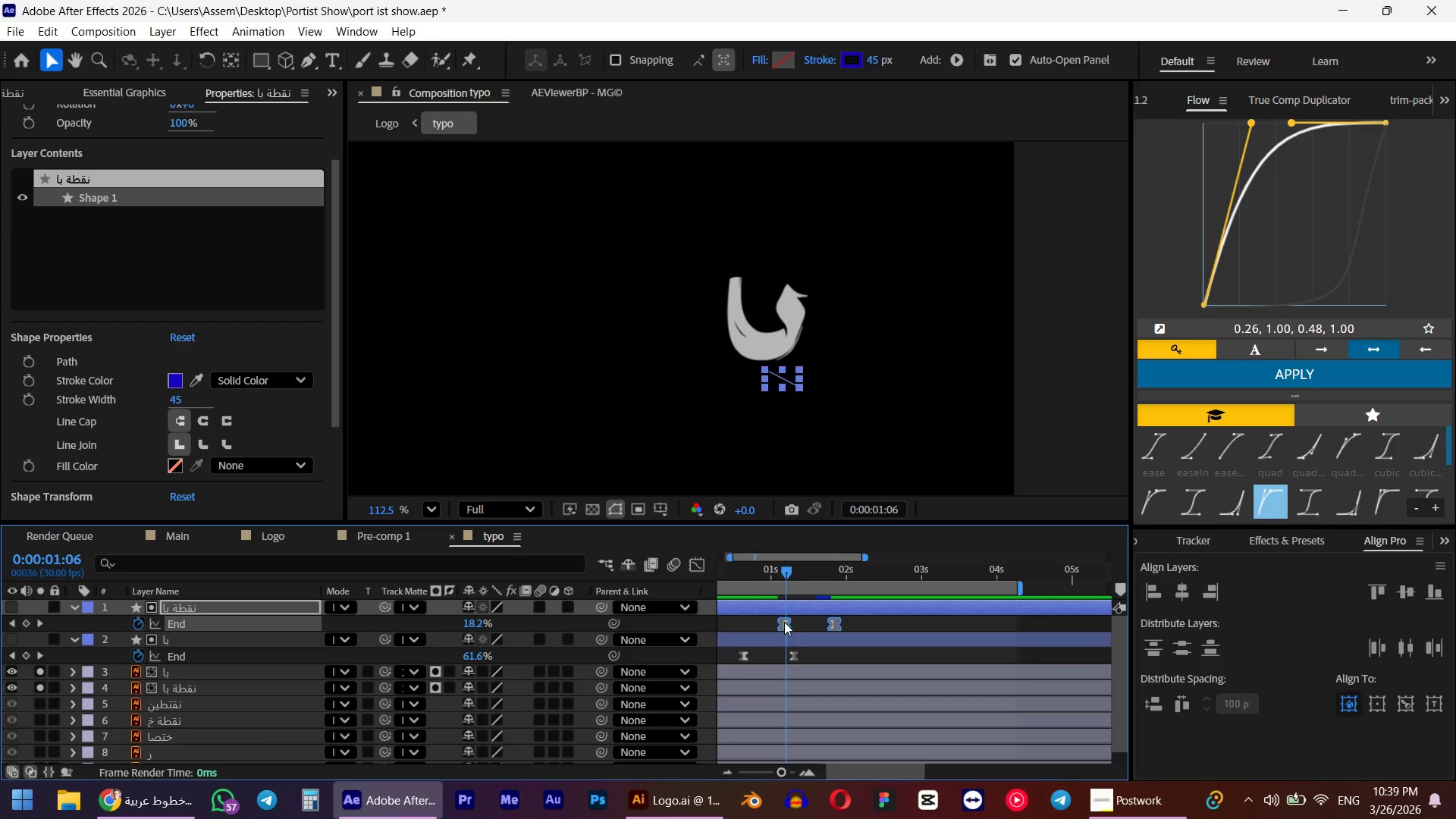 
key(Space)
 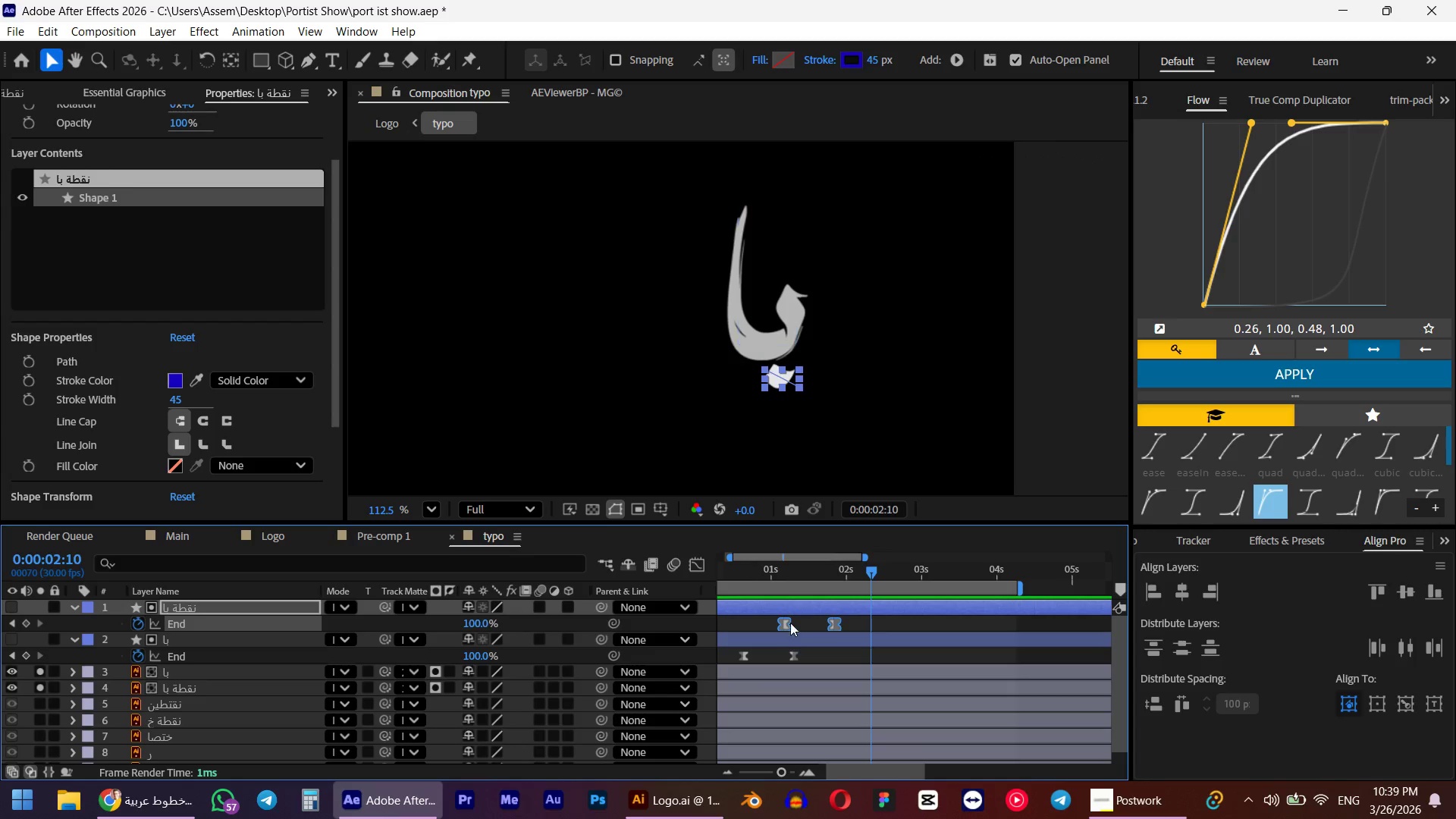 
left_click_drag(start_coordinate=[741, 575], to_coordinate=[761, 578])
 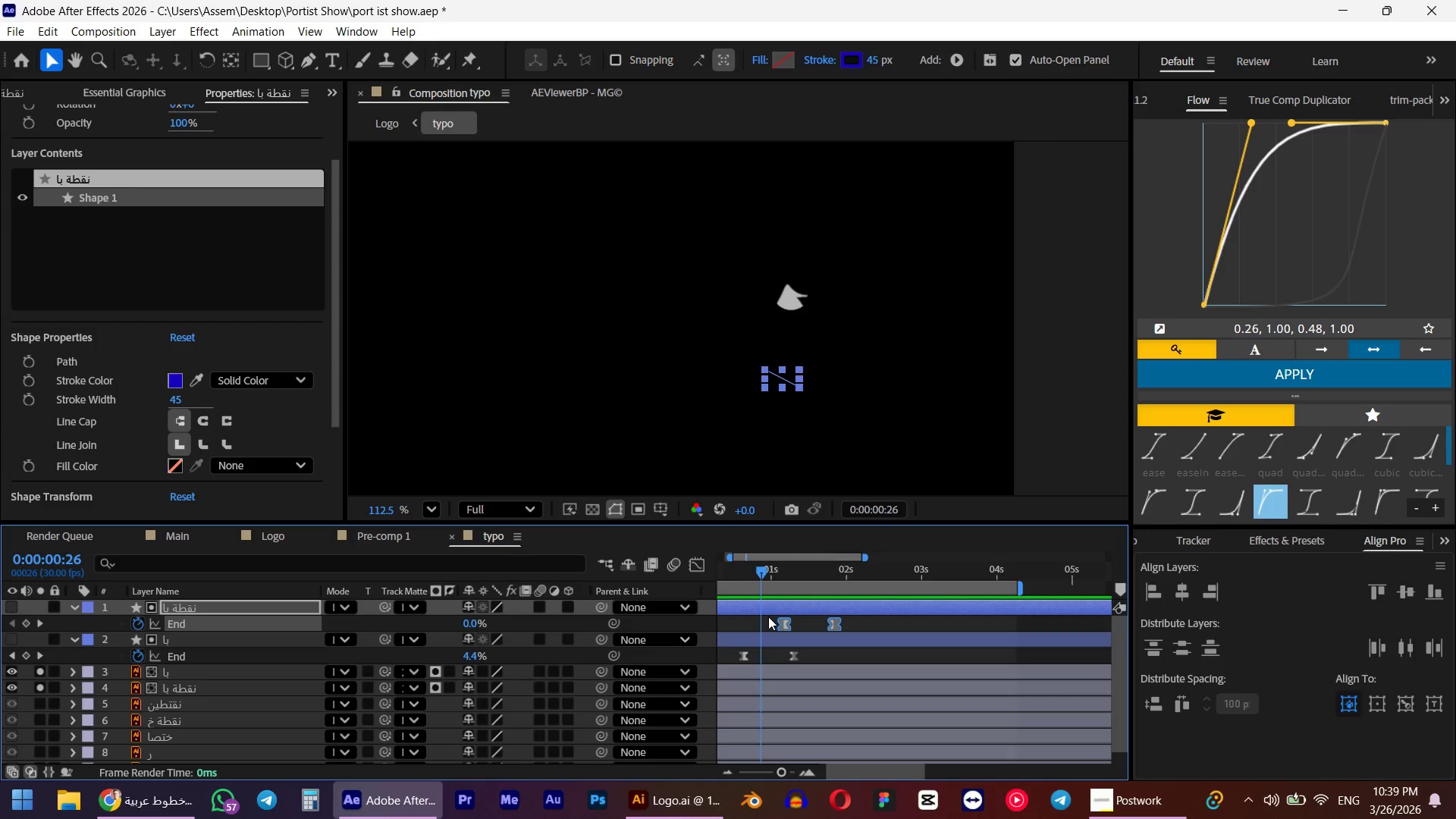 
left_click([758, 608])
 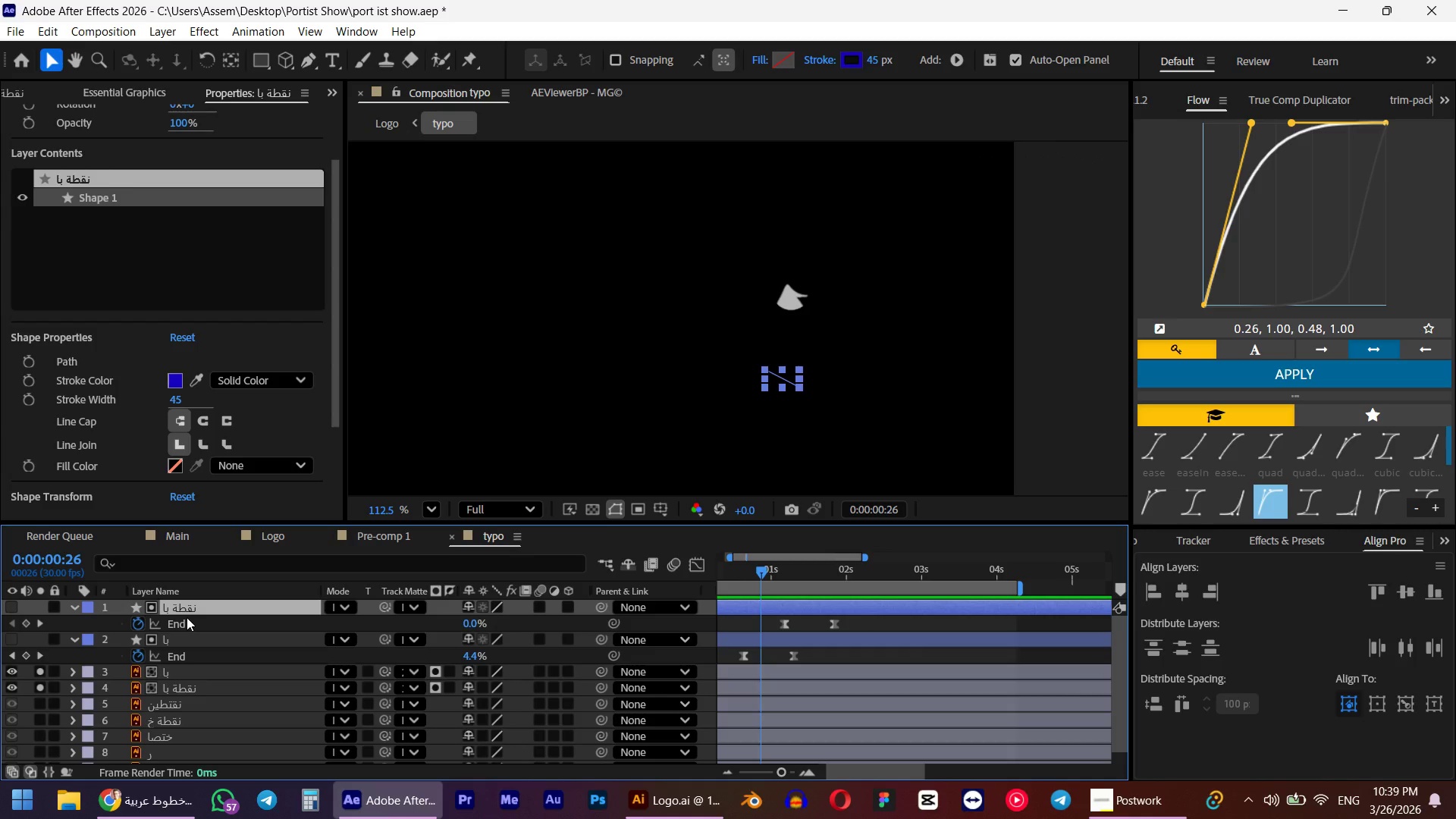 
left_click([177, 639])
 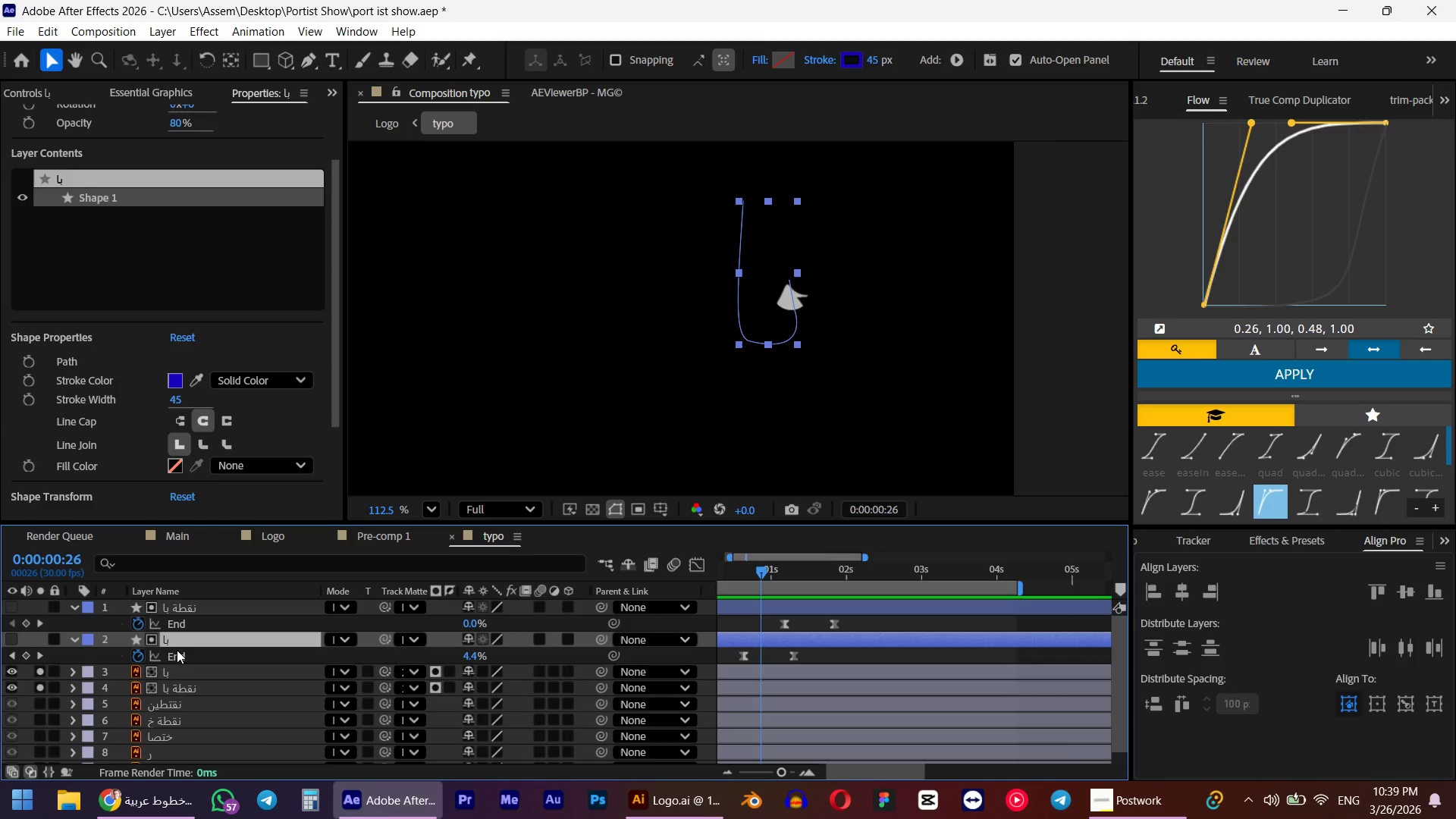 
key(Control+ControlLeft)
 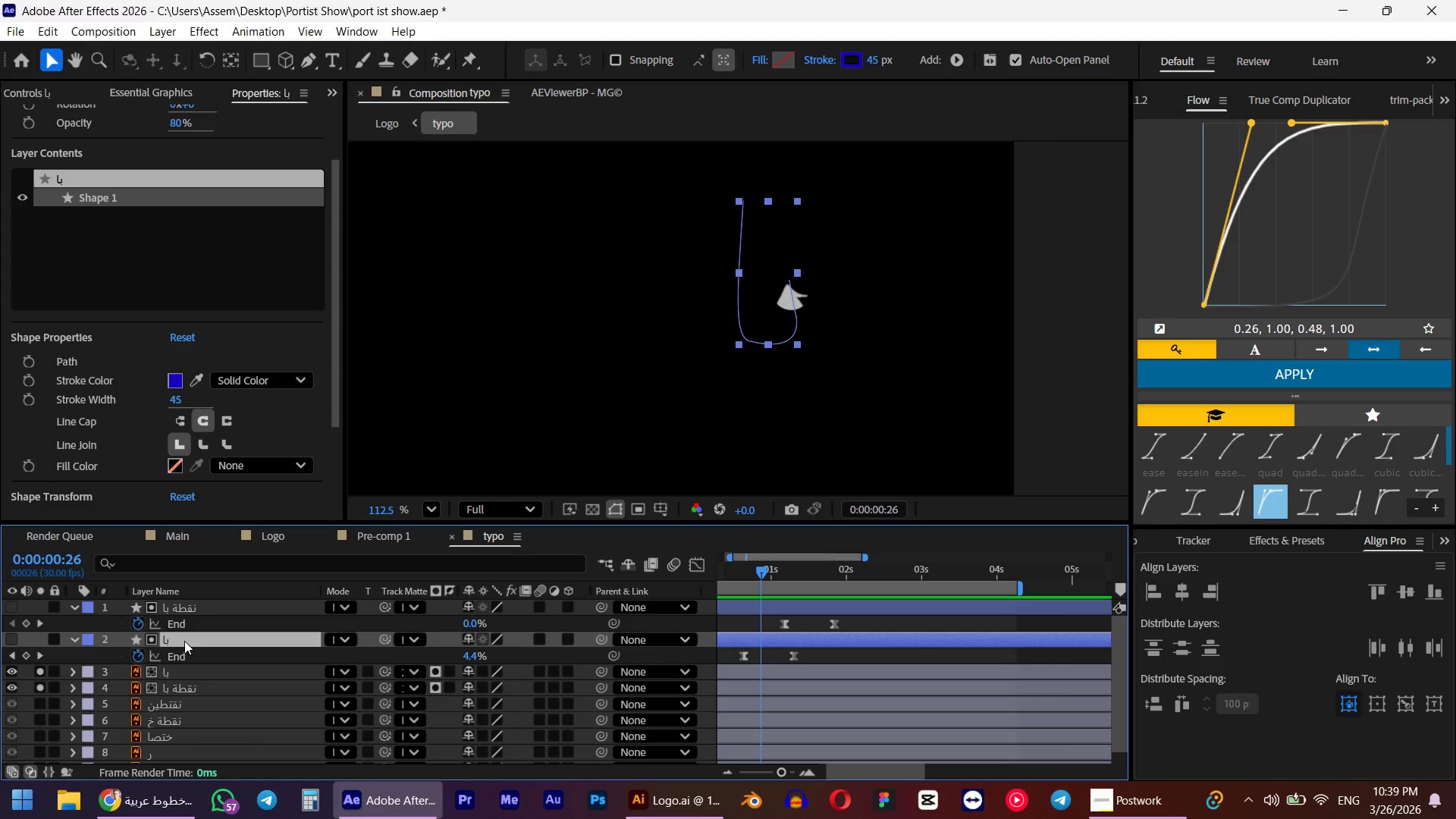 
key(Control+Space)
 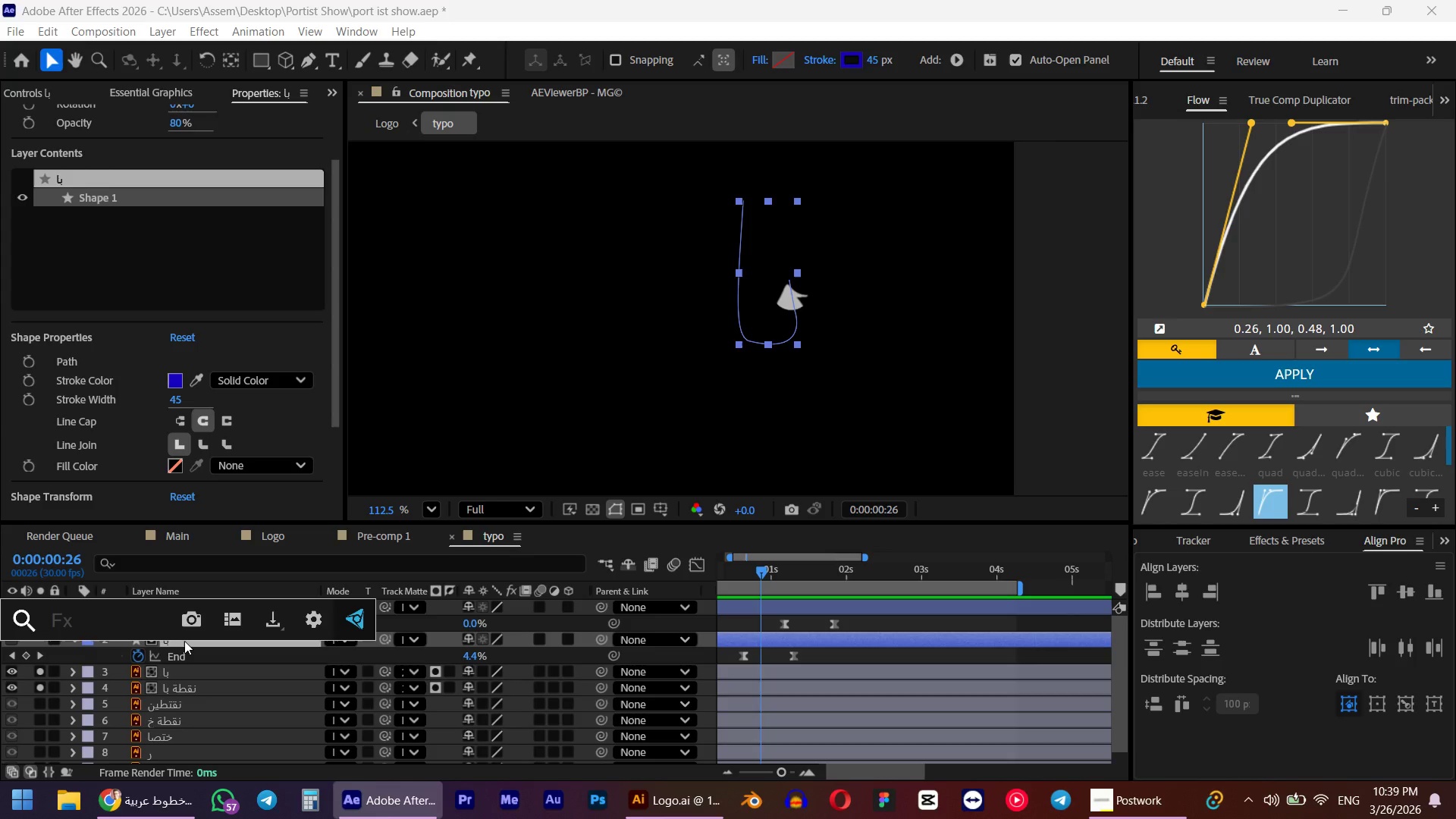 
type(rou)
 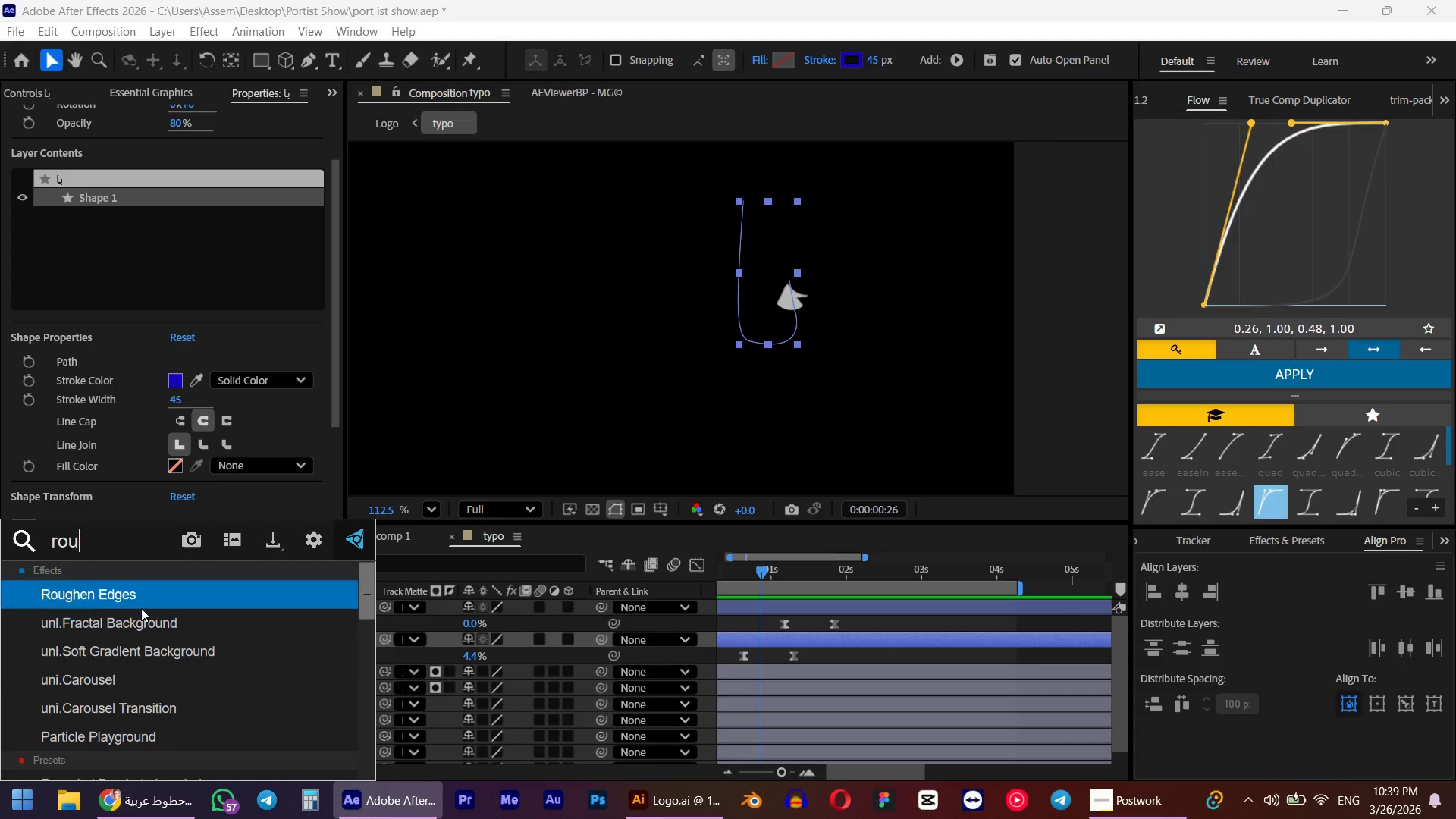 
left_click([136, 604])
 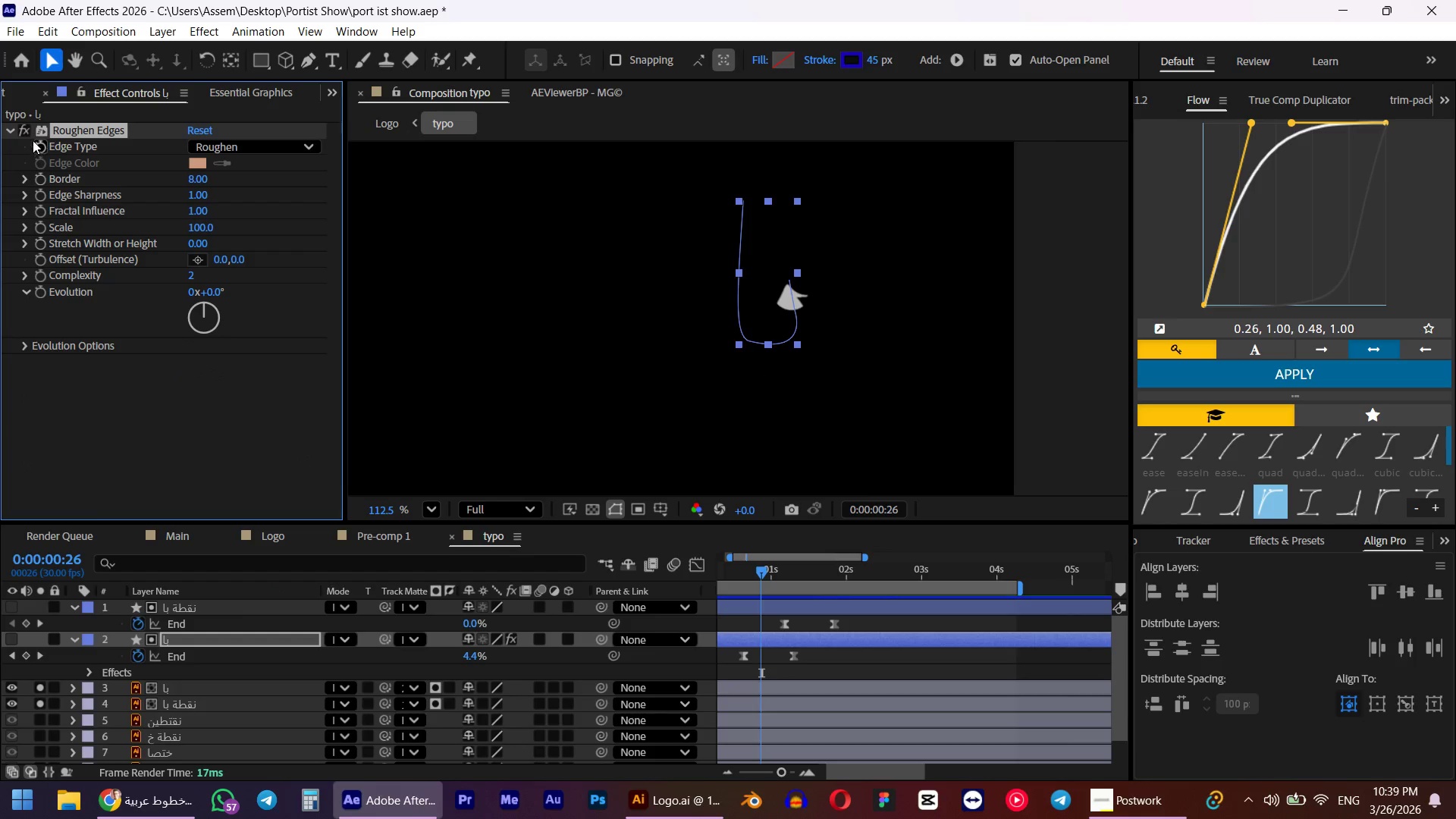 
double_click([26, 130])
 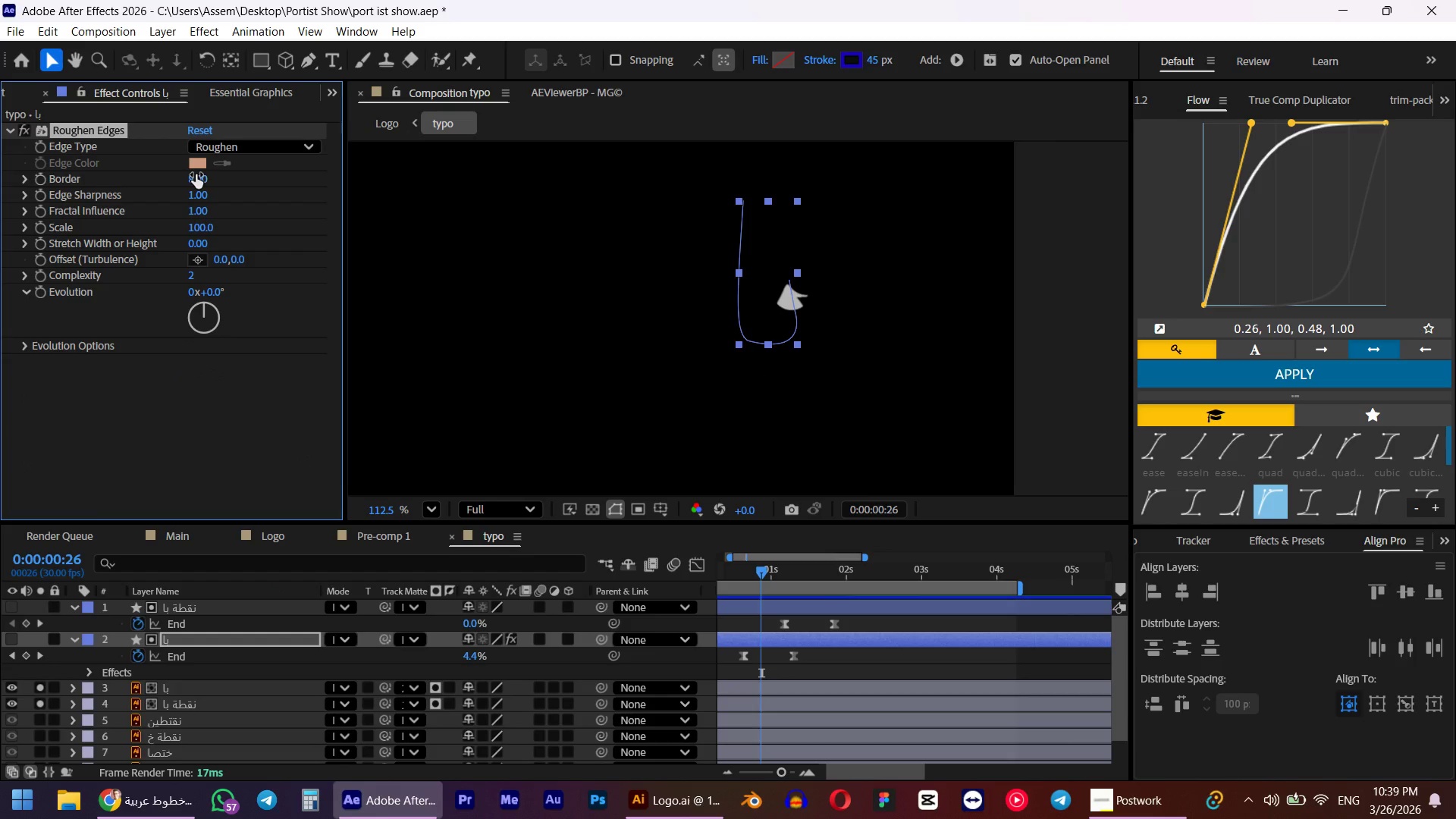 
left_click_drag(start_coordinate=[196, 179], to_coordinate=[238, 177])
 